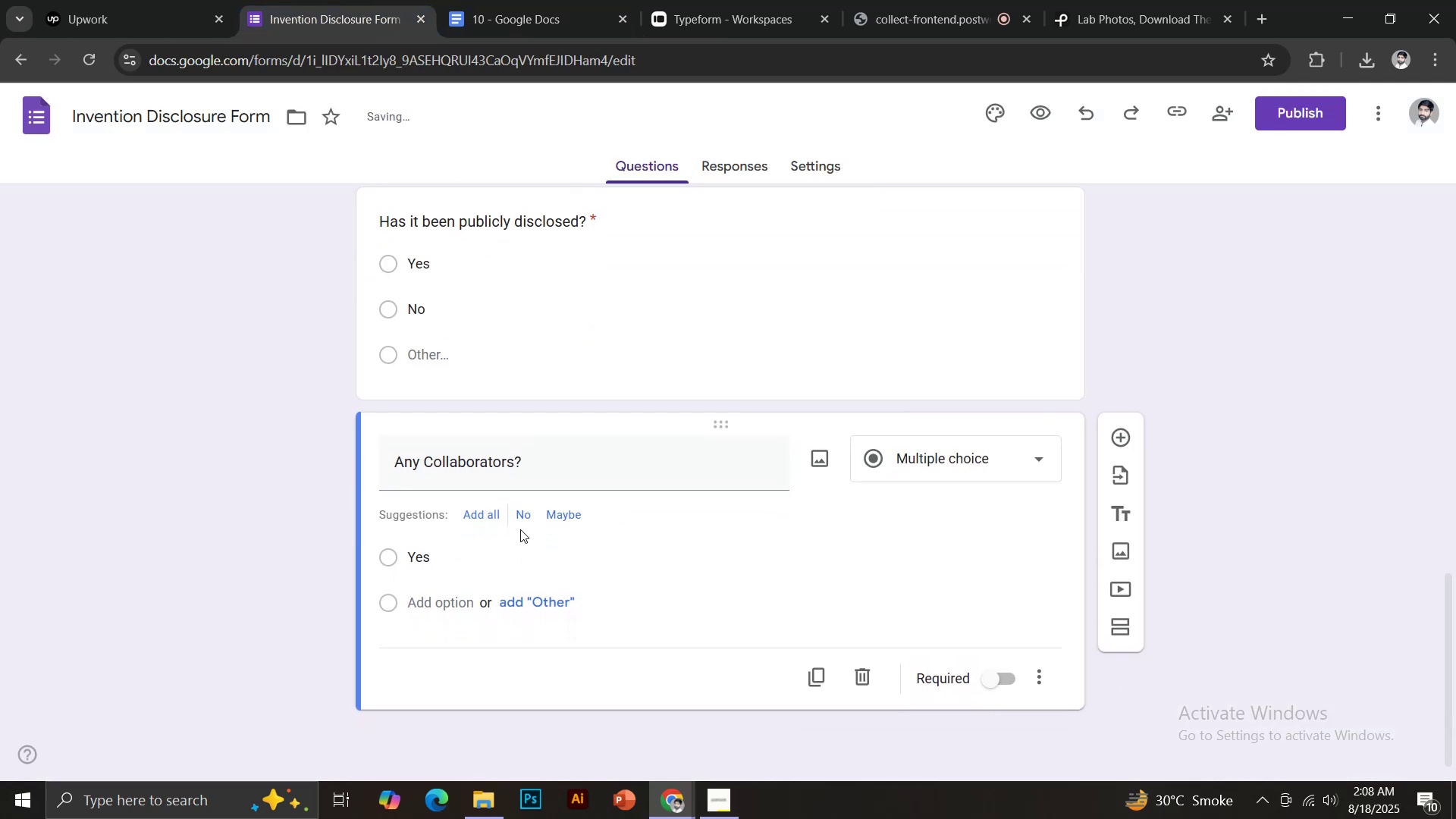 
left_click([516, 518])
 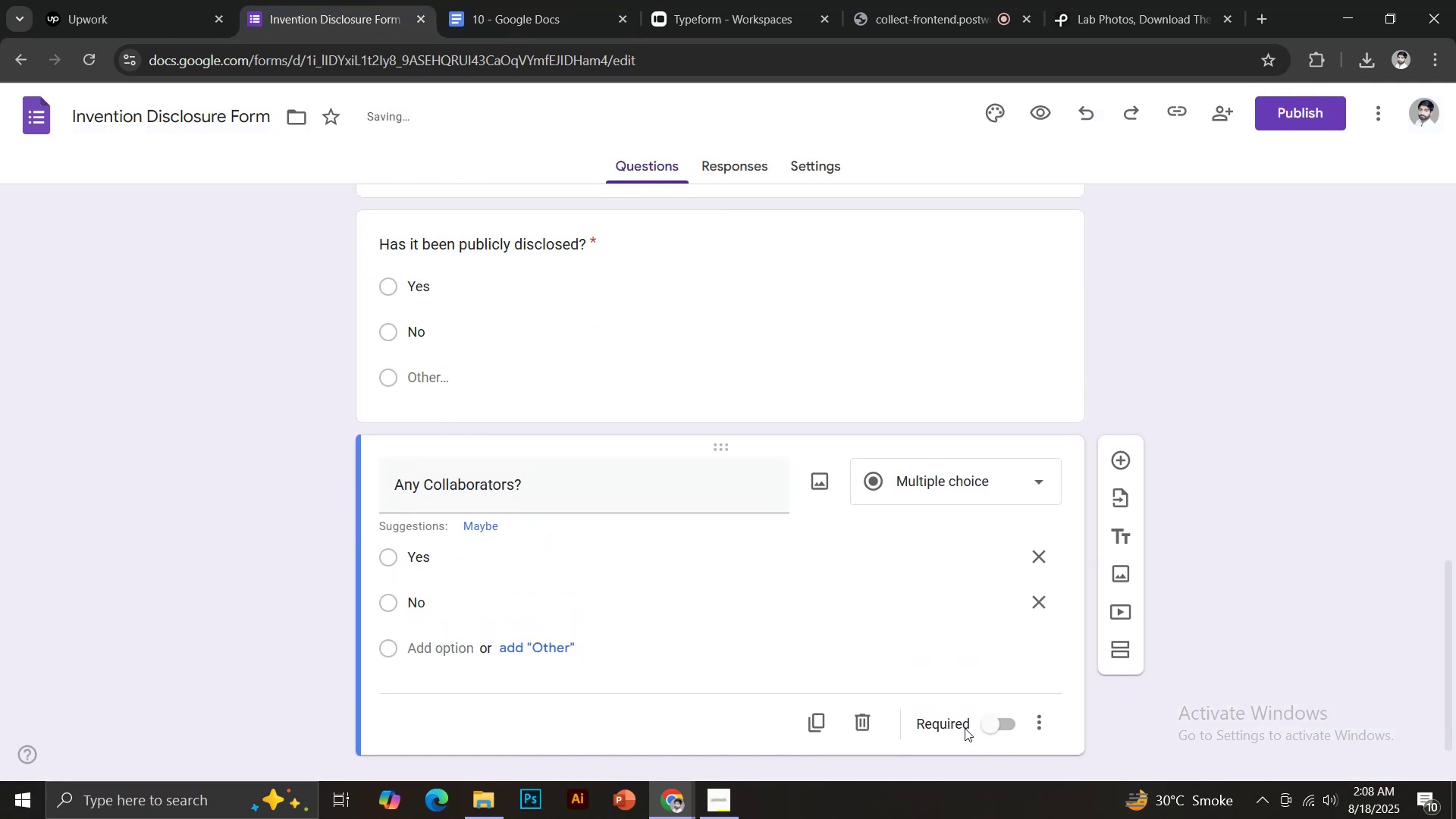 
left_click([990, 728])
 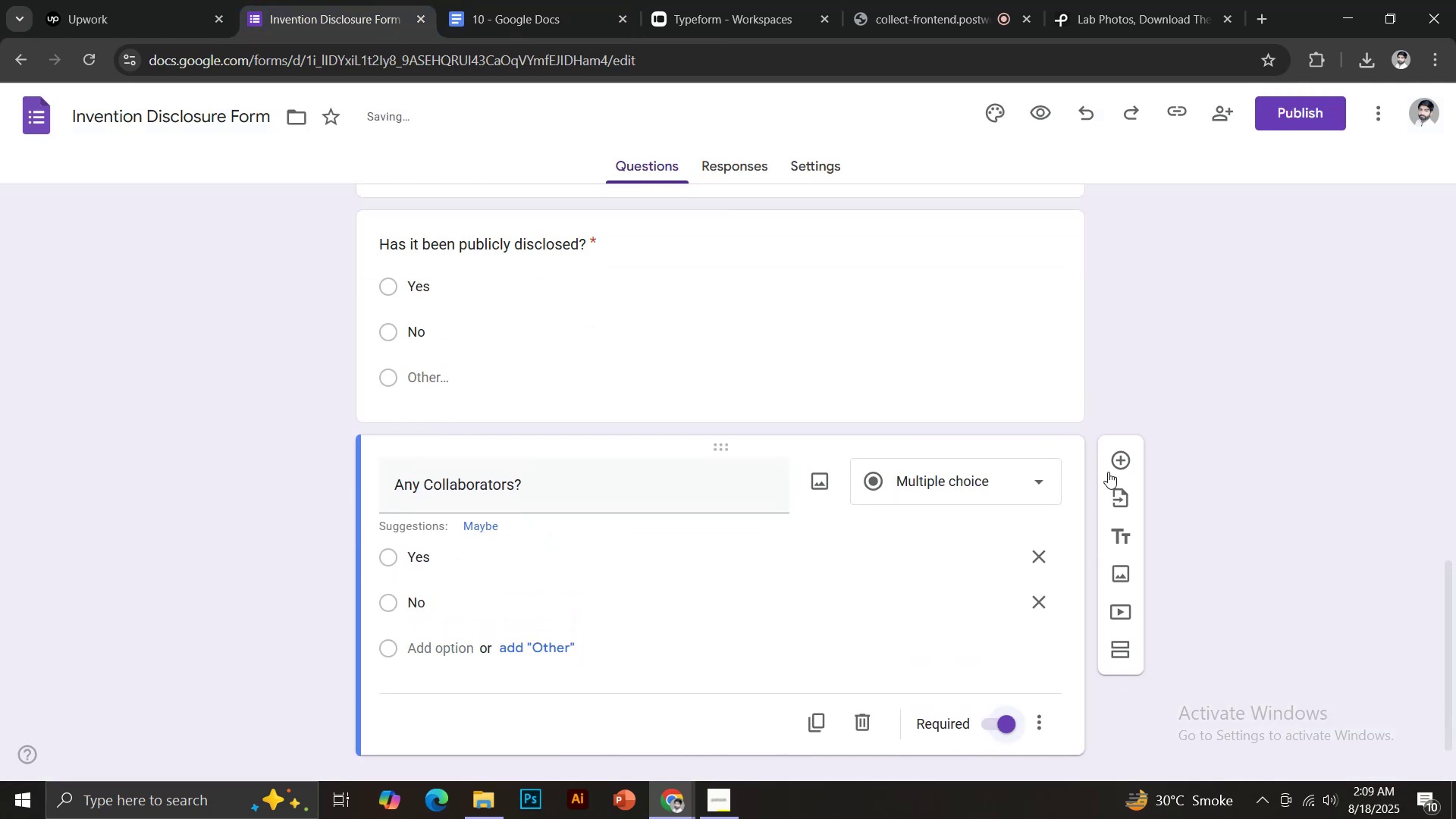 
left_click([1113, 461])
 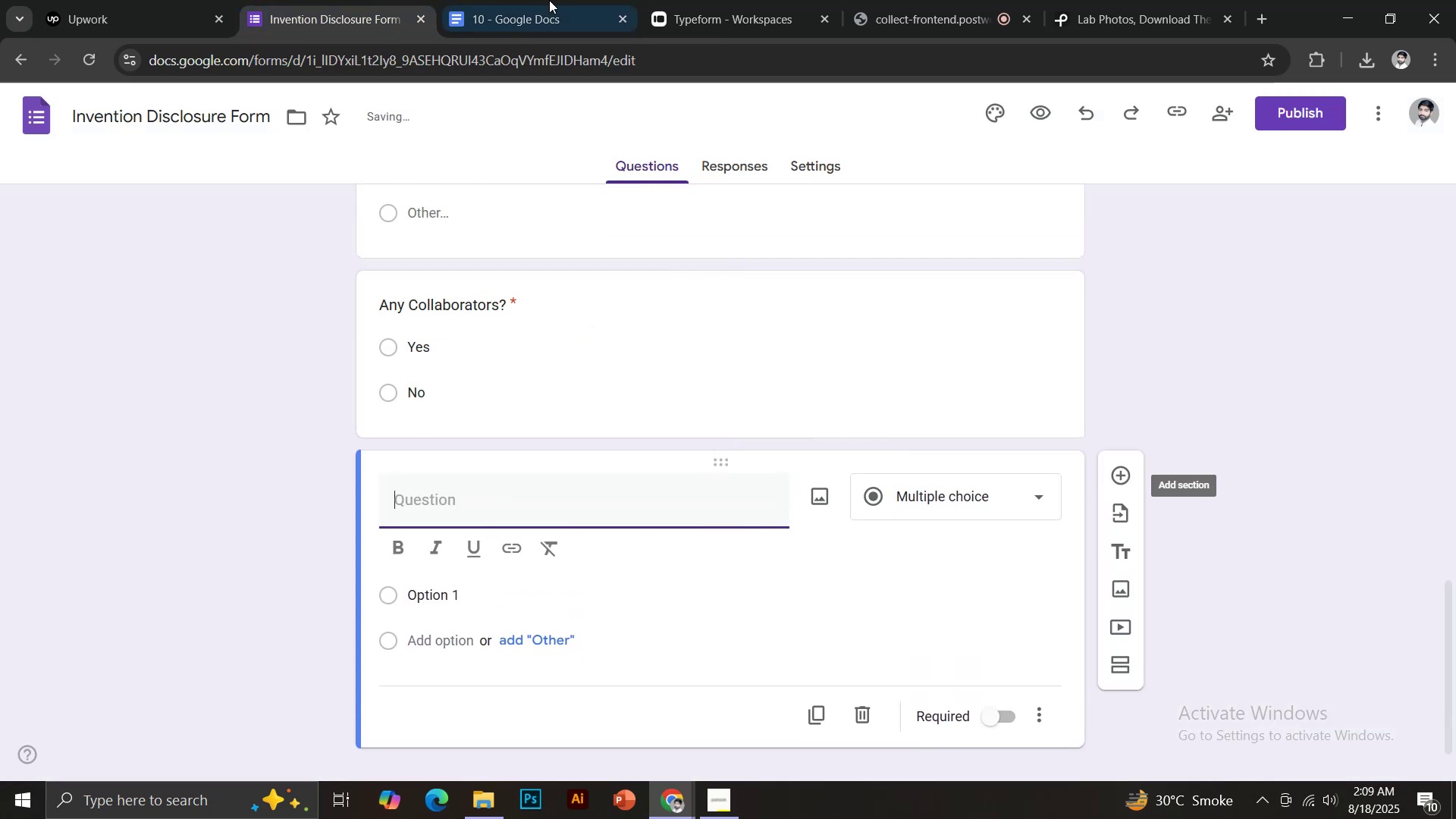 
left_click([541, 0])
 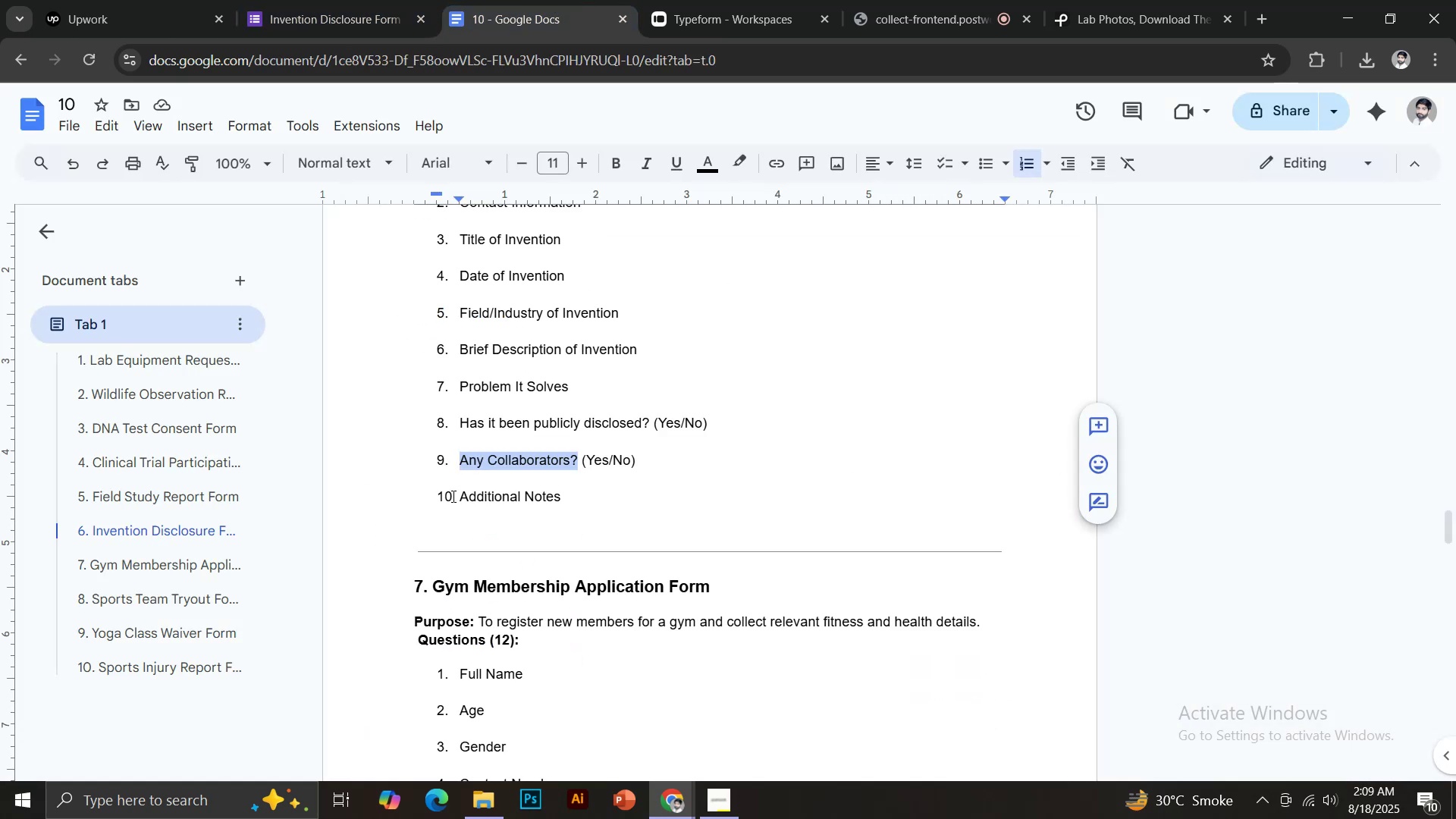 
left_click_drag(start_coordinate=[460, 496], to_coordinate=[564, 501])
 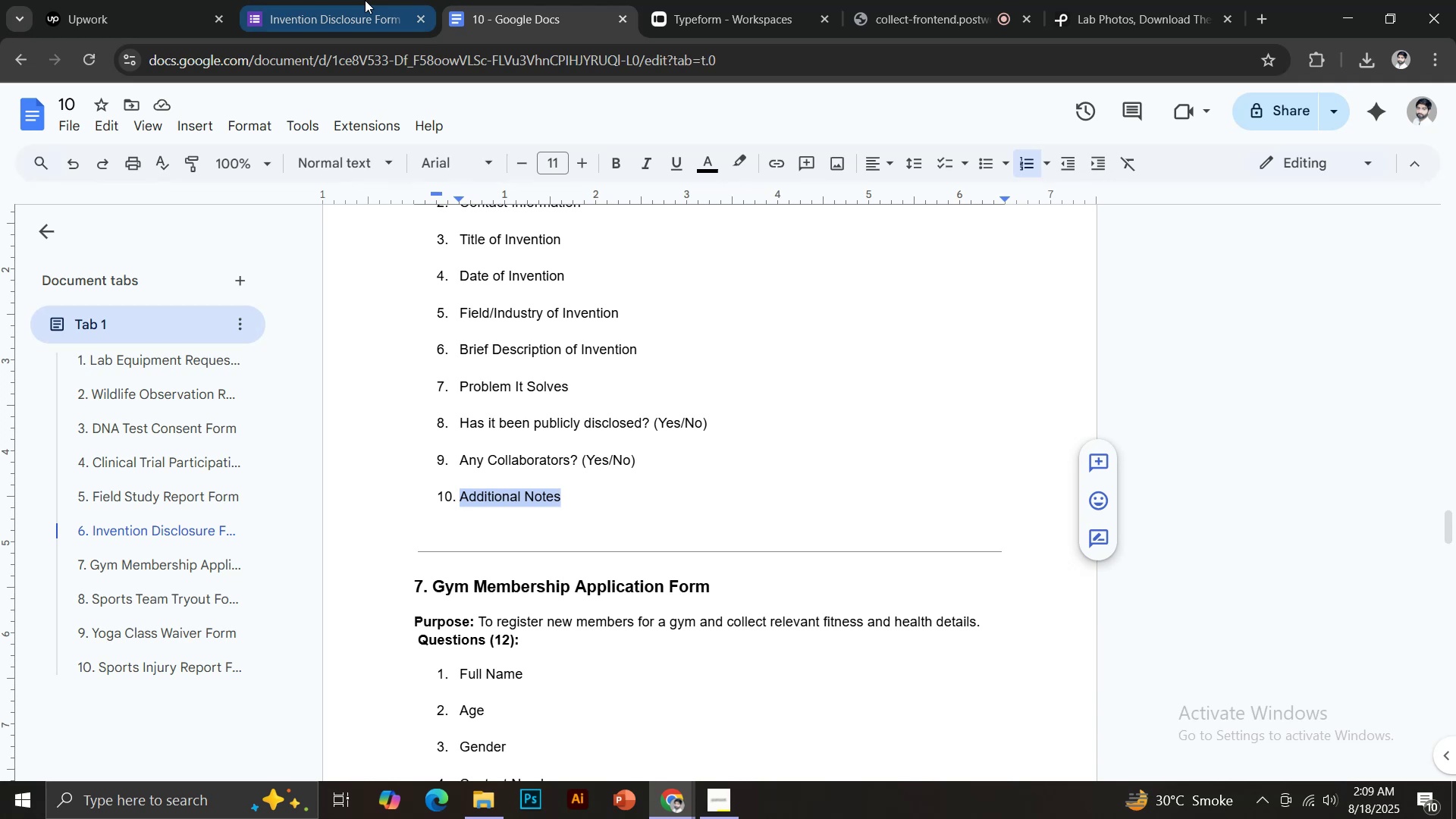 
key(Control+C)
 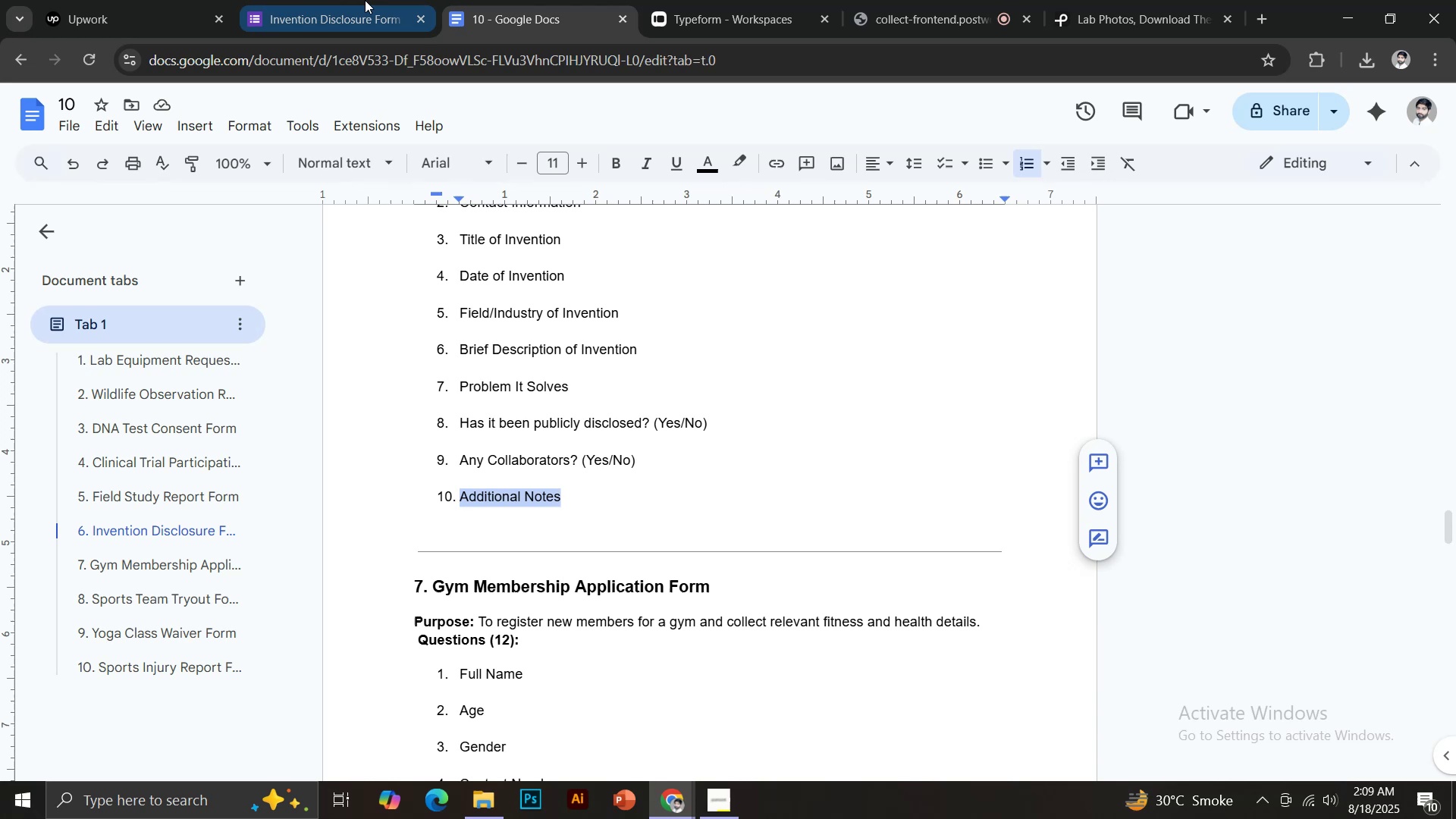 
left_click([365, 0])
 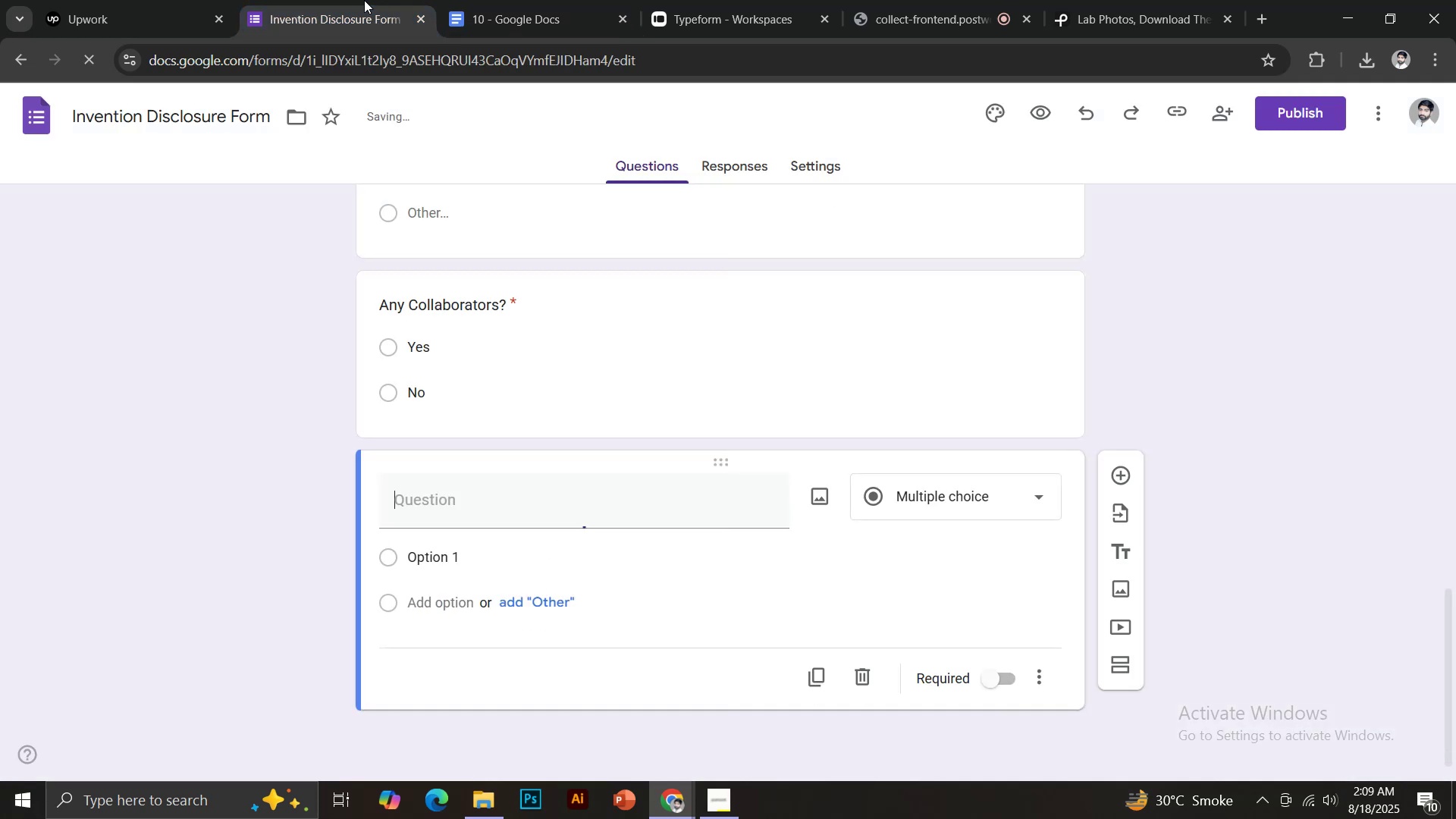 
key(Control+Shift+V)
 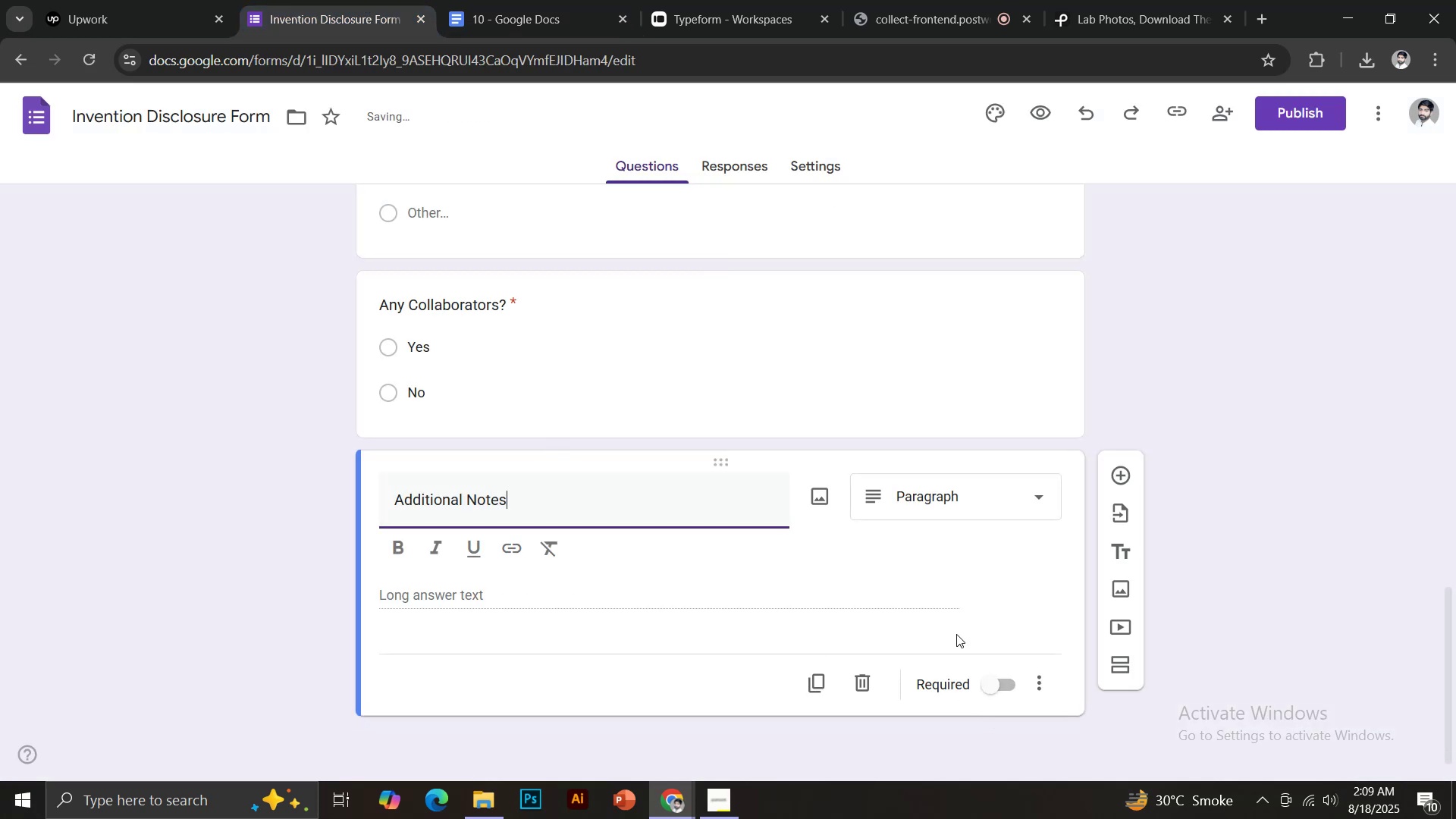 
left_click([953, 498])
 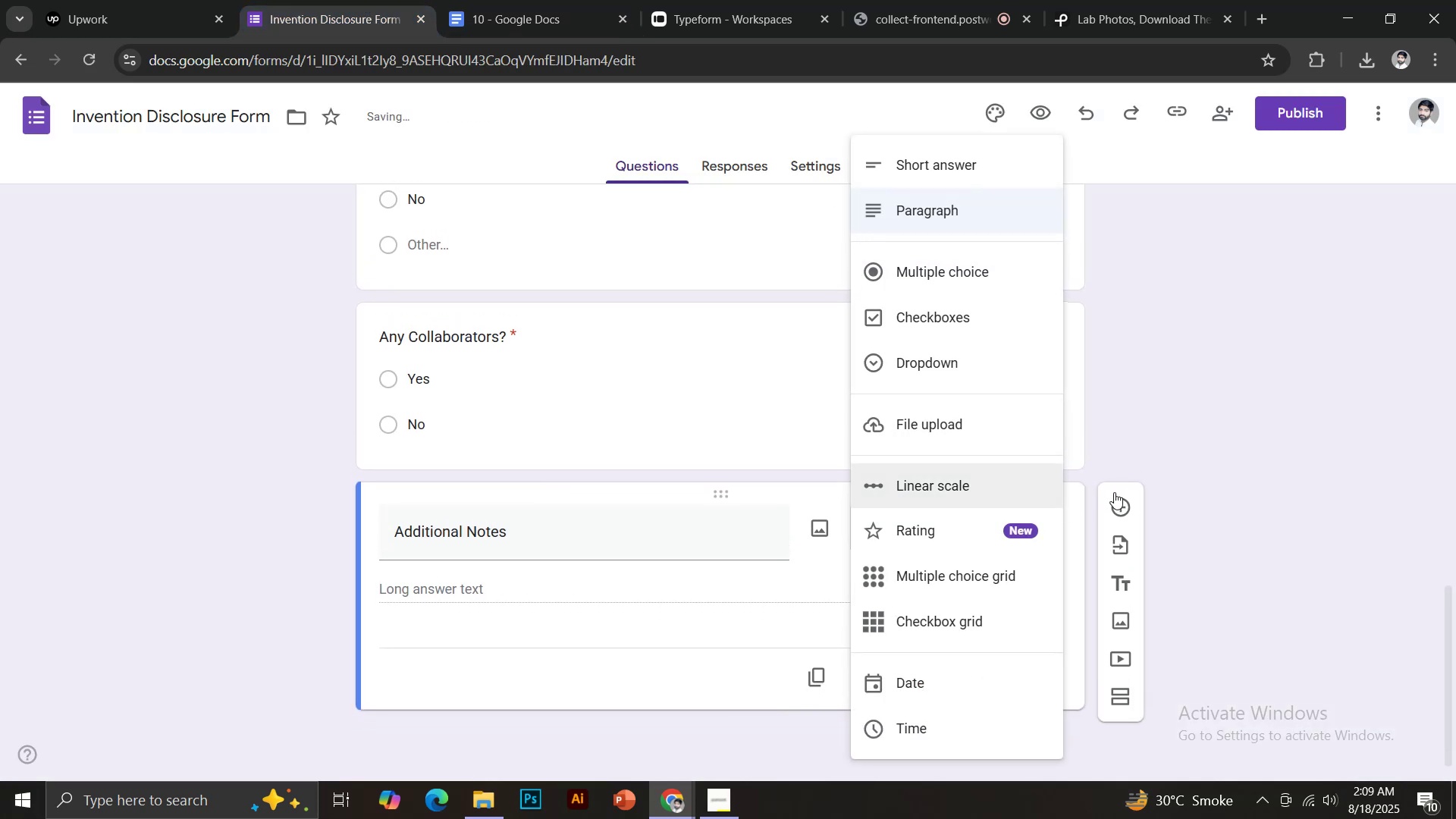 
left_click([1156, 441])
 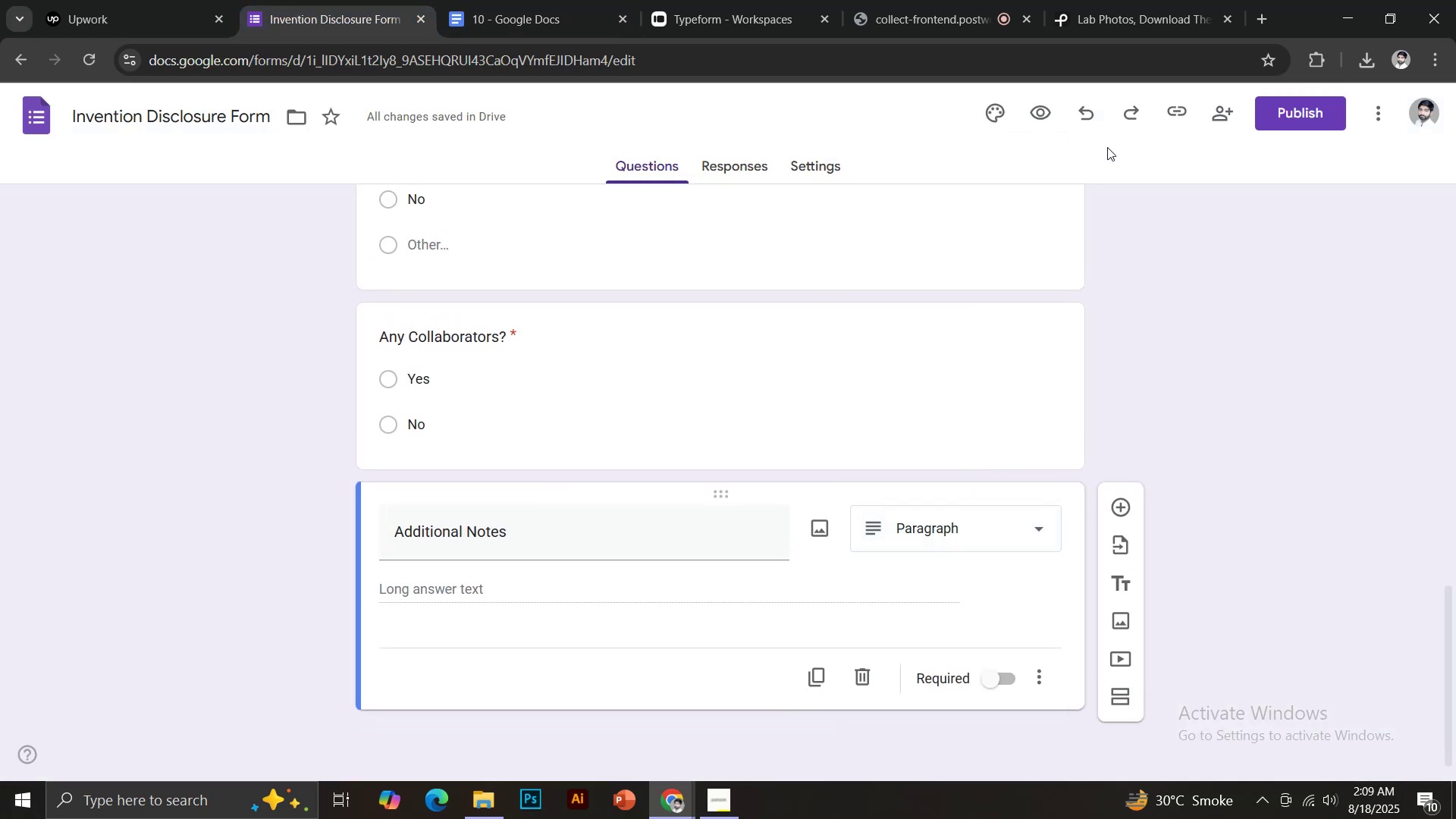 
left_click([991, 117])
 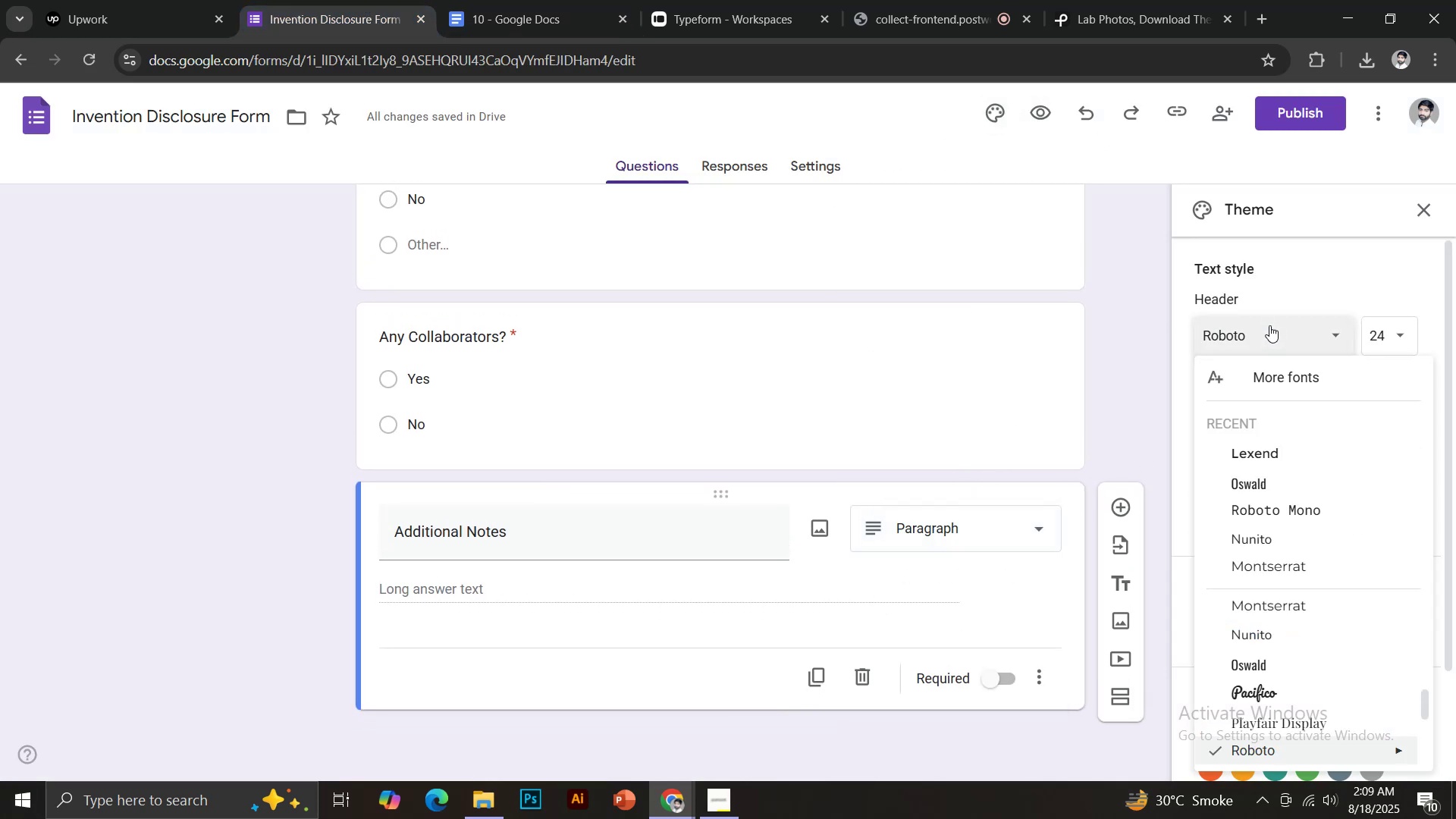 
mouse_move([1253, 552])
 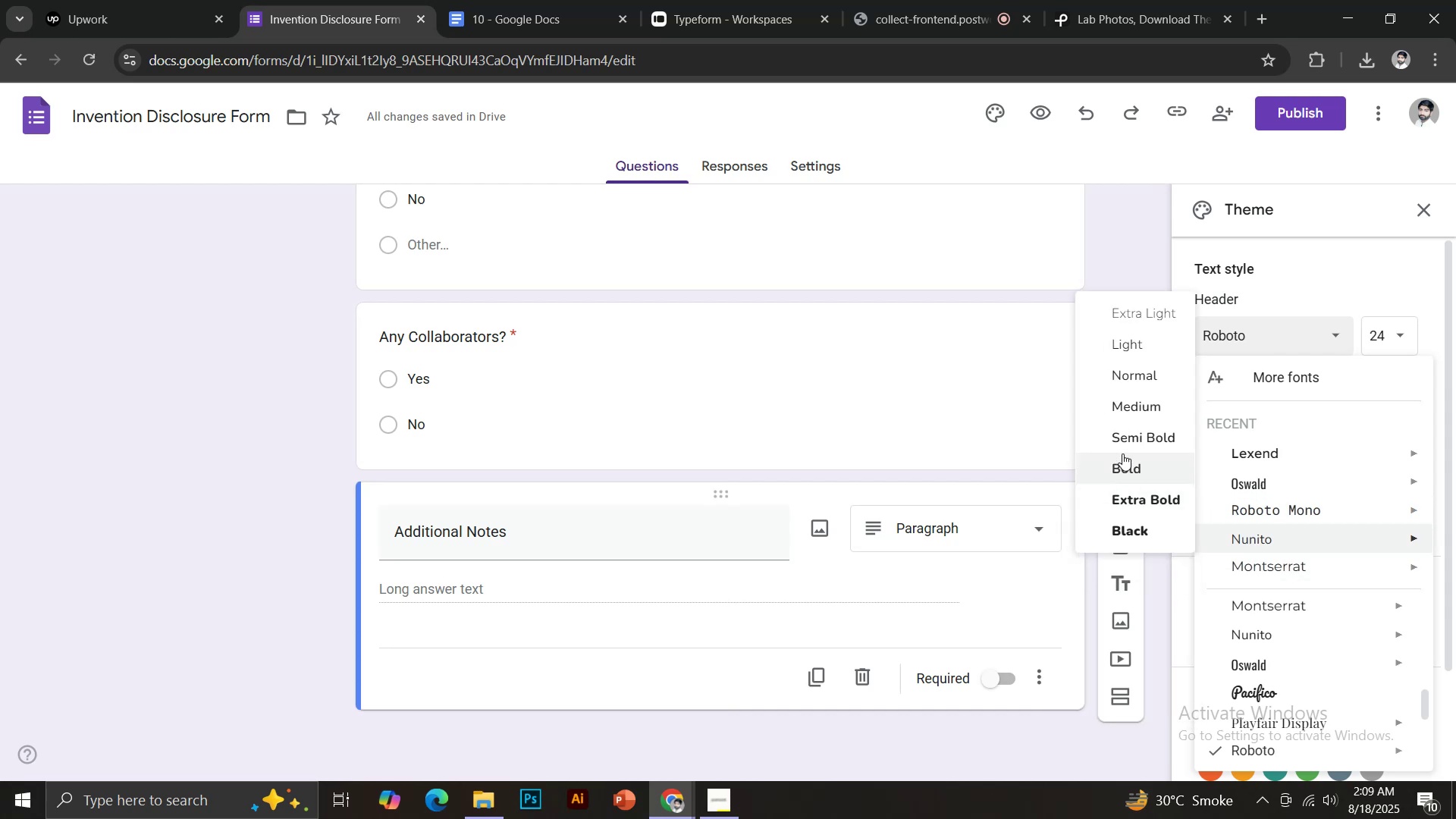 
left_click([1122, 445])
 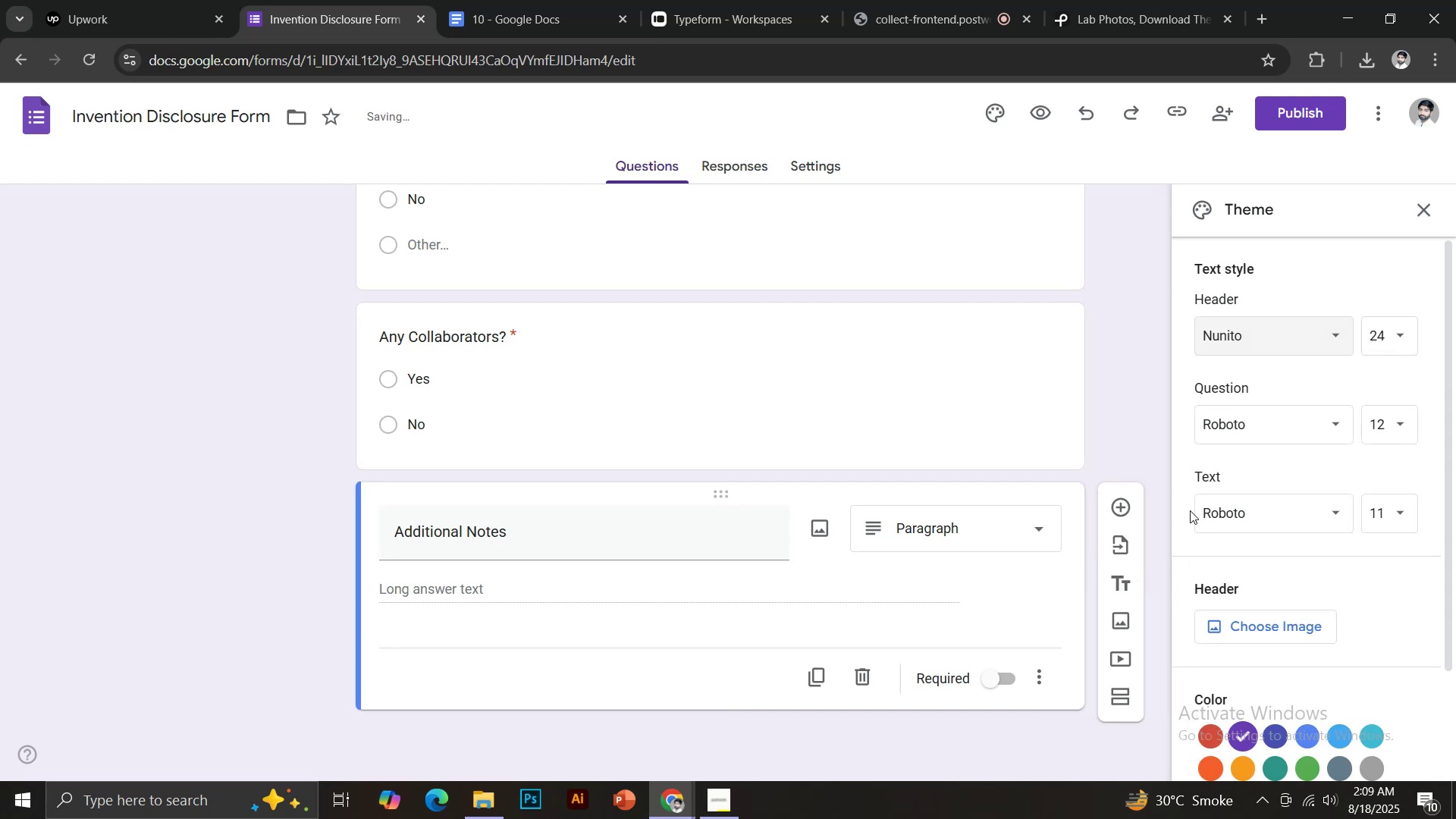 
left_click([1242, 433])
 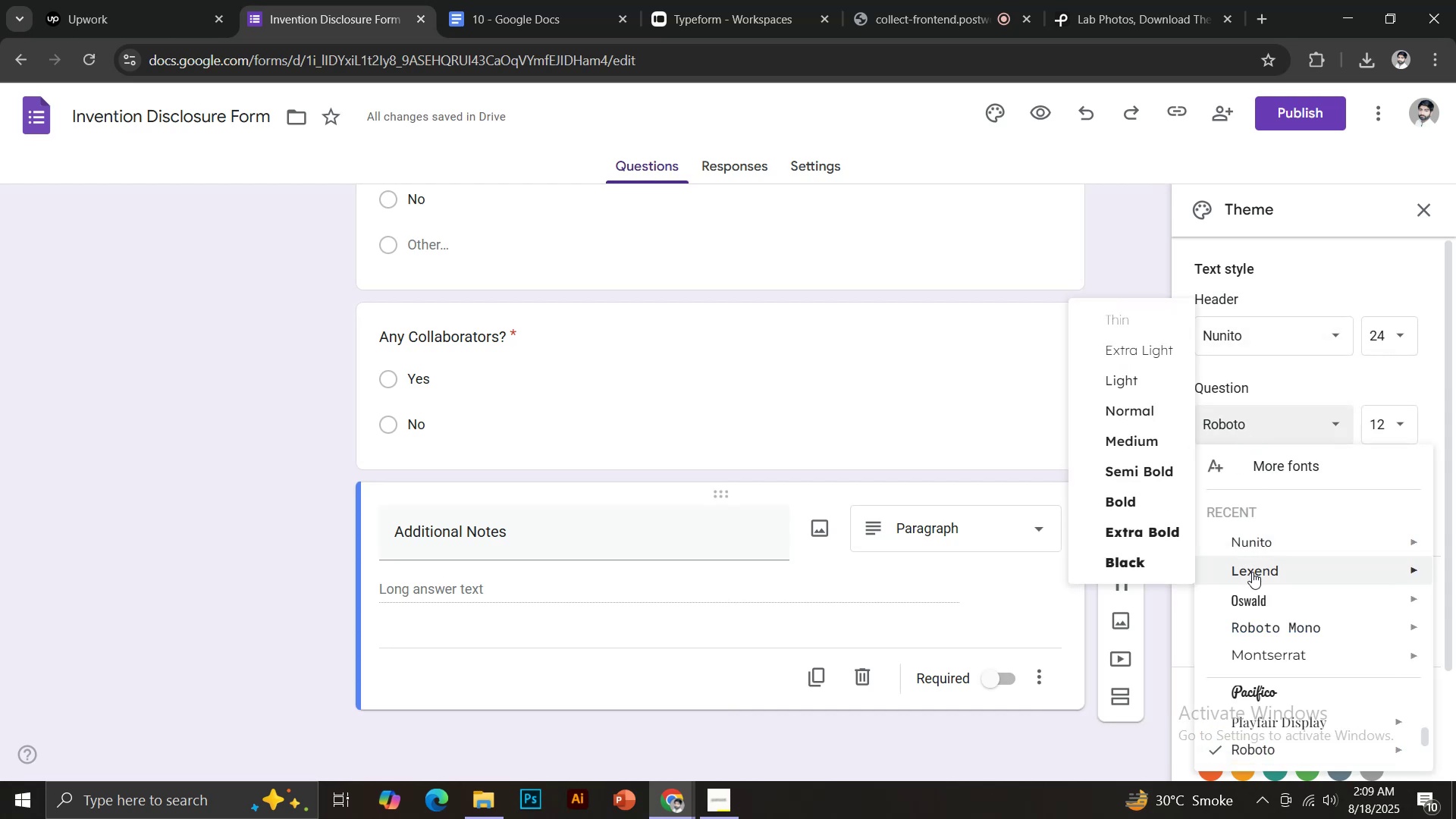 
left_click([1253, 573])
 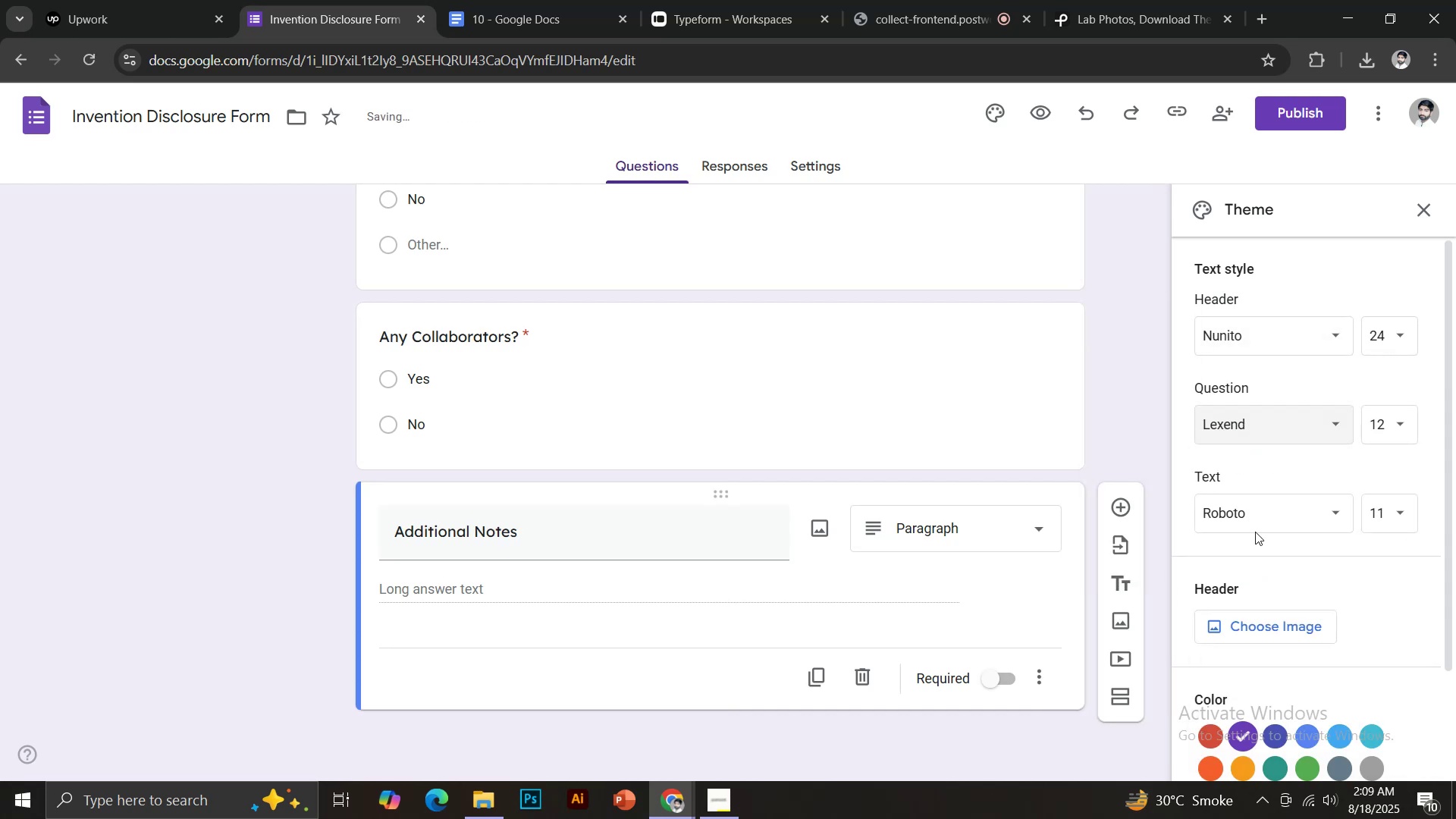 
left_click([1257, 515])
 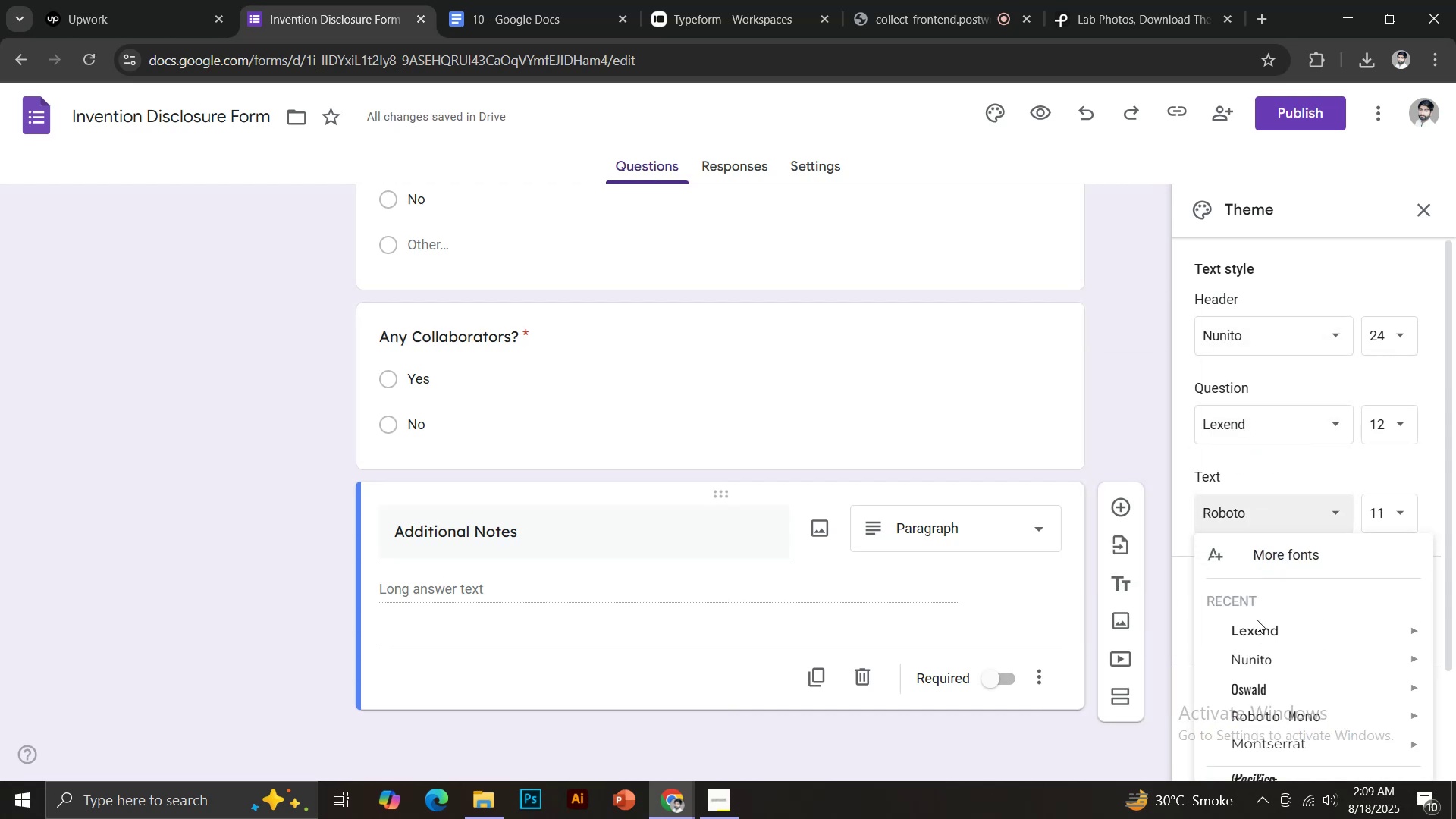 
left_click([1255, 657])
 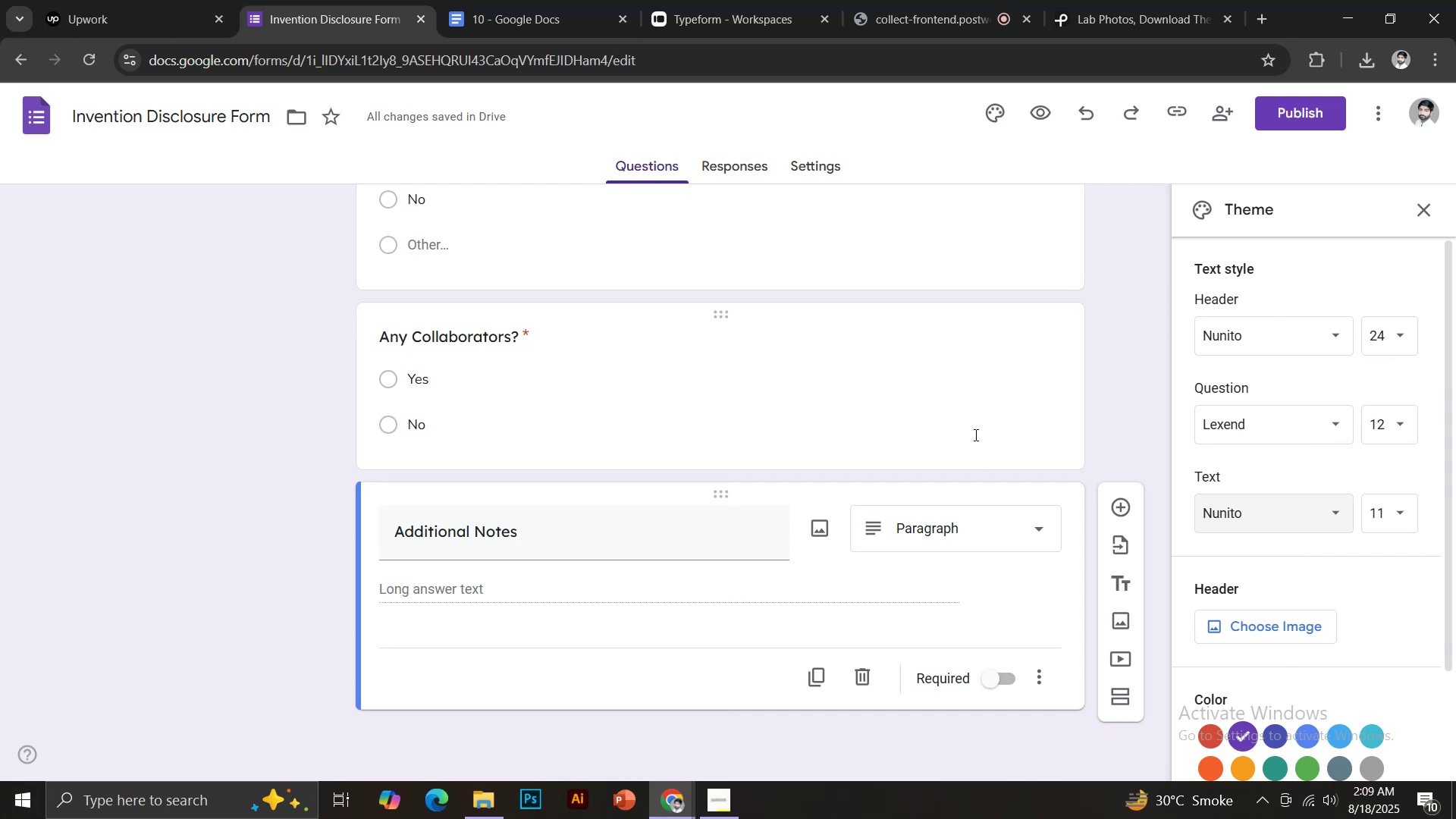 
scroll: coordinate [927, 447], scroll_direction: up, amount: 1.0
 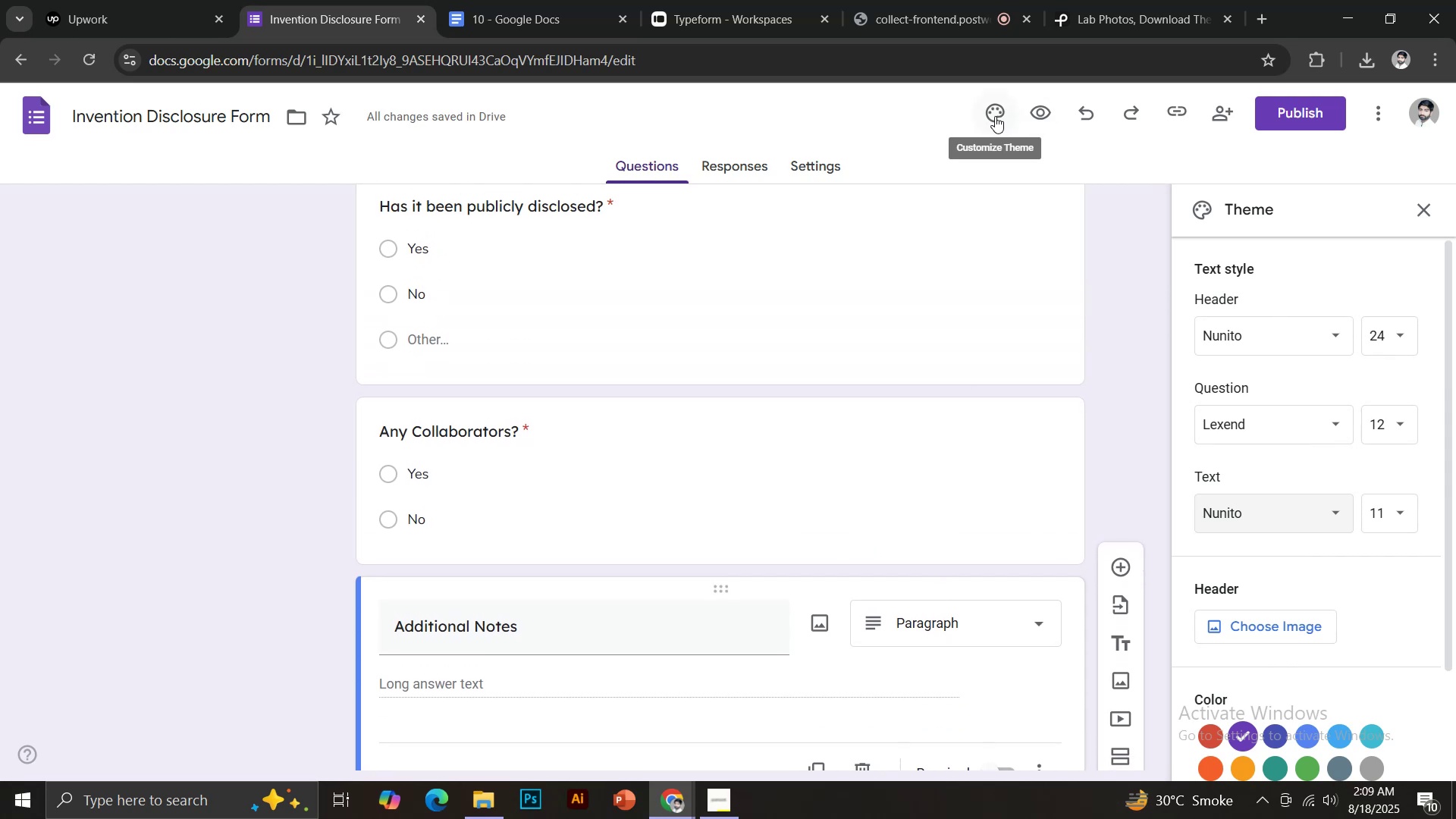 
left_click([995, 116])
 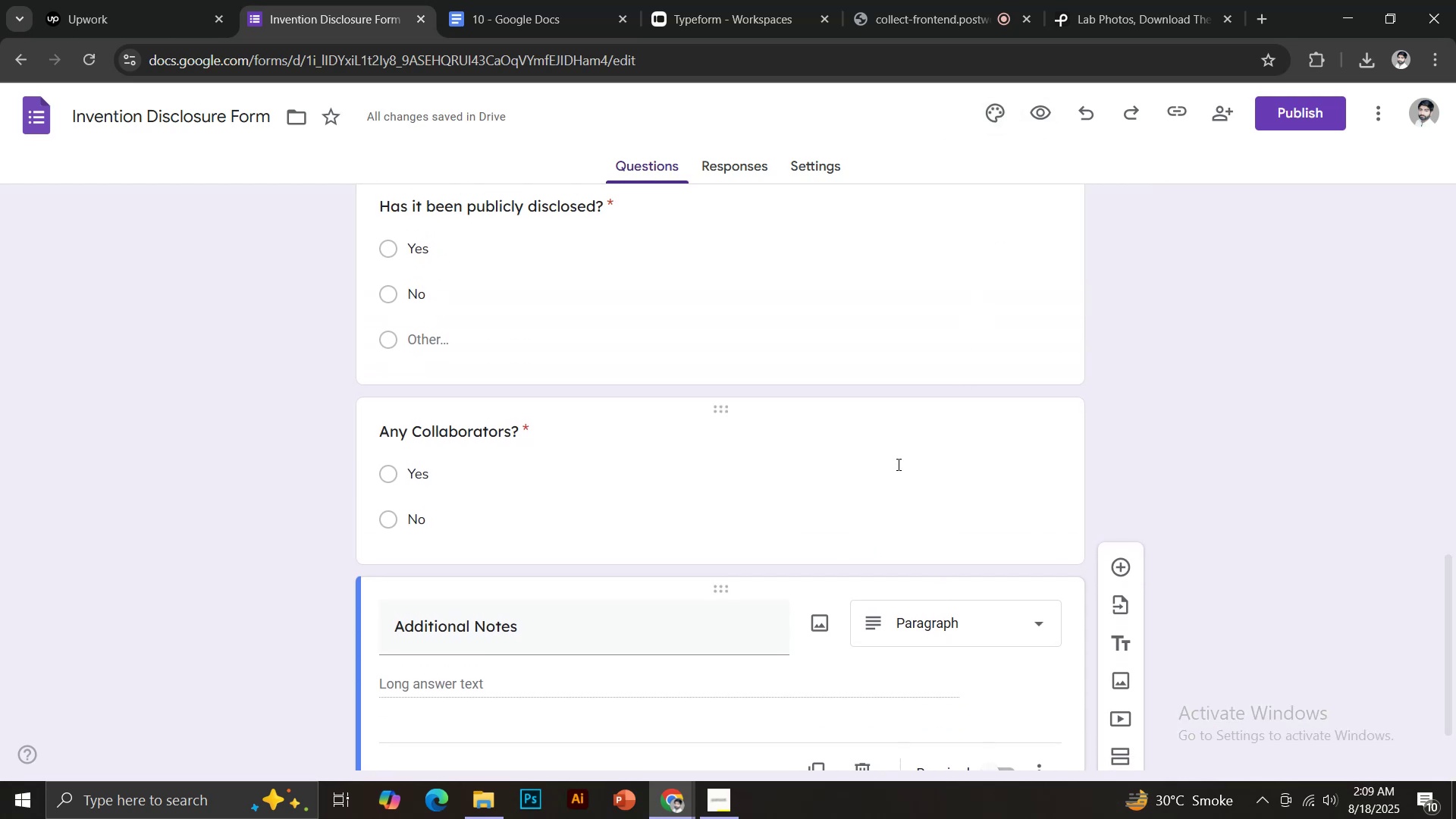 
left_click([989, 111])
 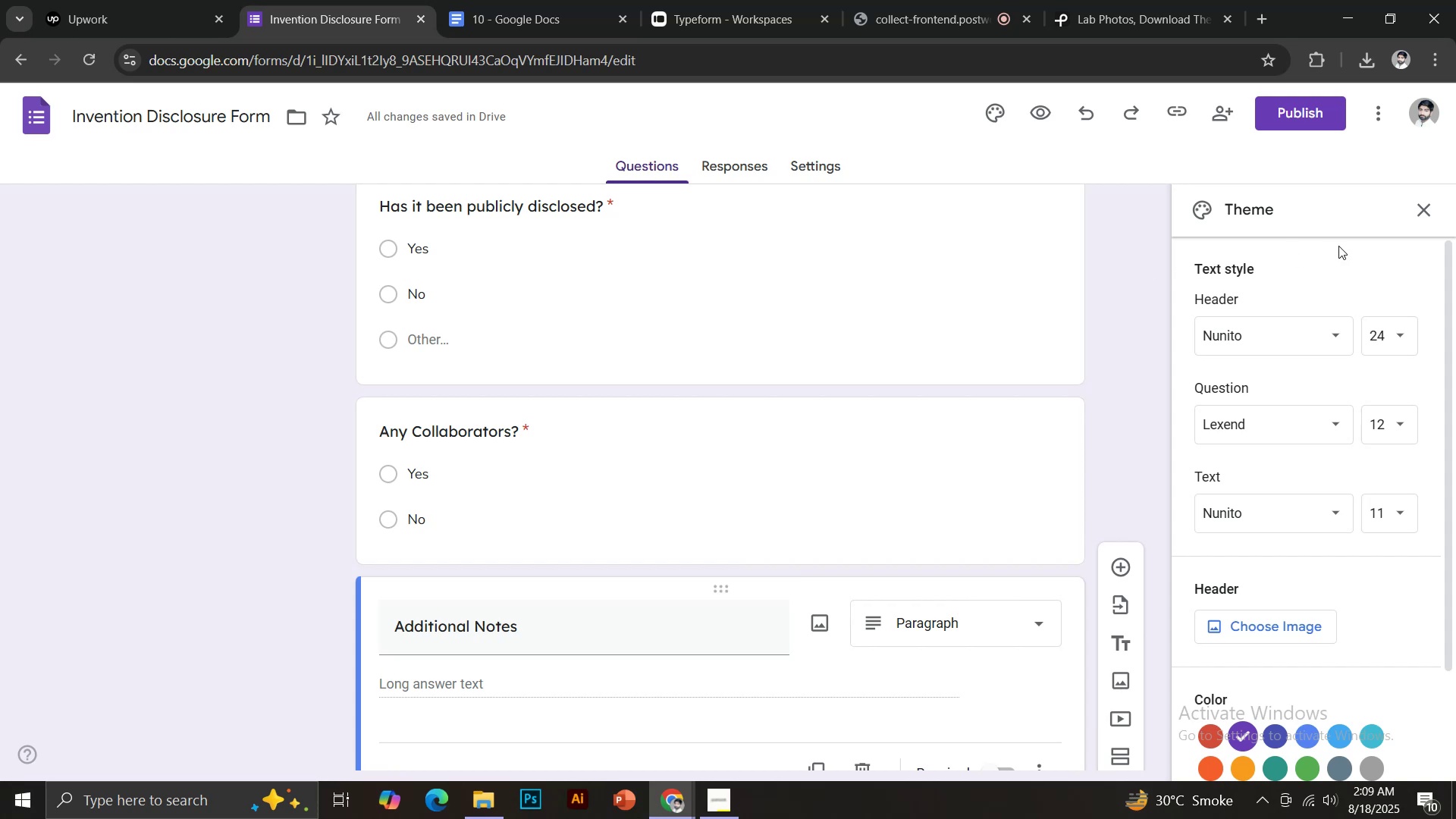 
left_click([1412, 218])
 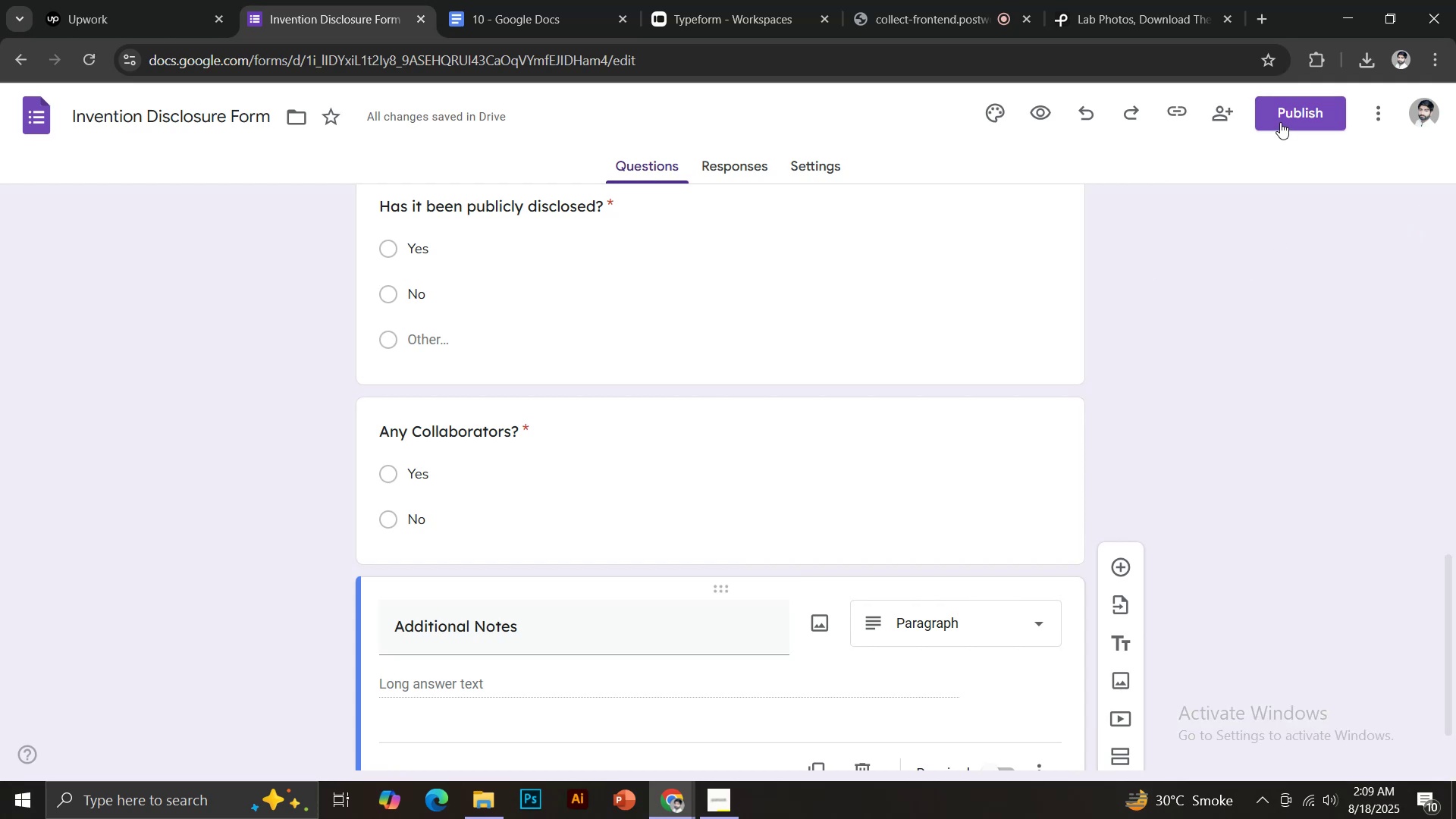 
left_click([1278, 121])
 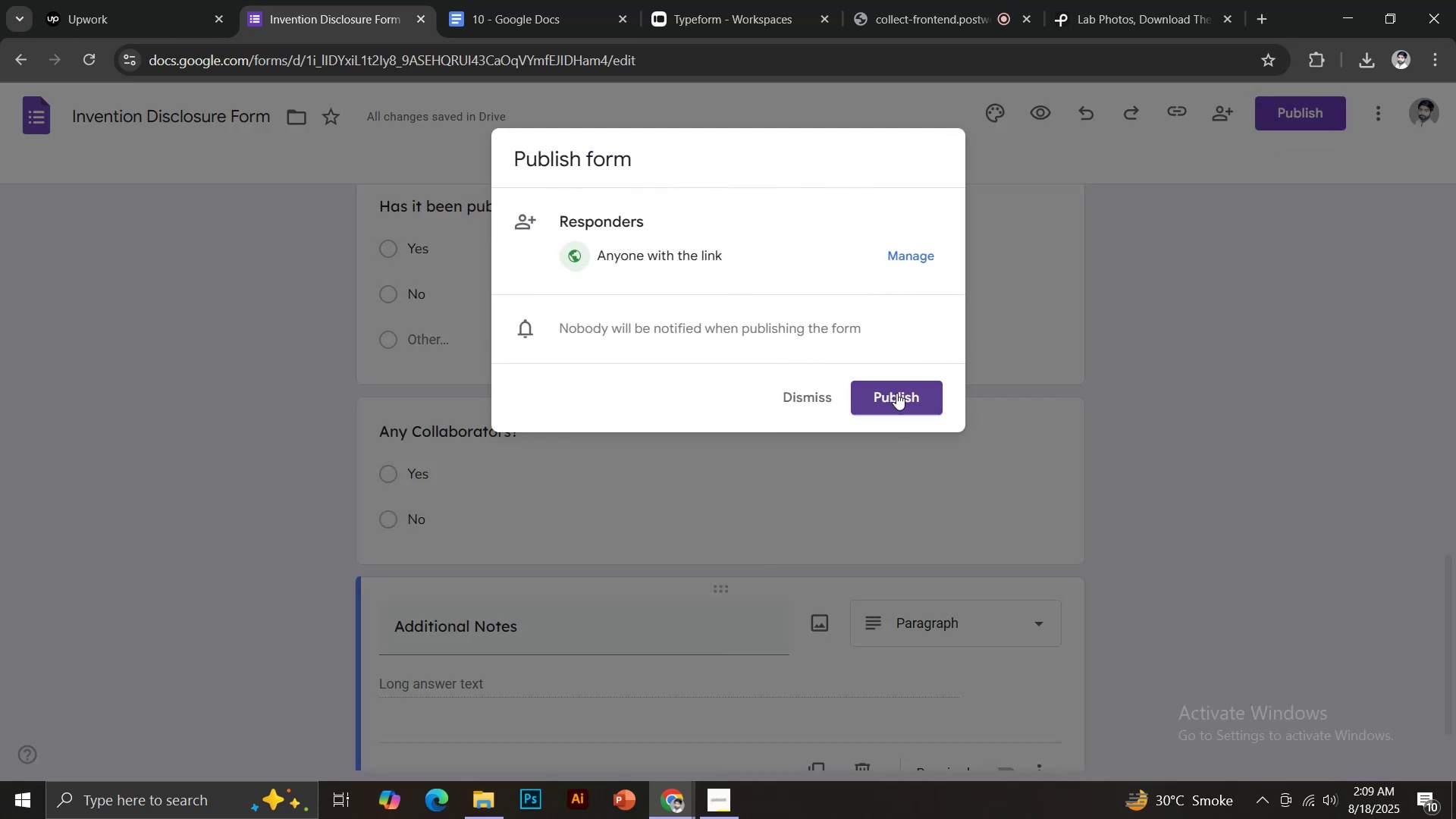 
left_click([898, 400])
 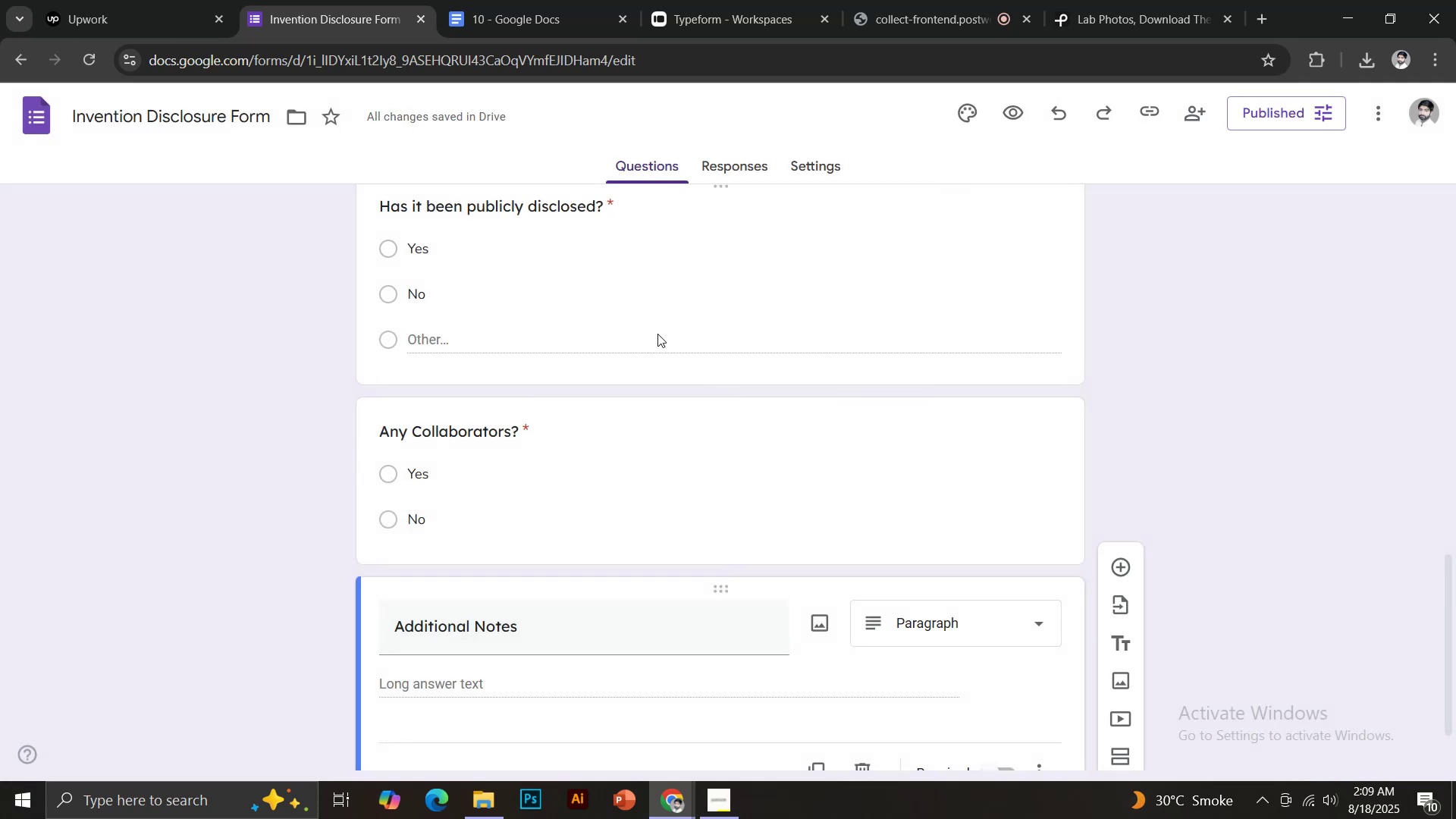 
left_click([45, 112])
 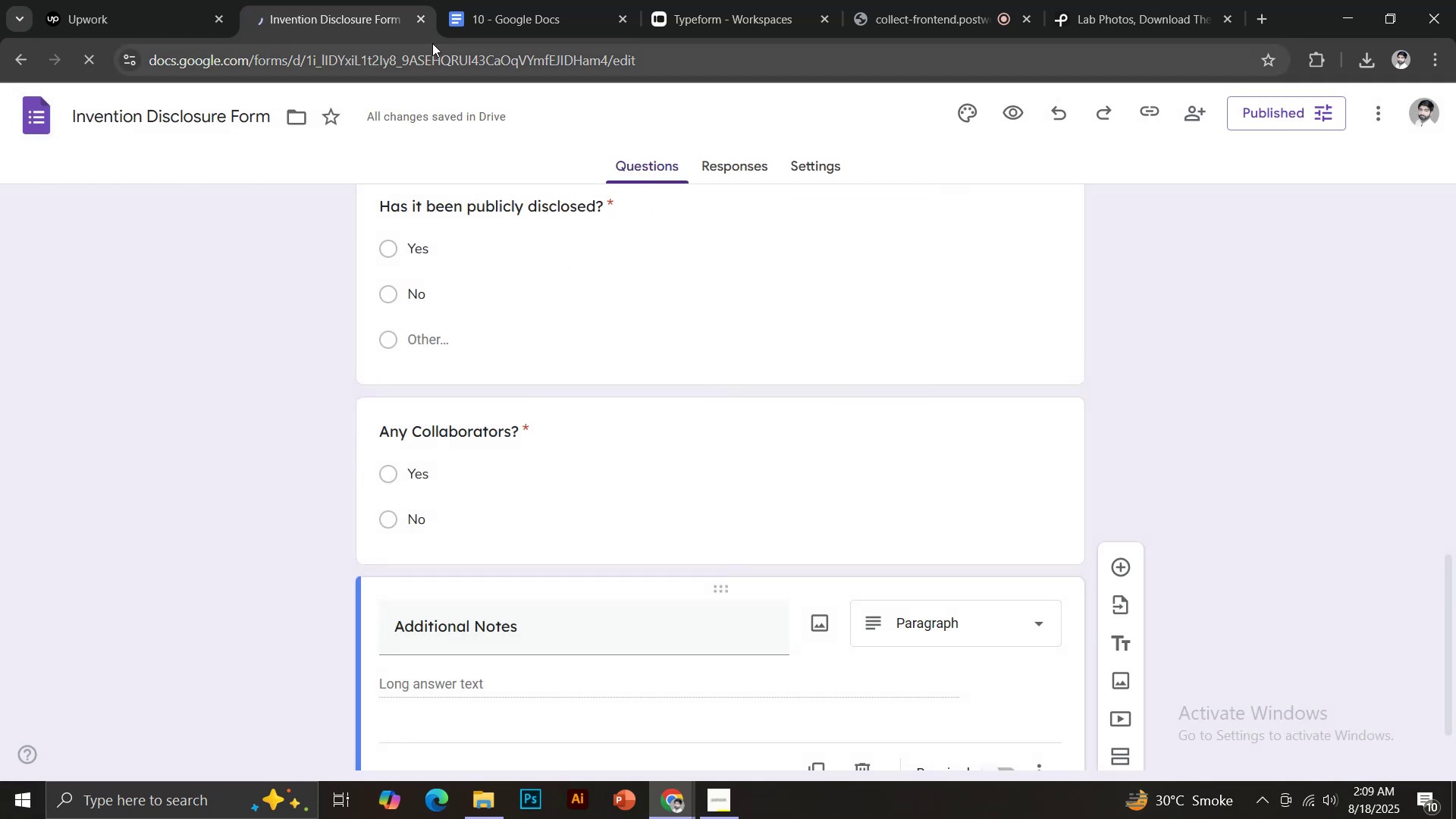 
mouse_move([480, 22])
 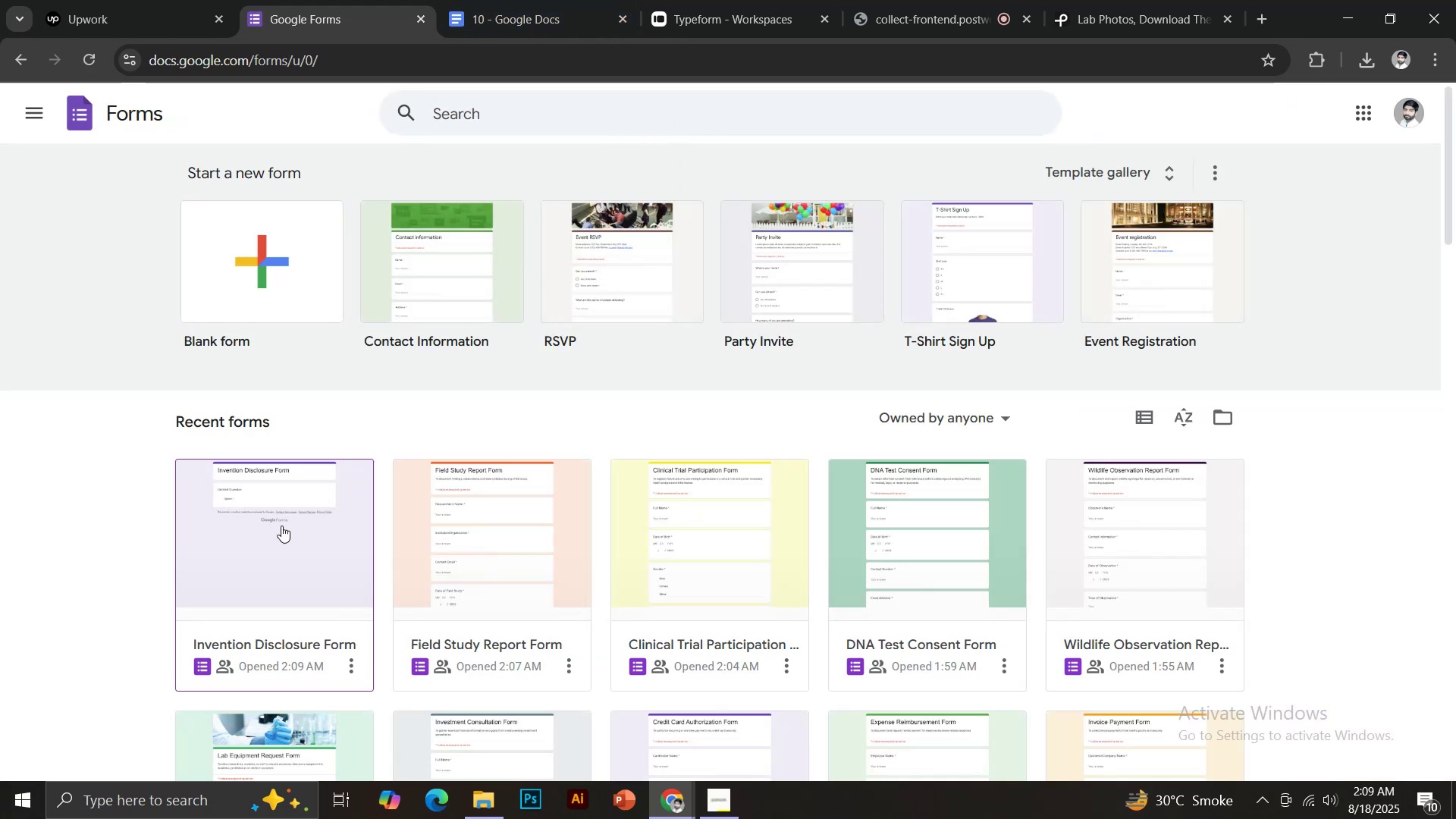 
wait(8.91)
 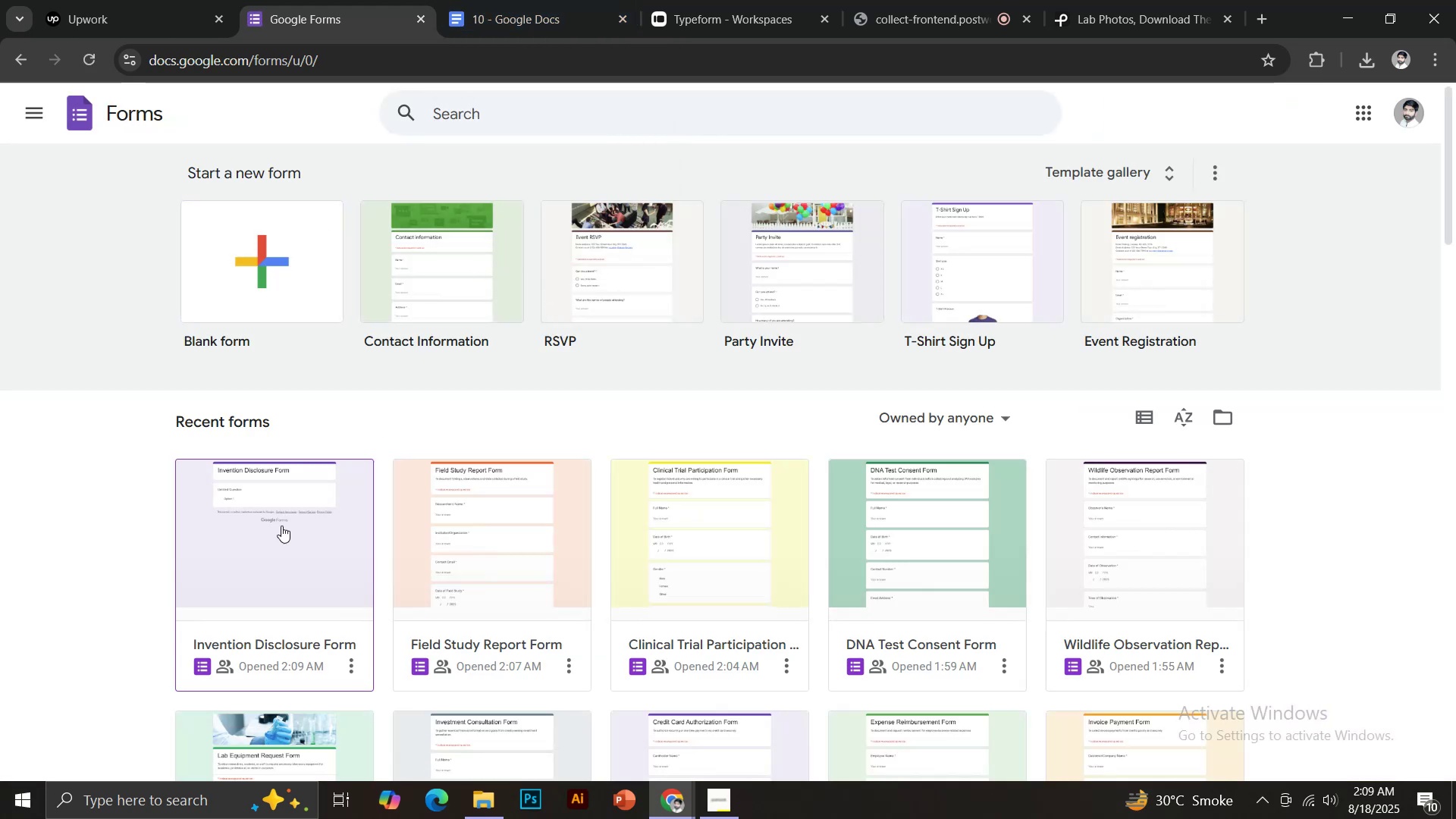 
scroll: coordinate [553, 498], scroll_direction: down, amount: 8.0
 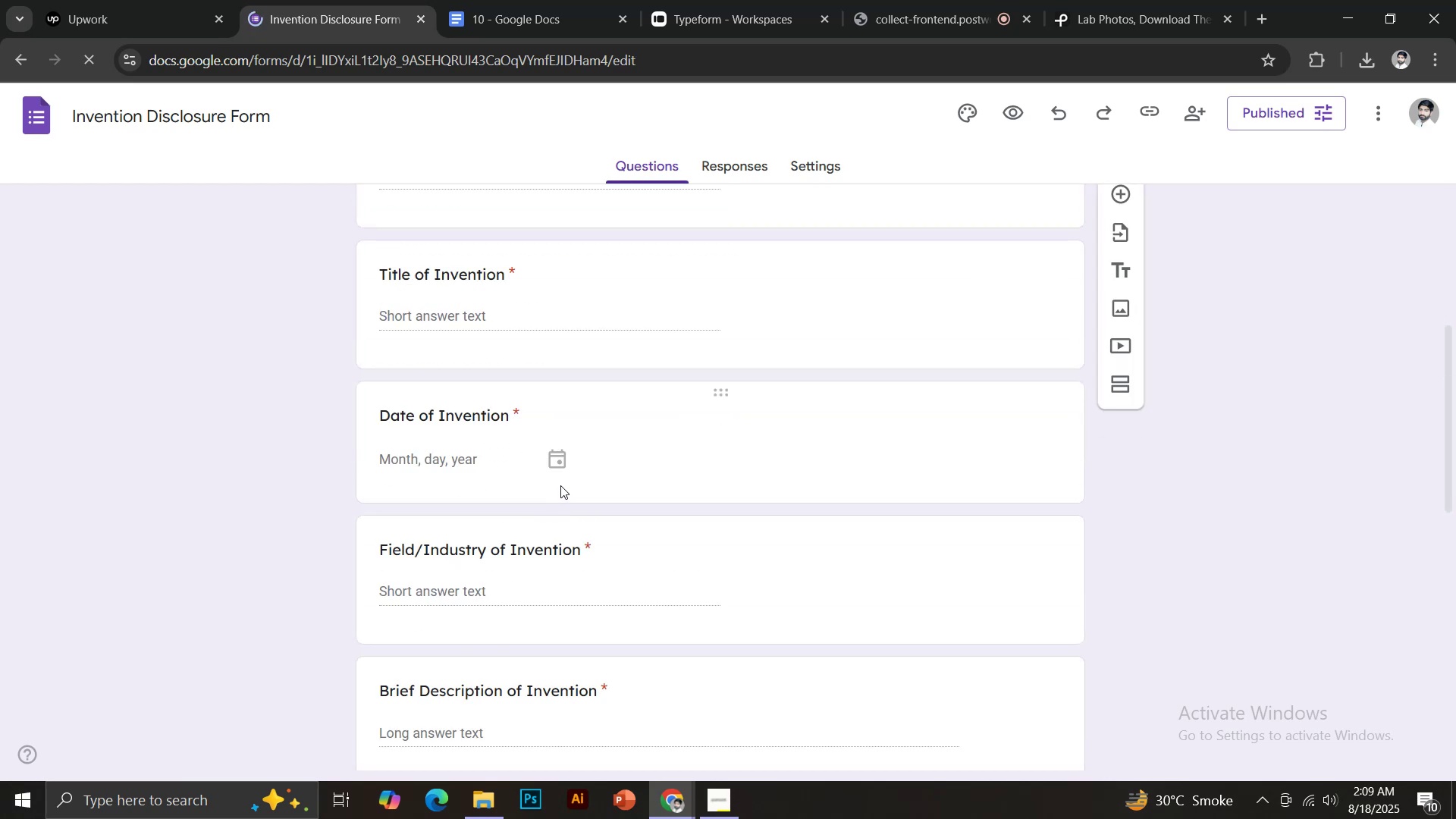 
scroll: coordinate [580, 504], scroll_direction: up, amount: 10.0
 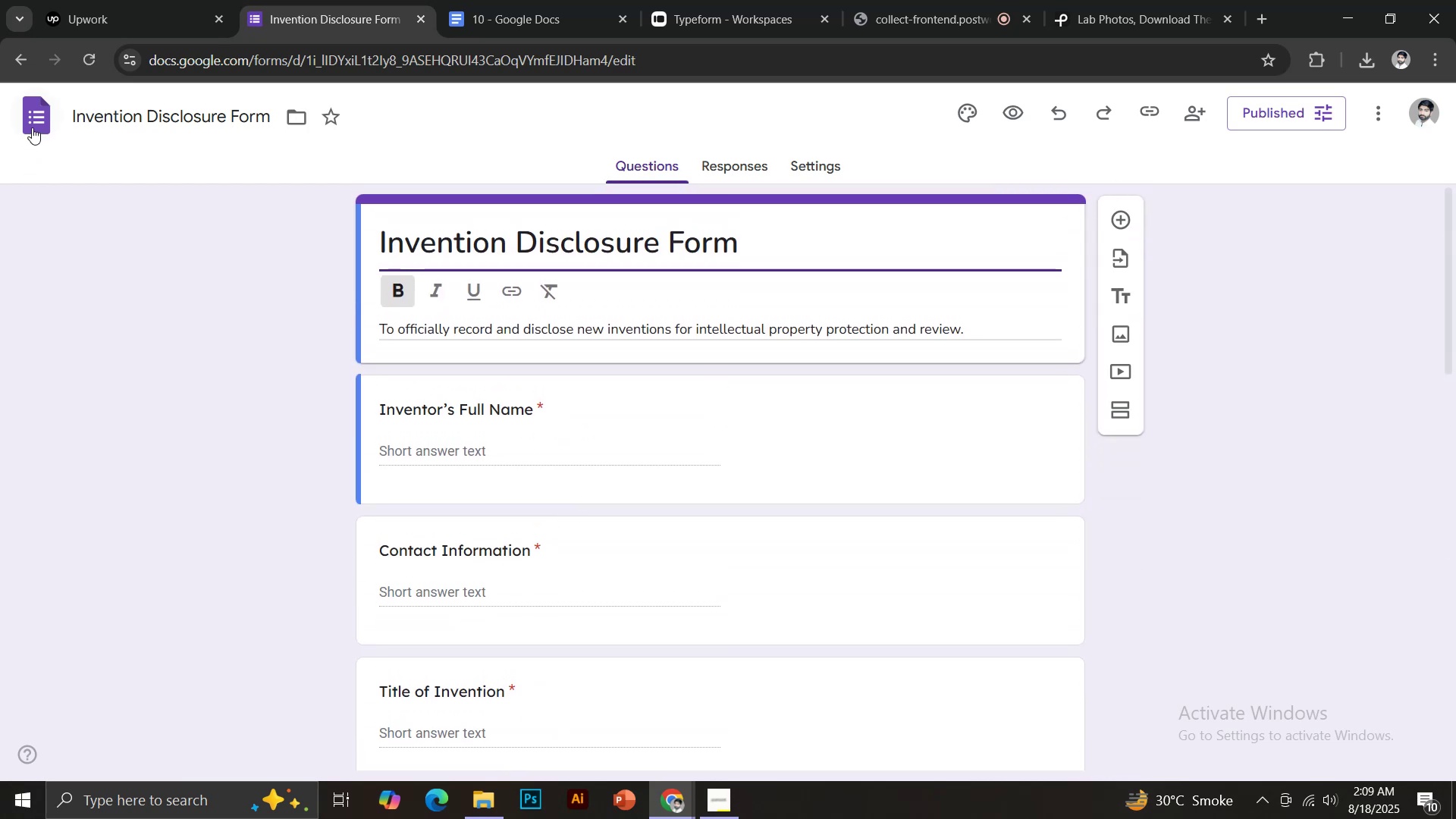 
left_click([34, 124])
 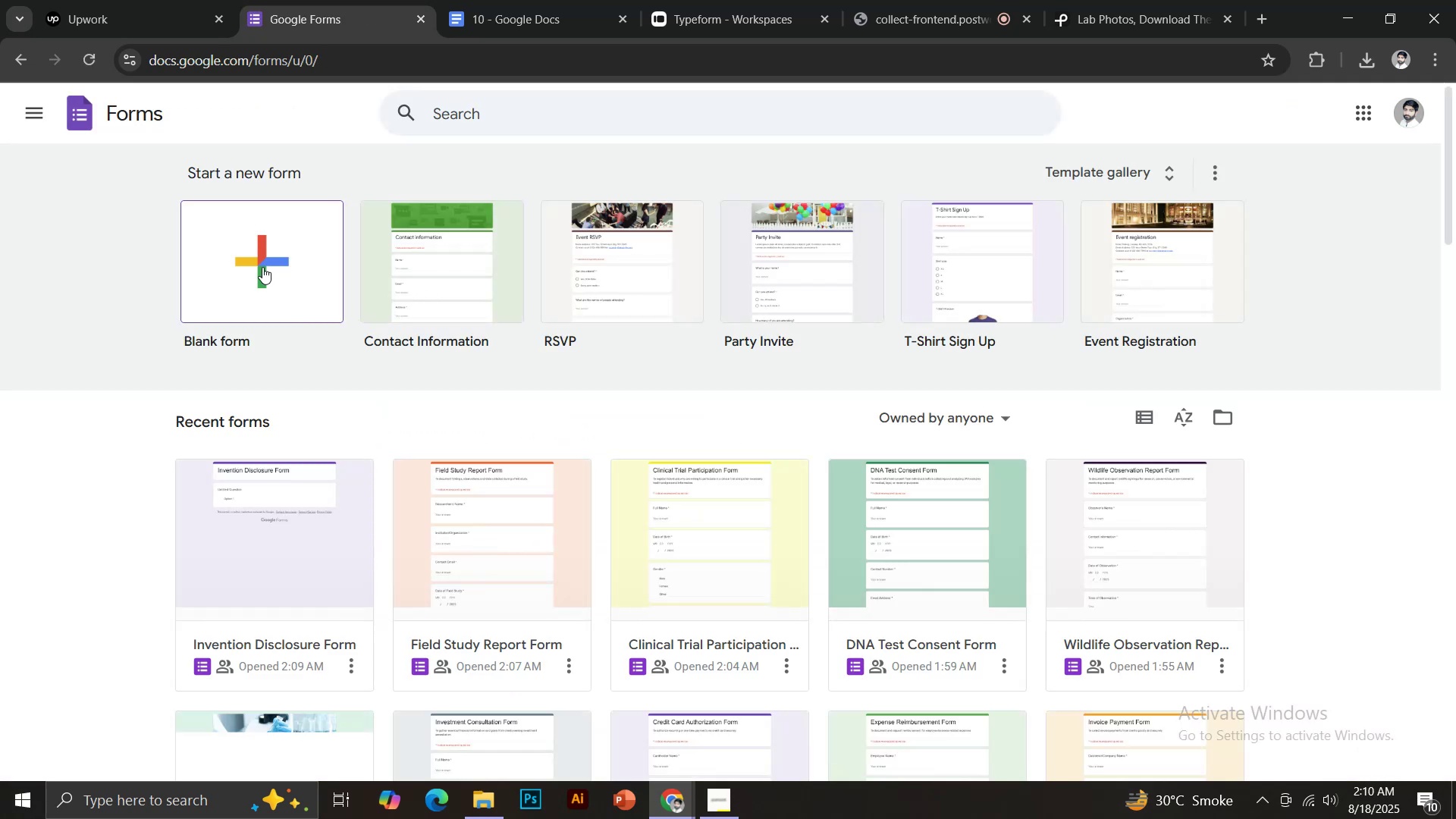 
left_click([262, 267])
 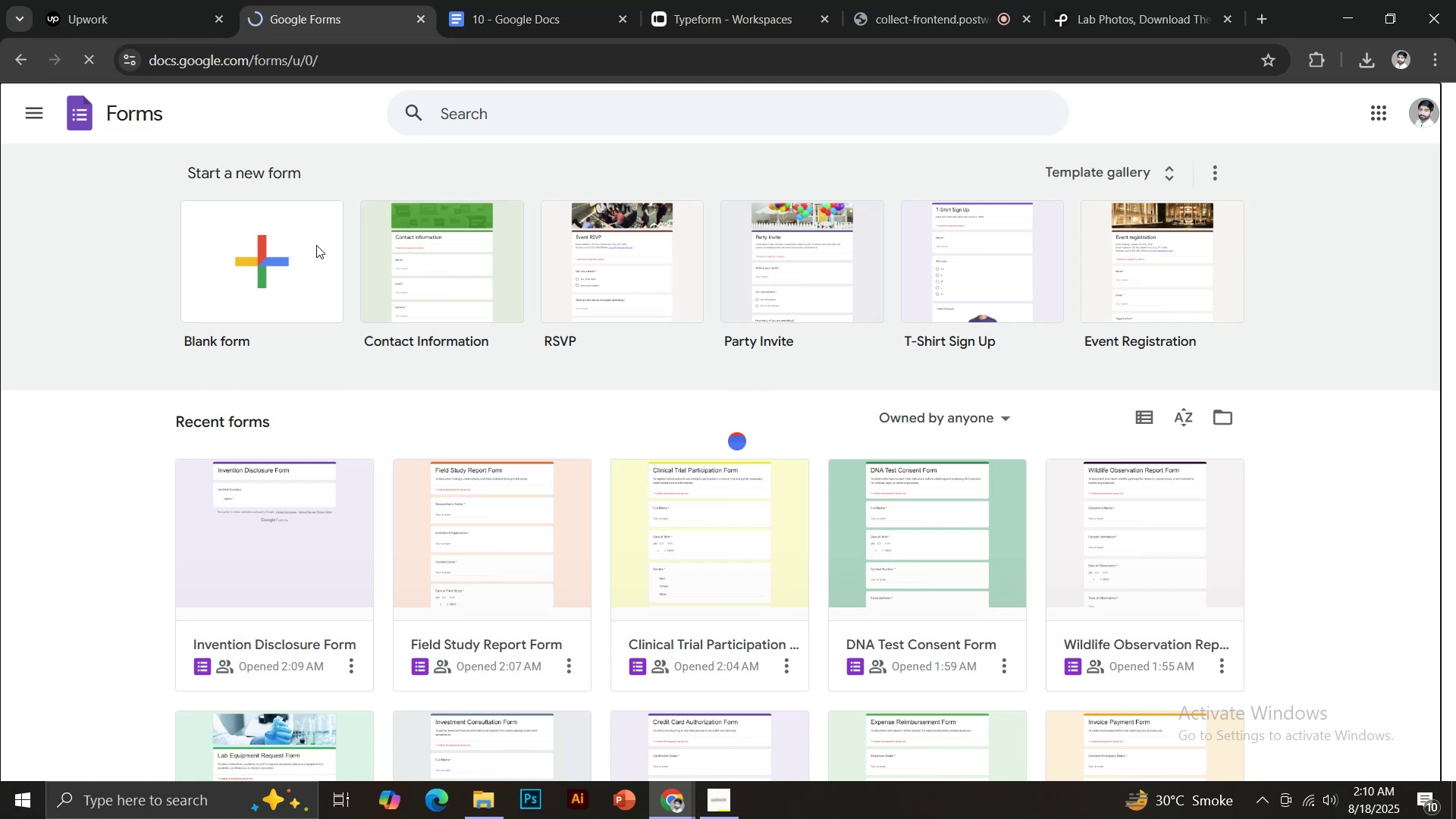 
left_click([499, 0])
 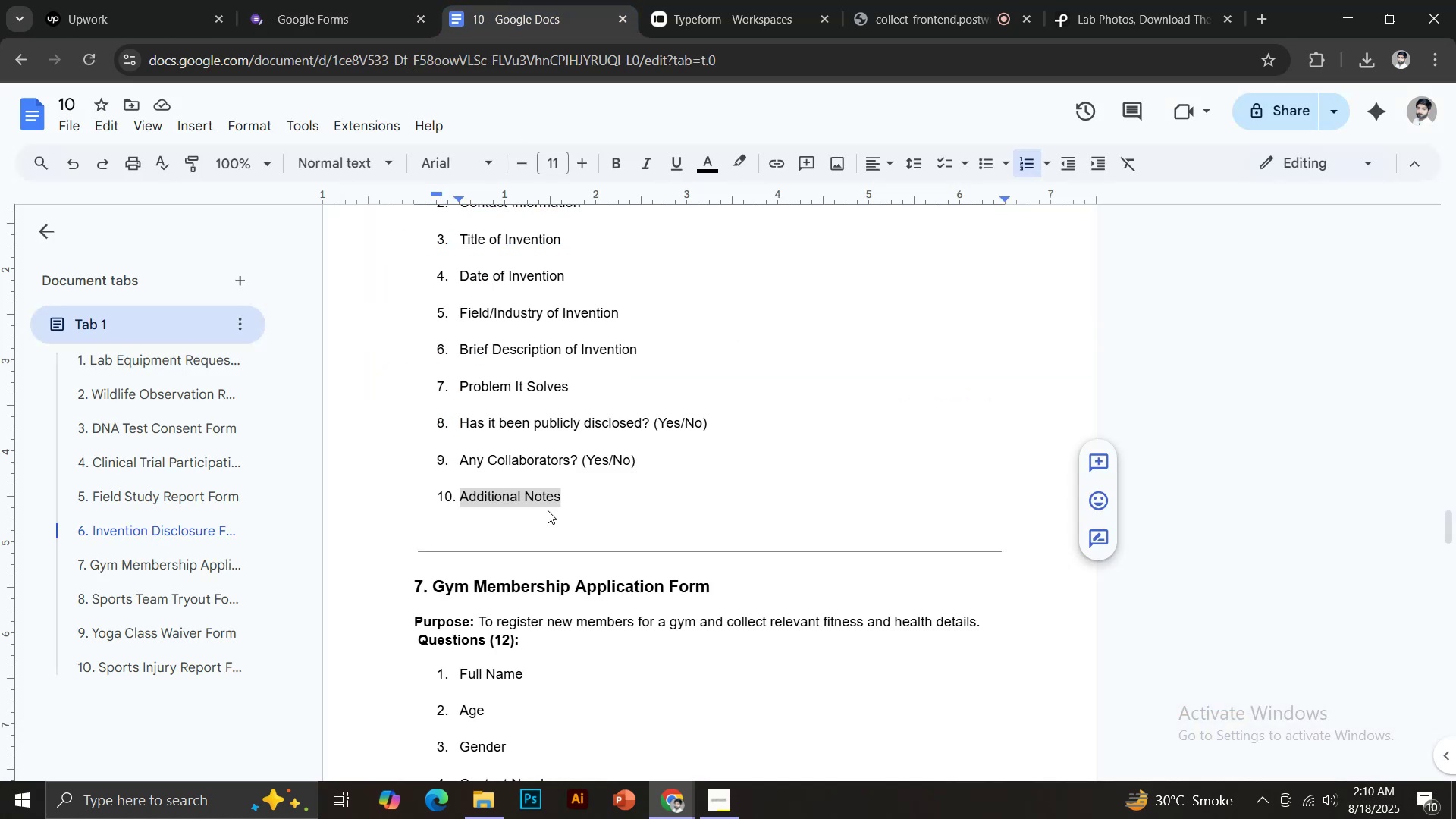 
scroll: coordinate [548, 532], scroll_direction: down, amount: 3.0
 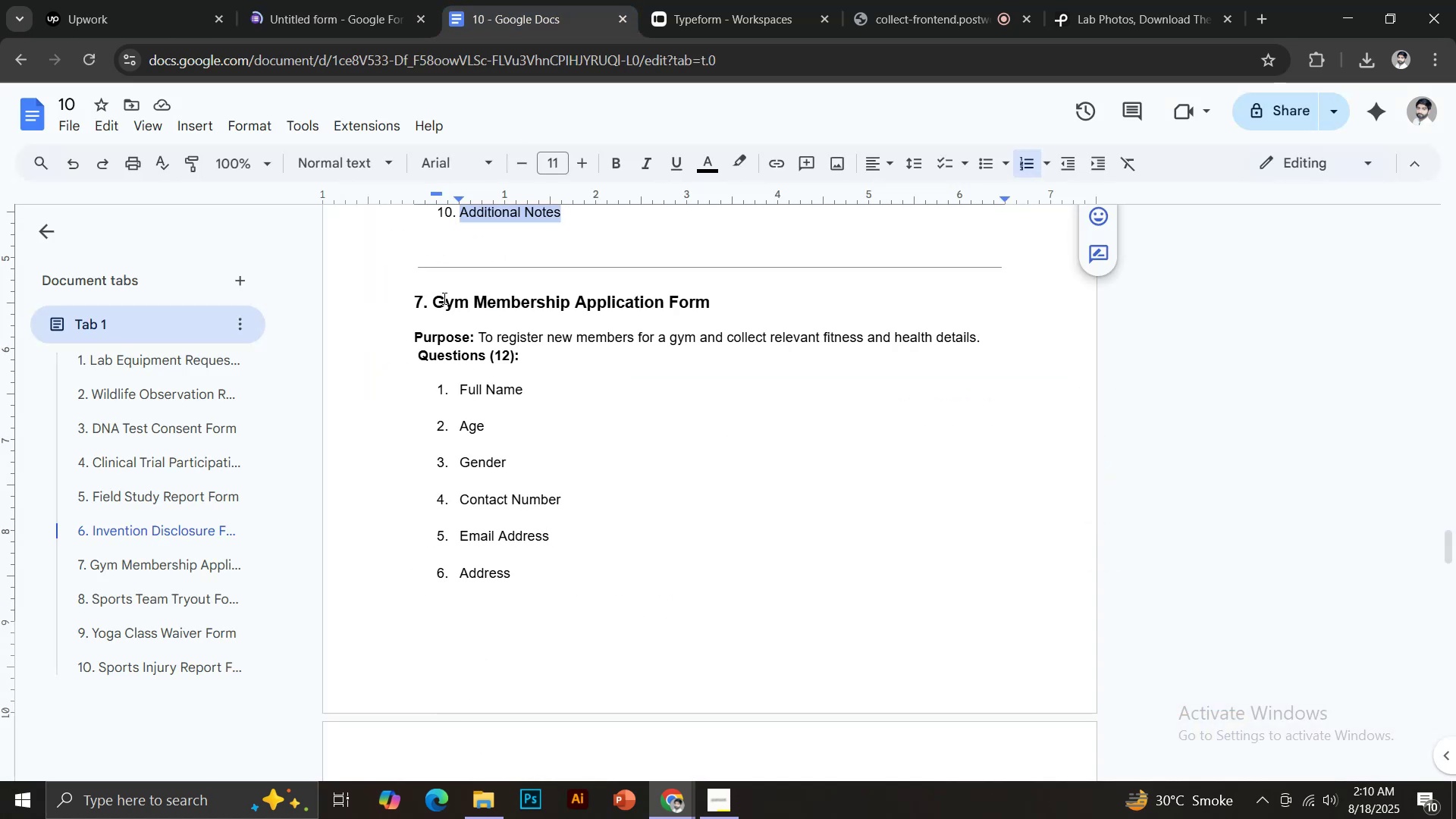 
left_click_drag(start_coordinate=[434, 297], to_coordinate=[710, 295])
 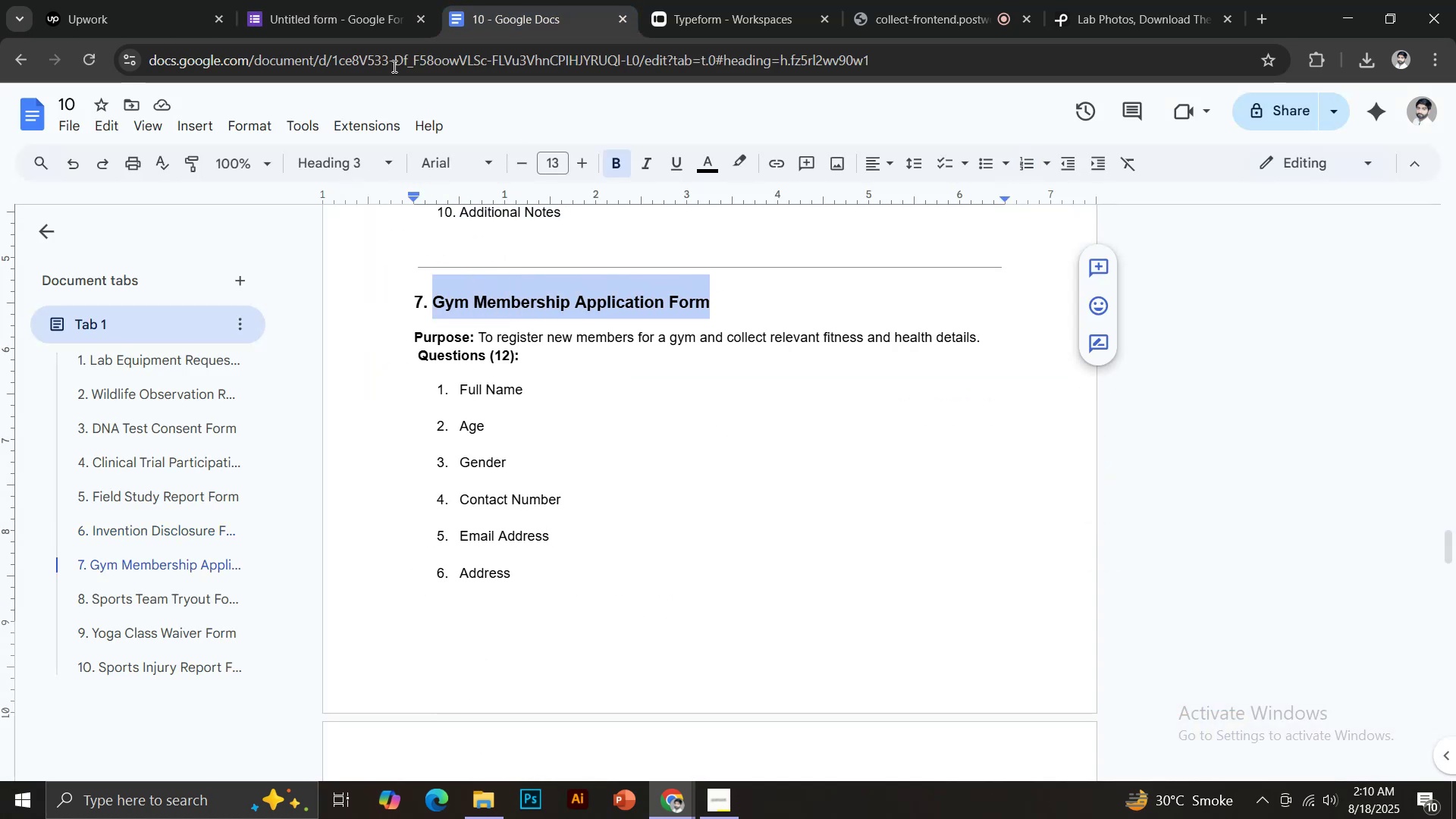 
key(Control+C)
 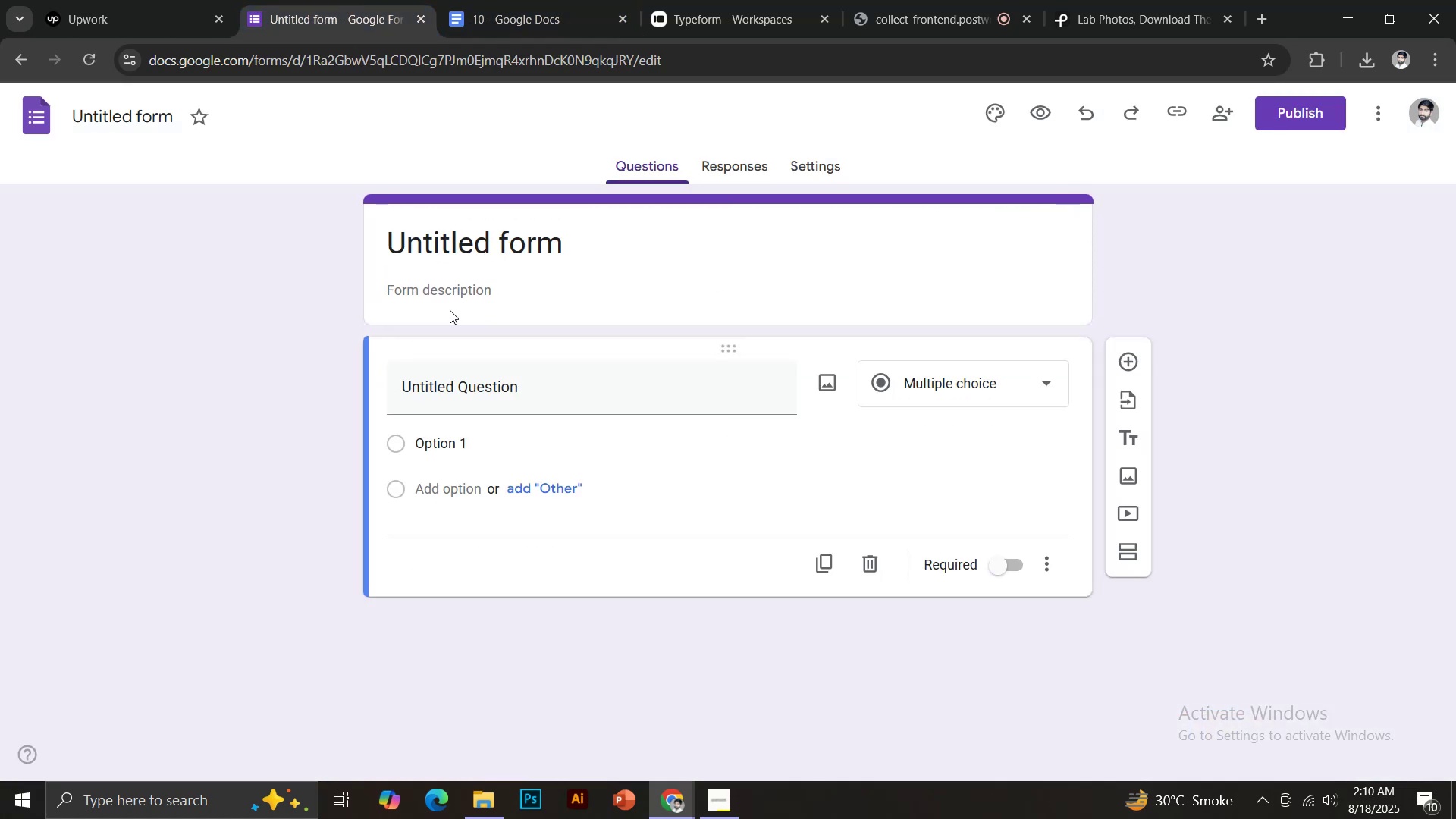 
left_click([448, 237])
 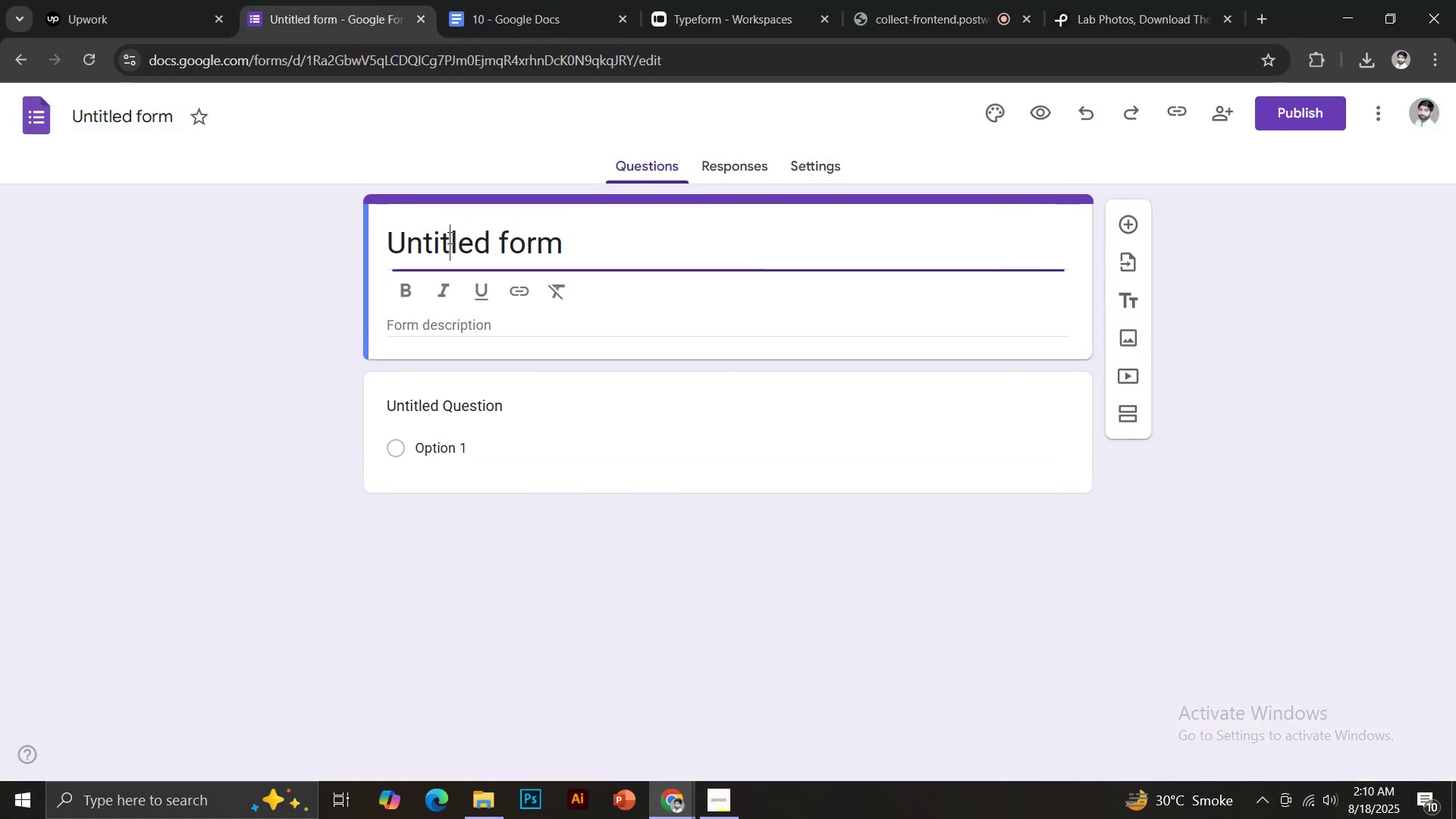 
key(Control+ControlLeft)
 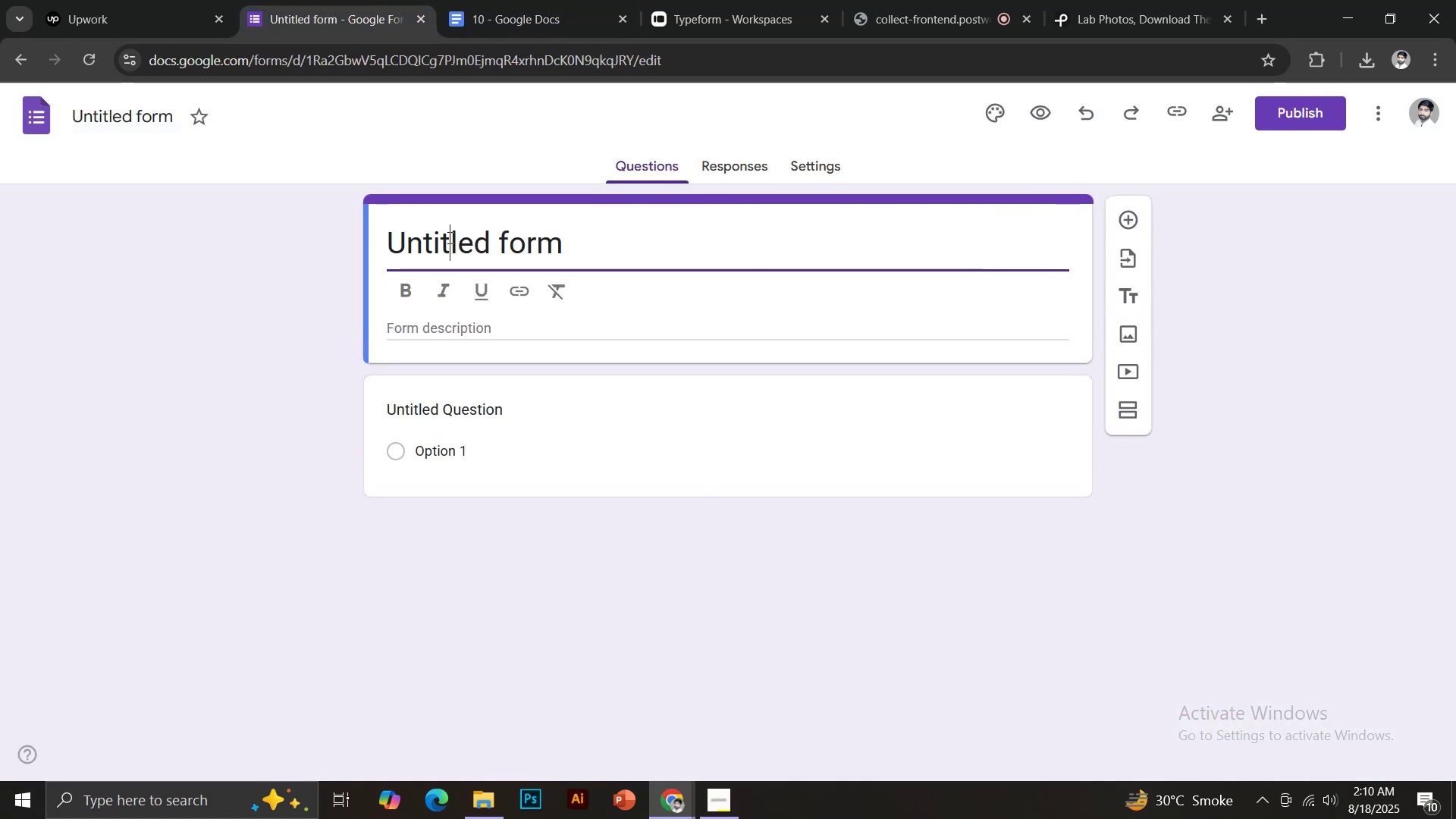 
key(Control+A)
 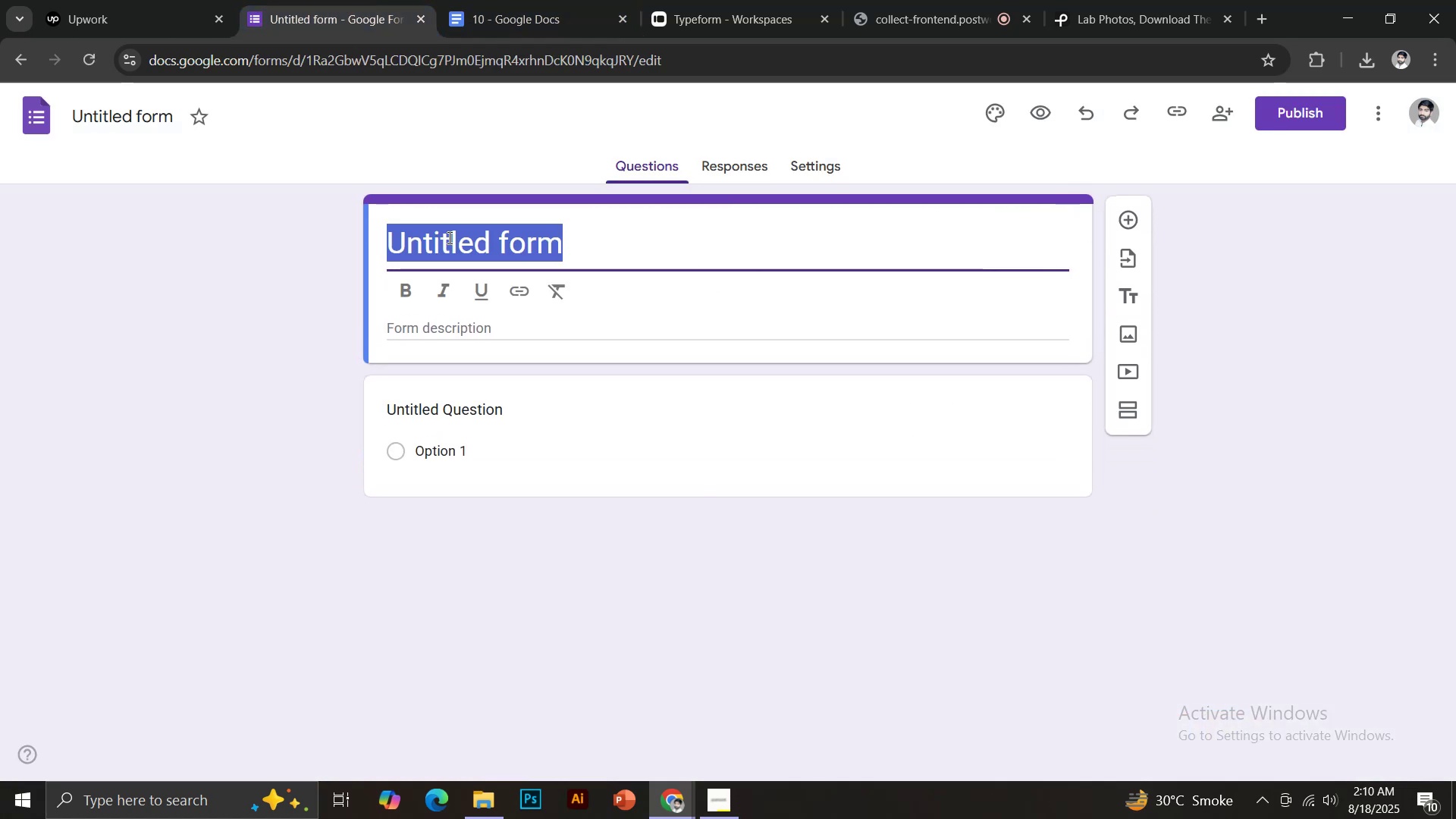 
key(Control+Shift+V)
 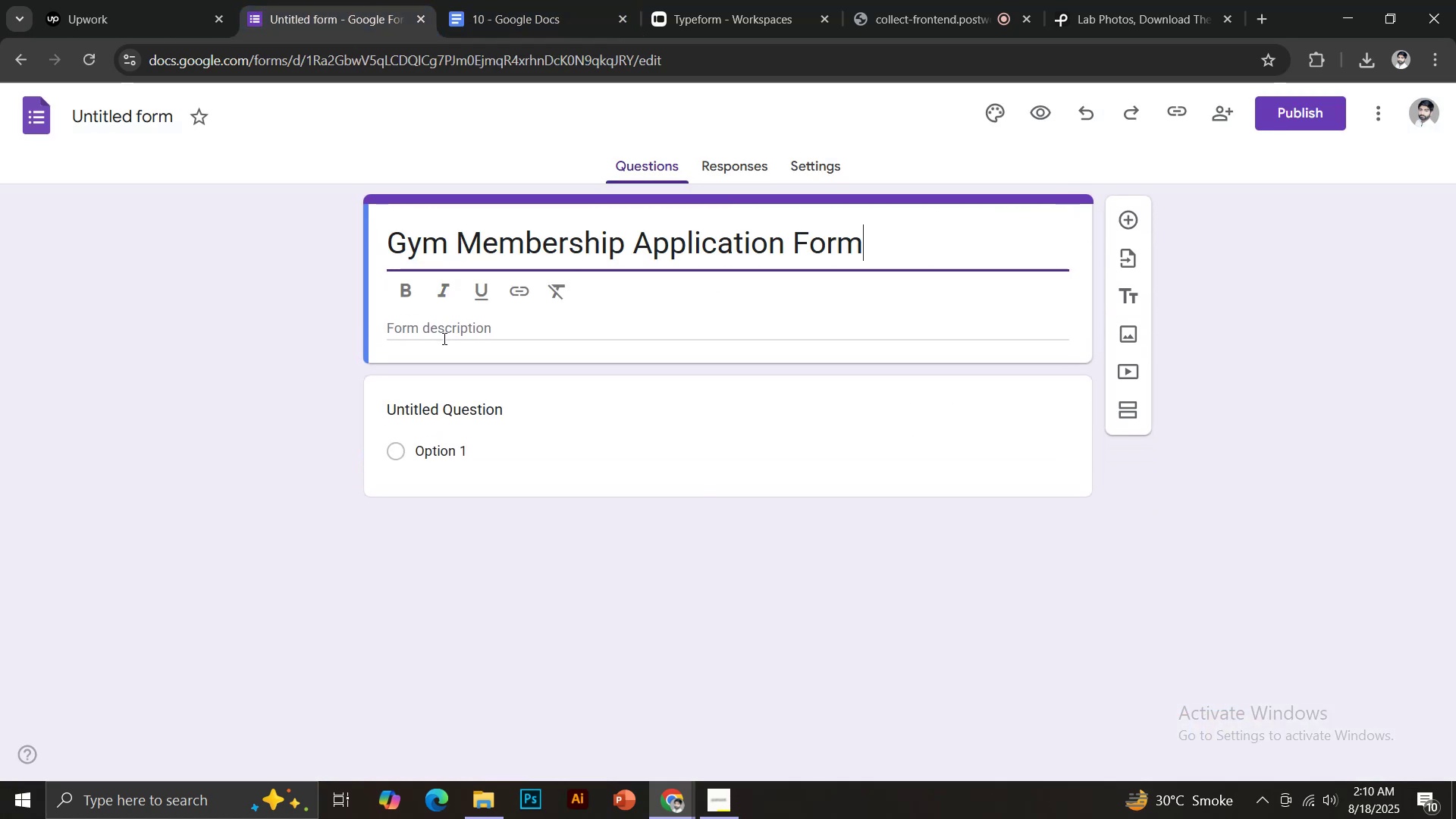 
left_click([443, 340])
 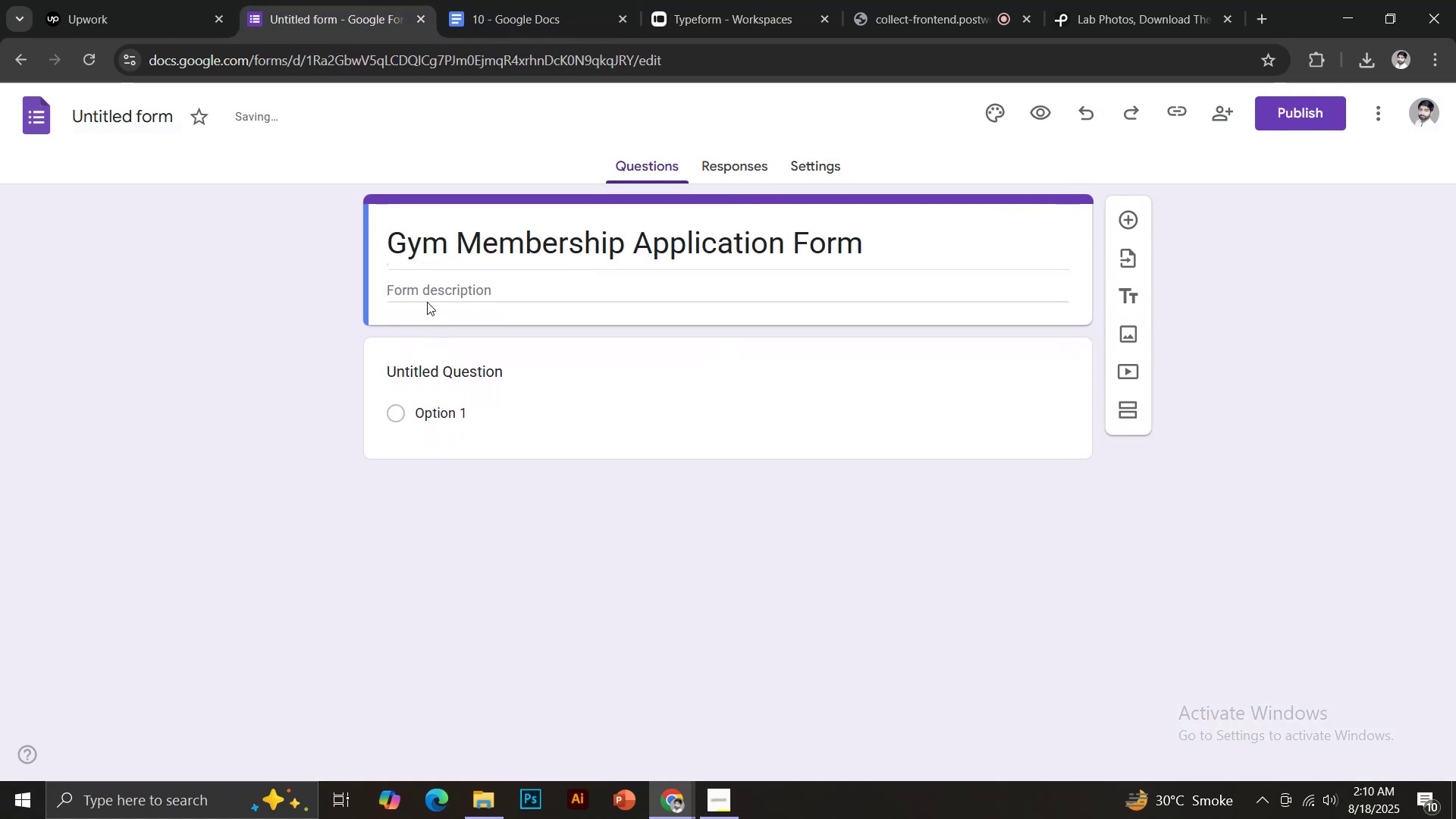 
left_click([420, 297])
 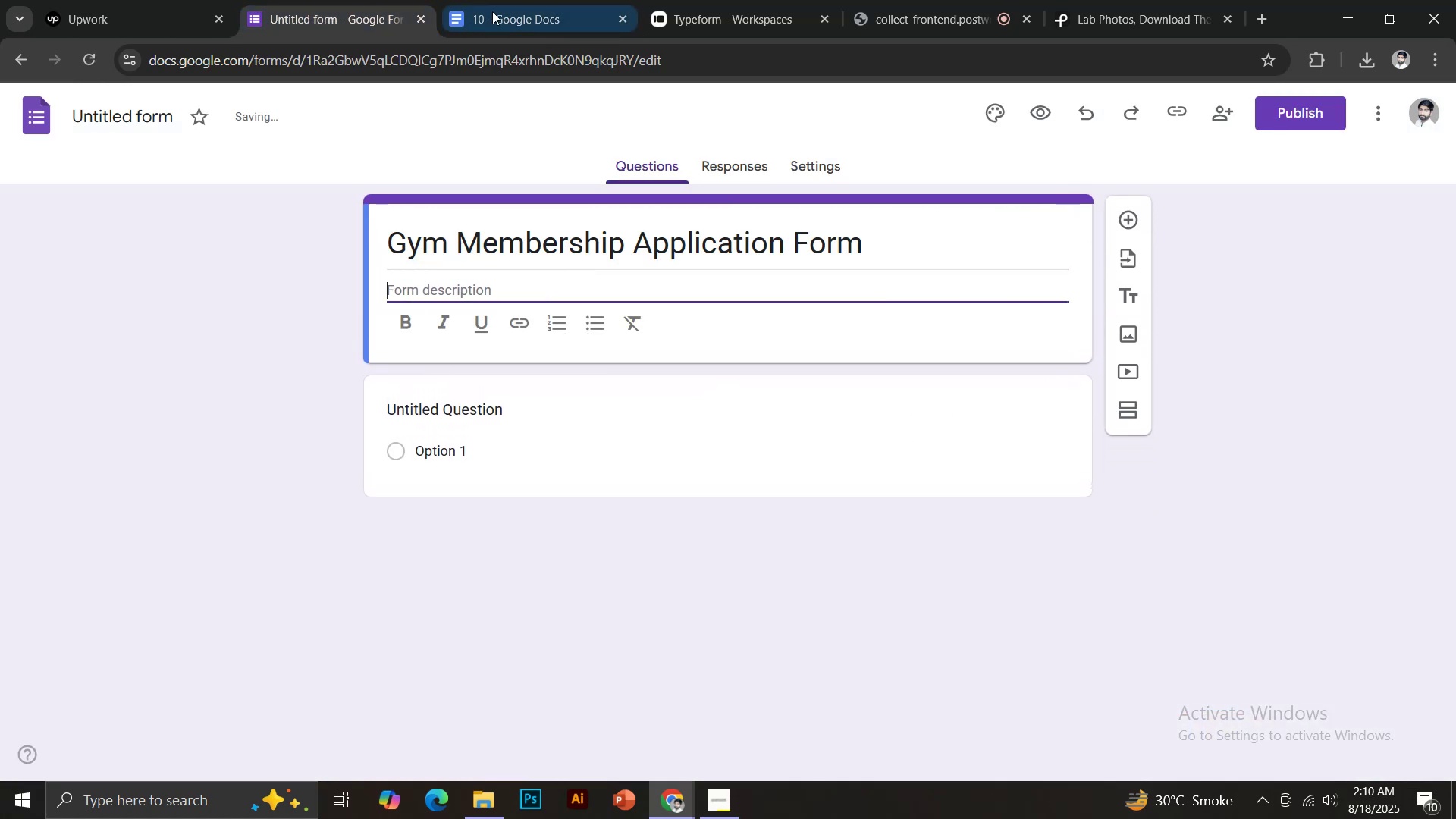 
left_click([492, 11])
 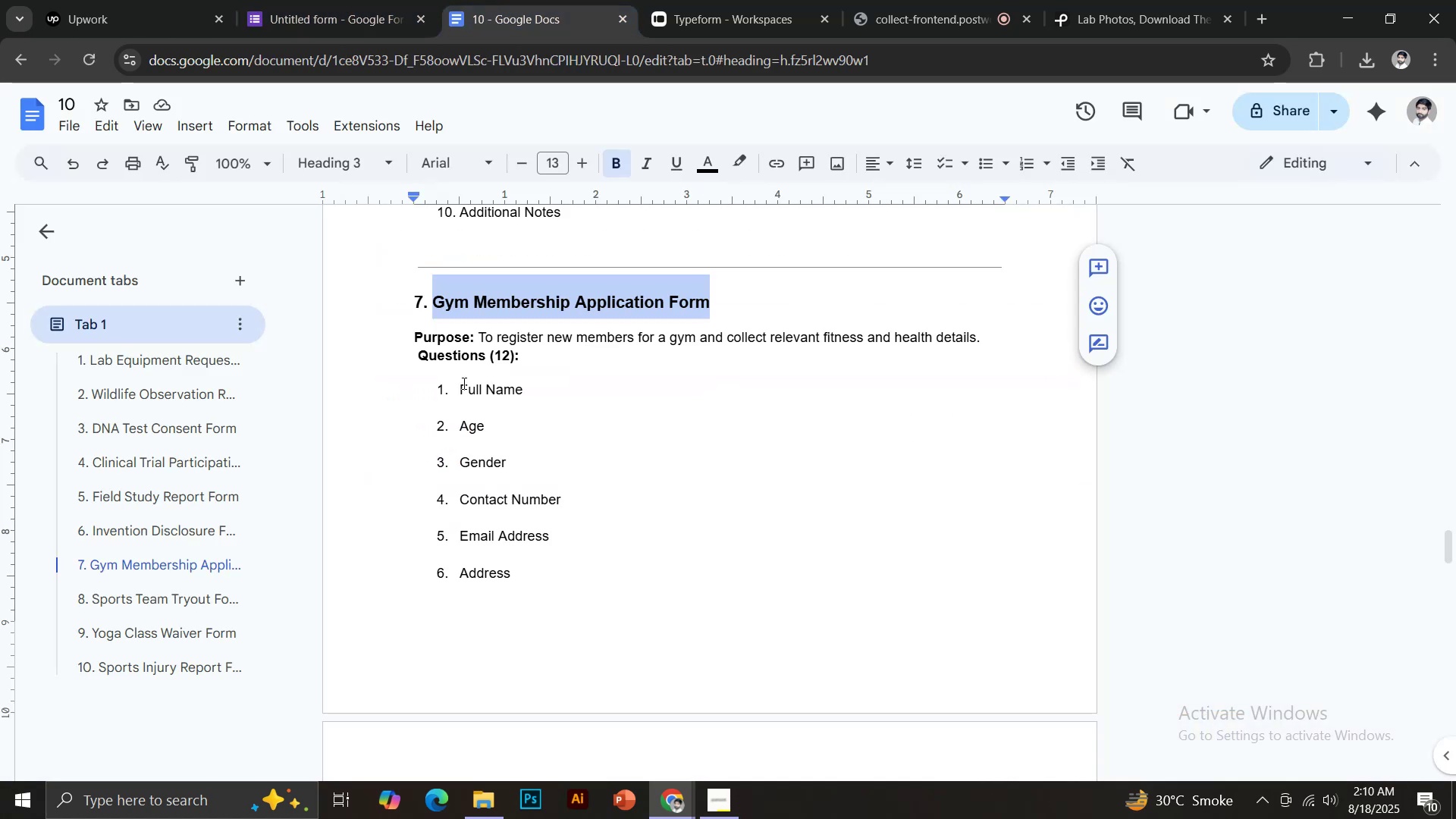 
left_click_drag(start_coordinate=[461, 385], to_coordinate=[525, 384])
 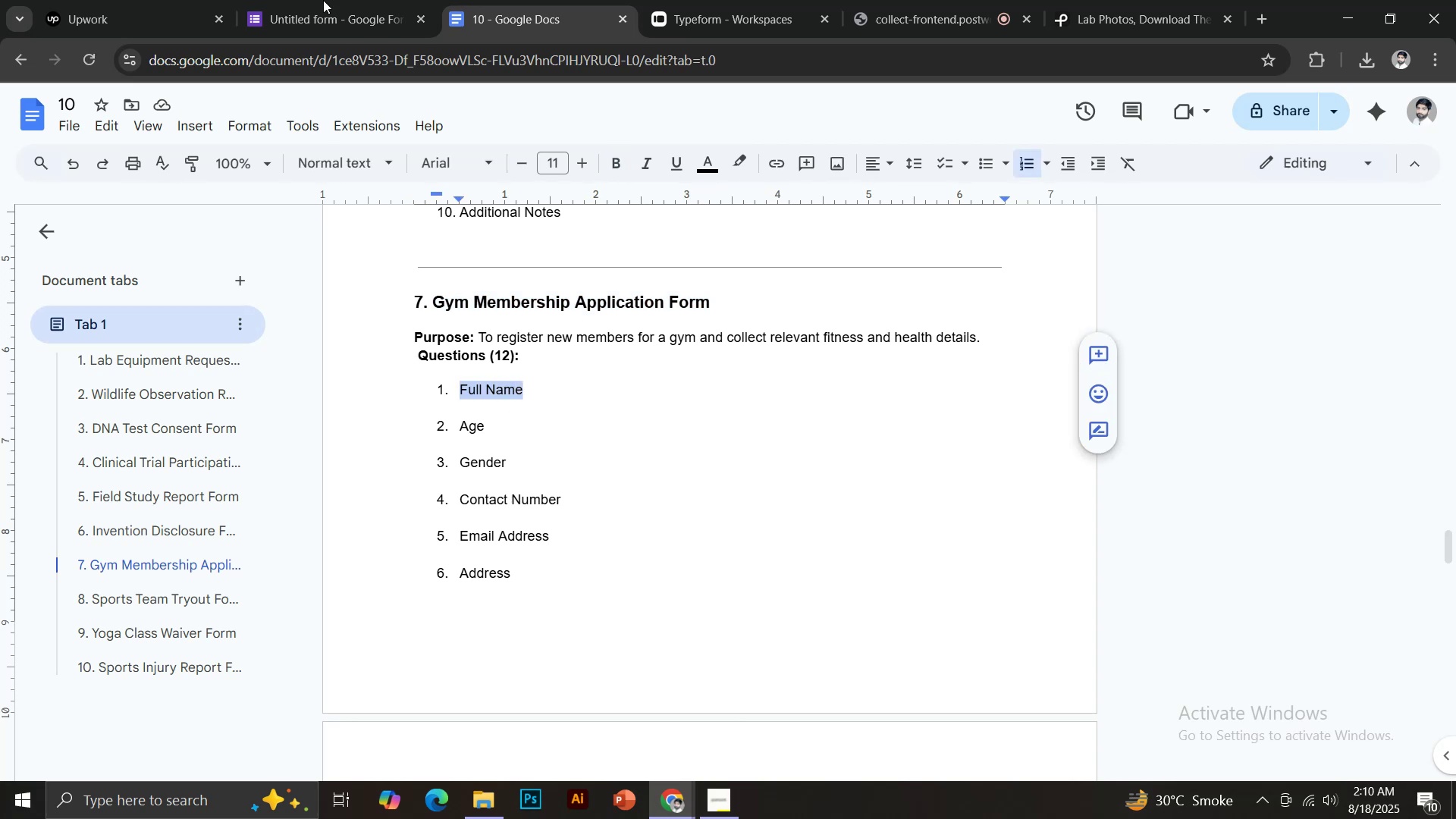 
key(Control+C)
 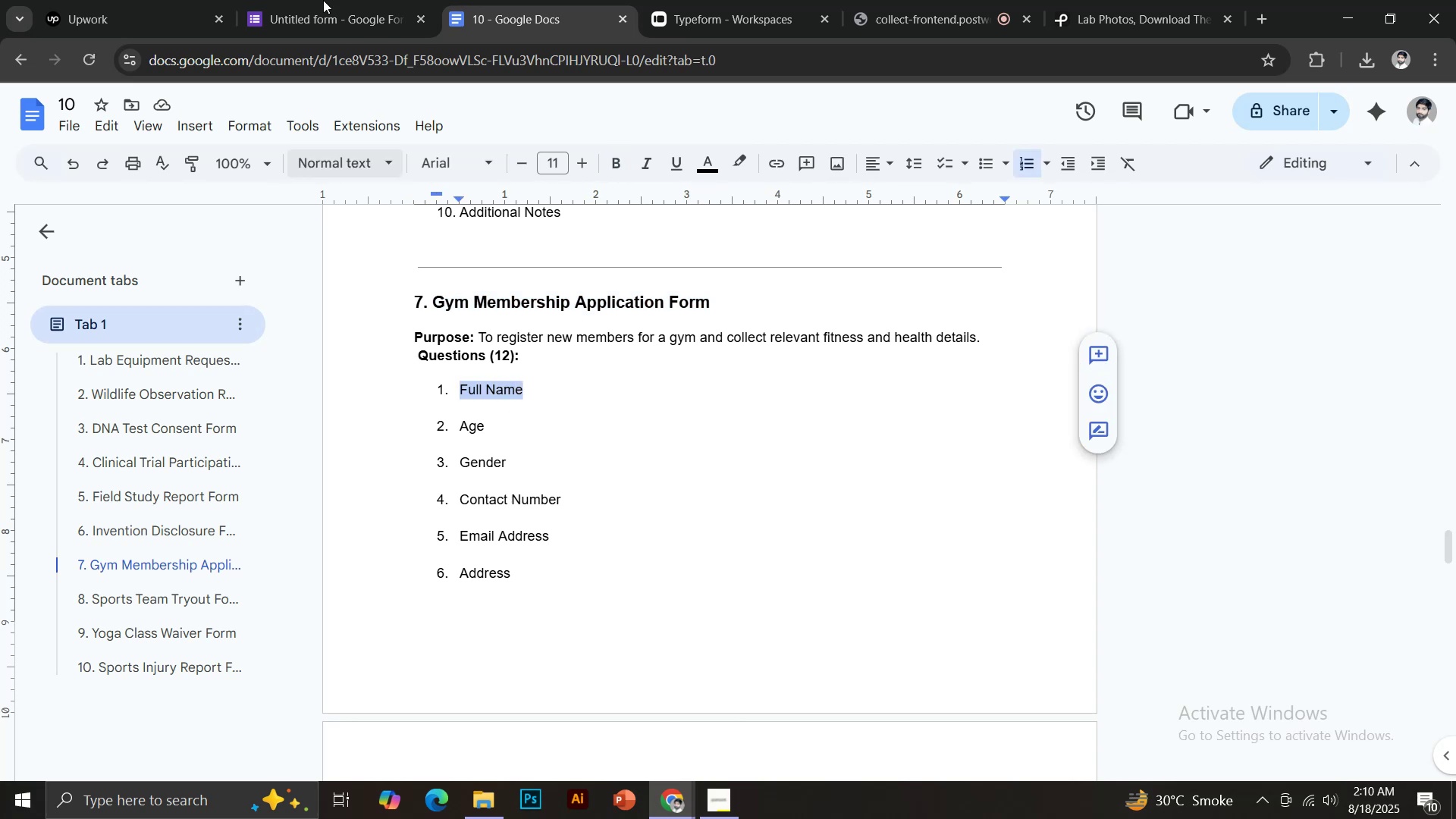 
left_click([324, 0])
 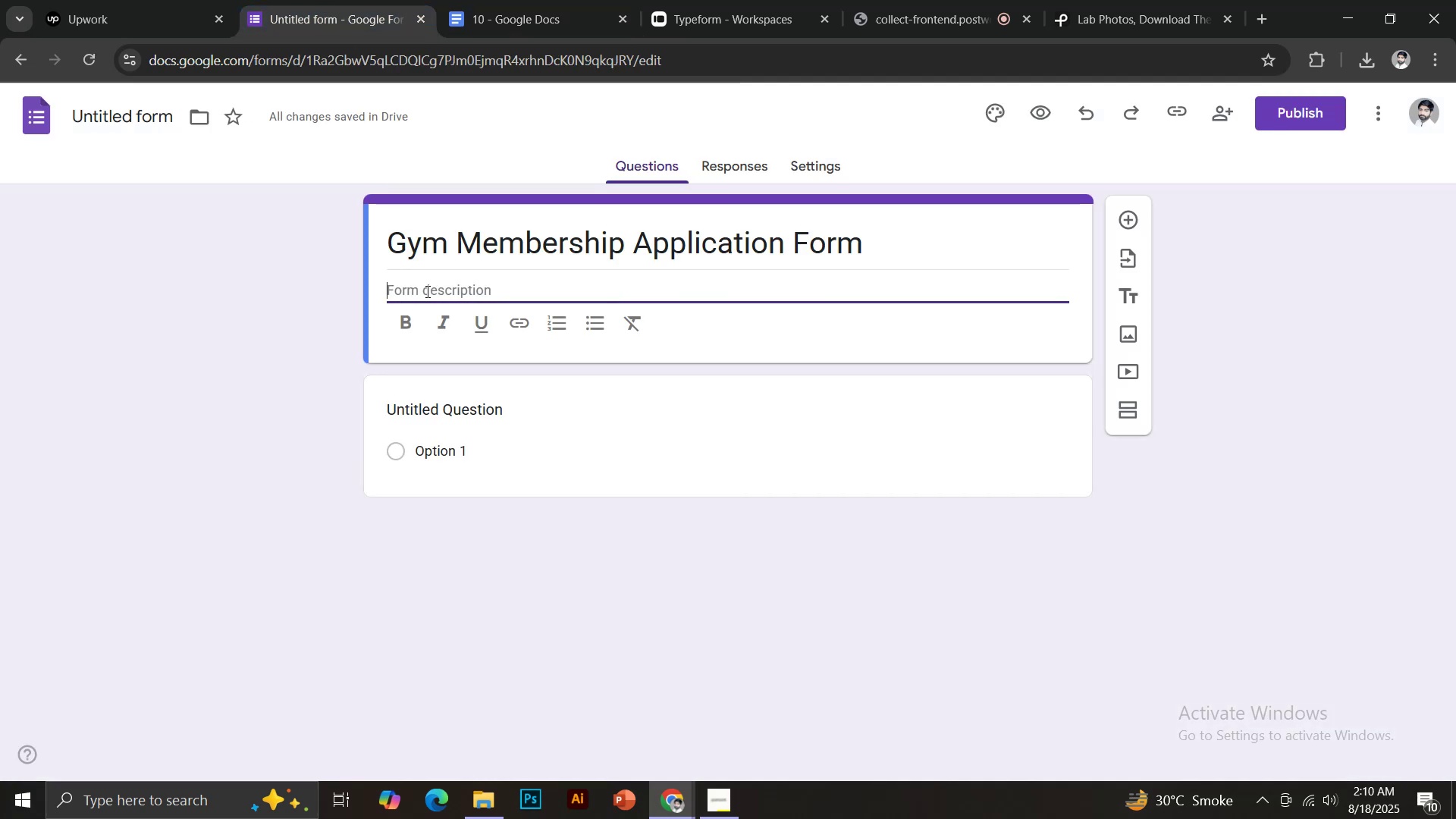 
key(Control+Shift+V)
 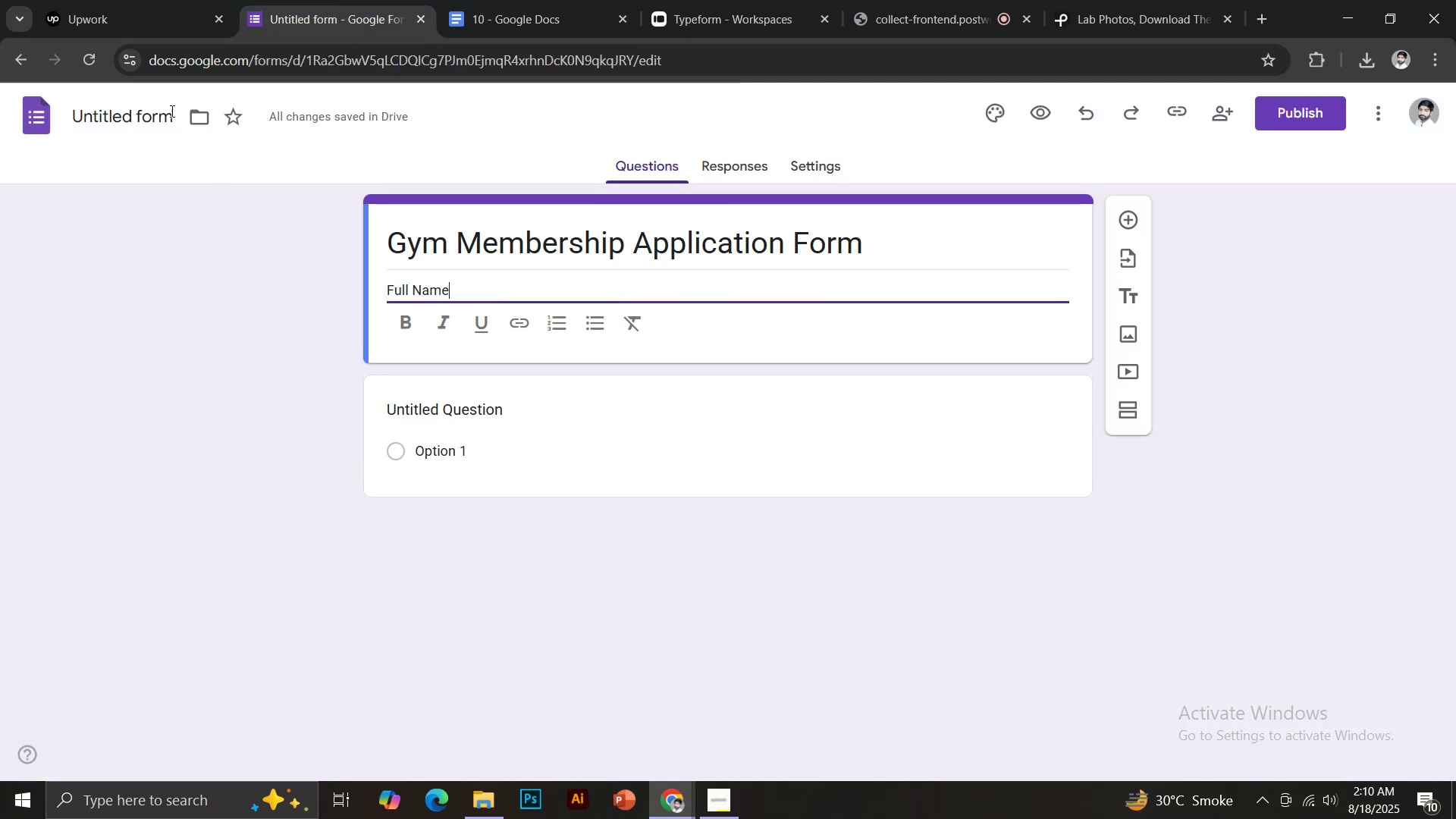 
left_click([134, 110])
 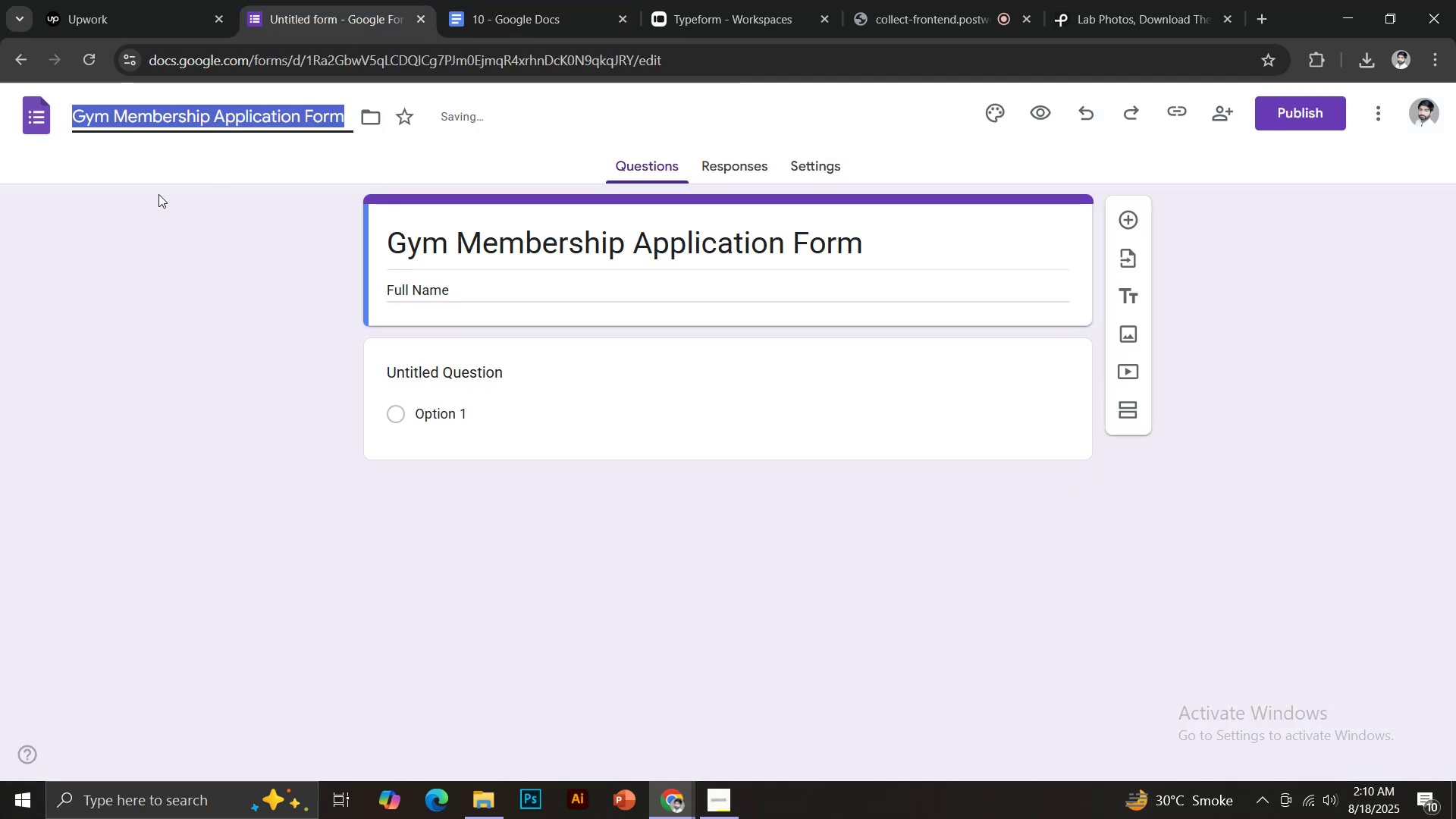 
left_click([171, 219])
 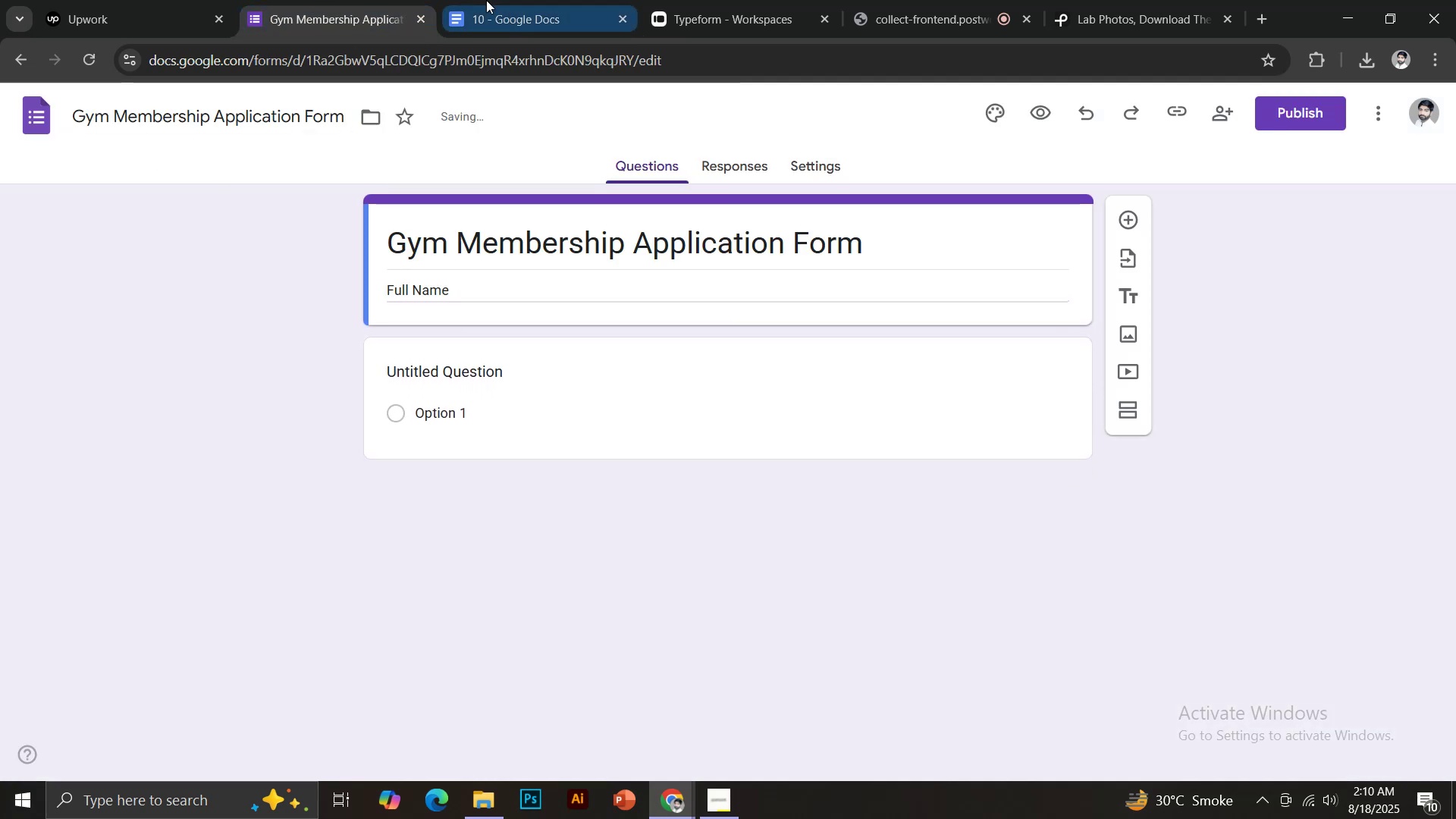 
left_click([486, 0])
 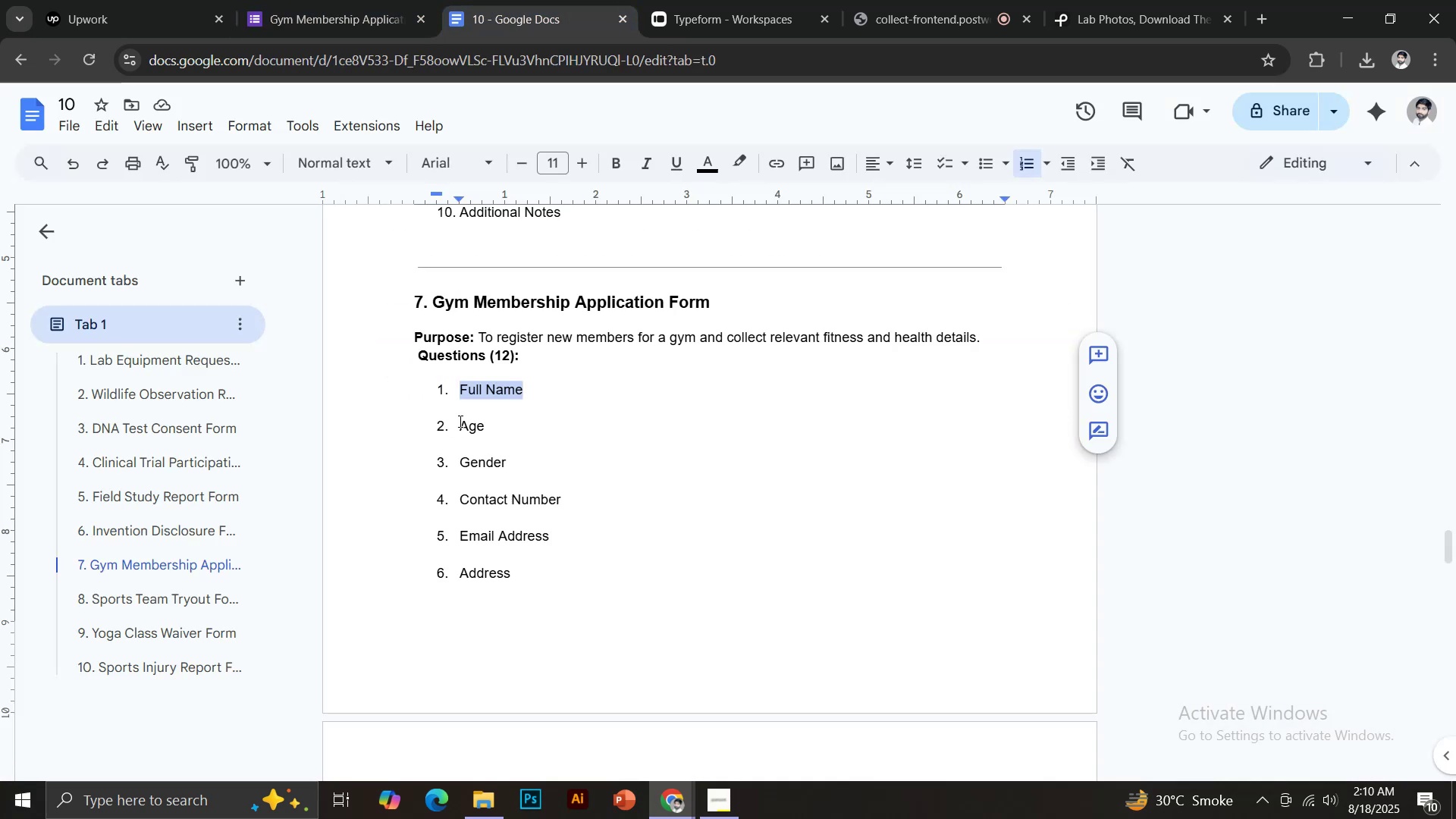 
left_click_drag(start_coordinate=[461, 422], to_coordinate=[491, 418])
 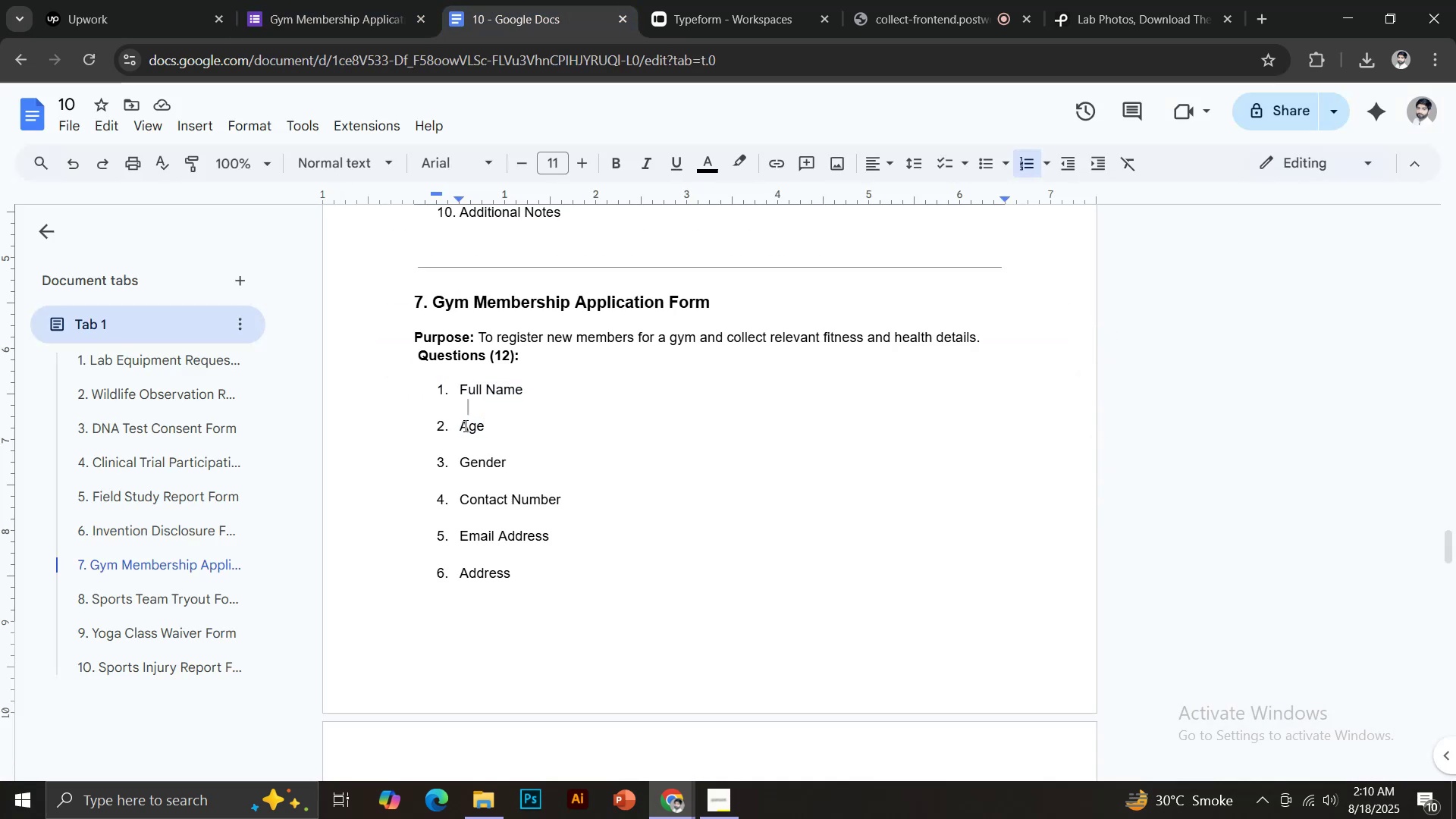 
key(Control+C)
 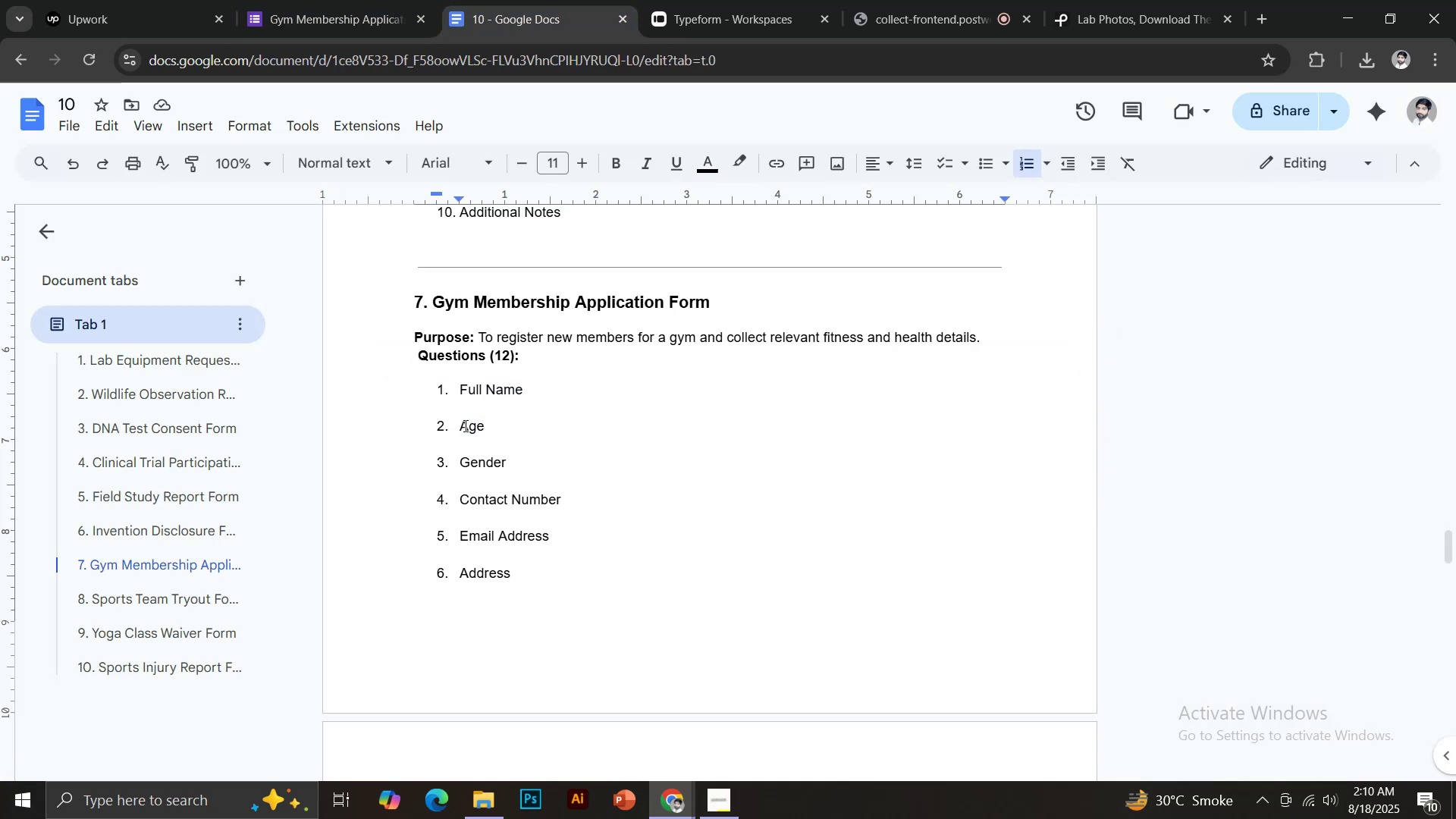 
left_click_drag(start_coordinate=[460, 427], to_coordinate=[489, 426])
 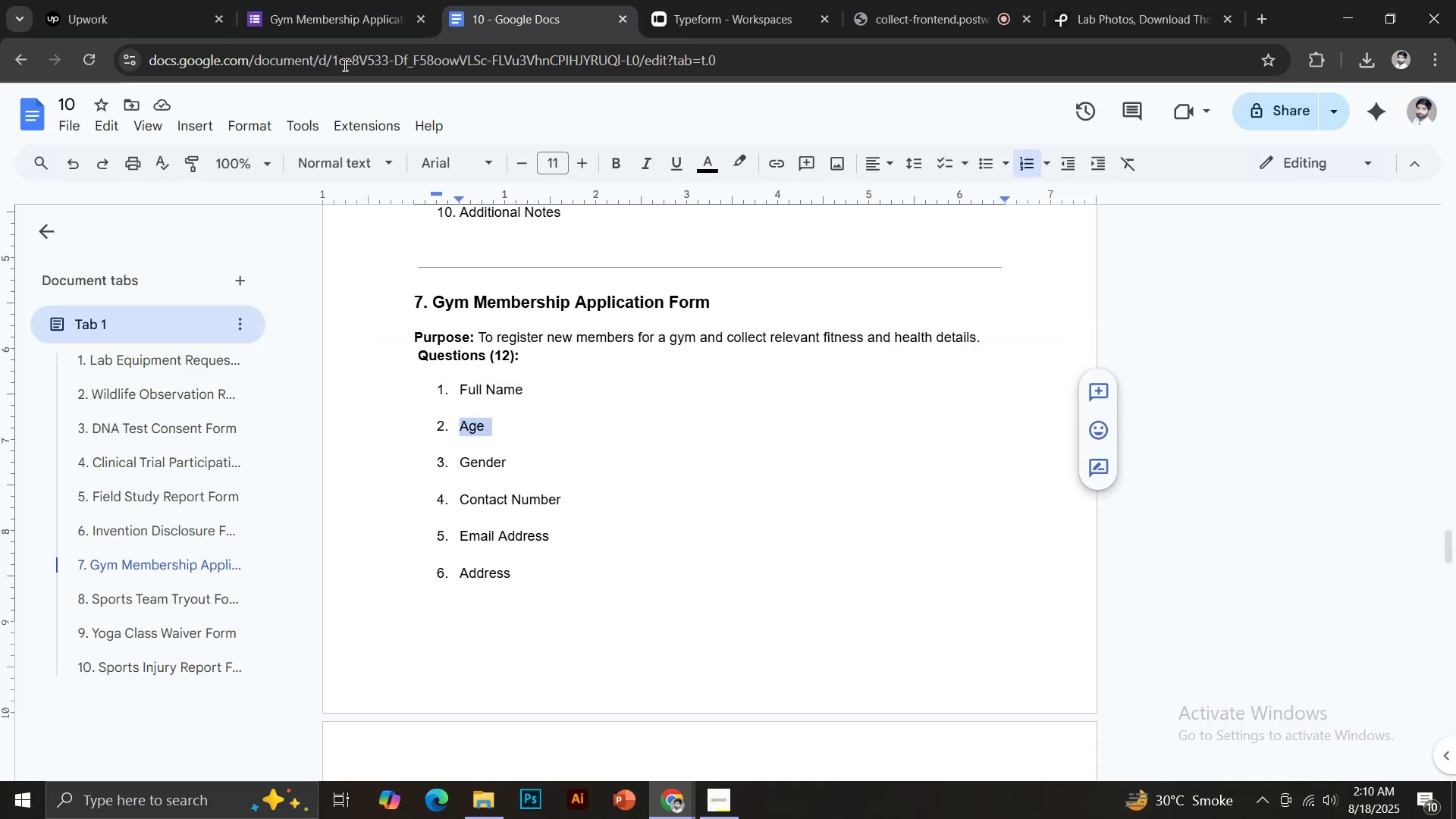 
key(Control+C)
 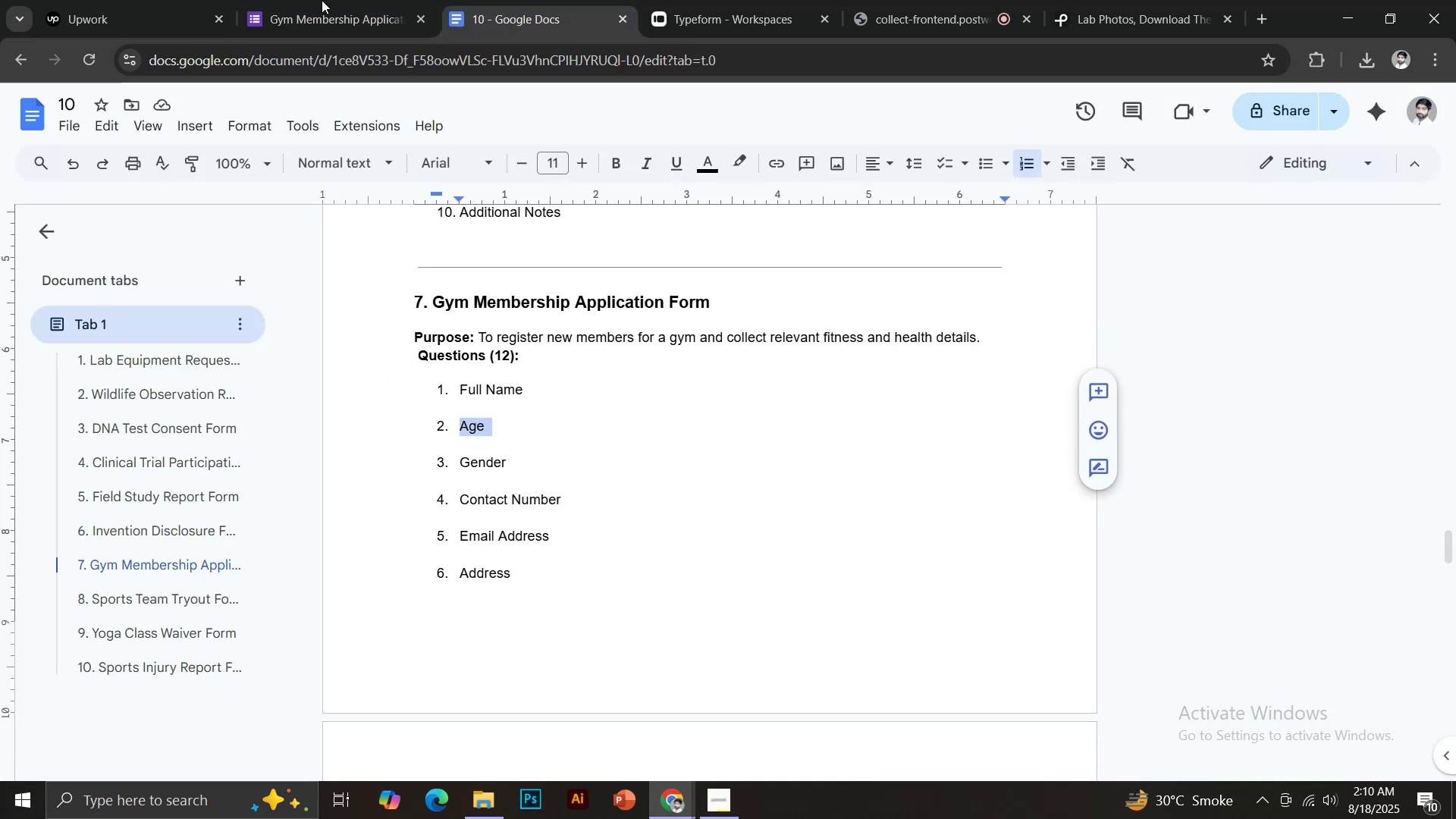 
hold_key(key=ControlLeft, duration=0.98)
 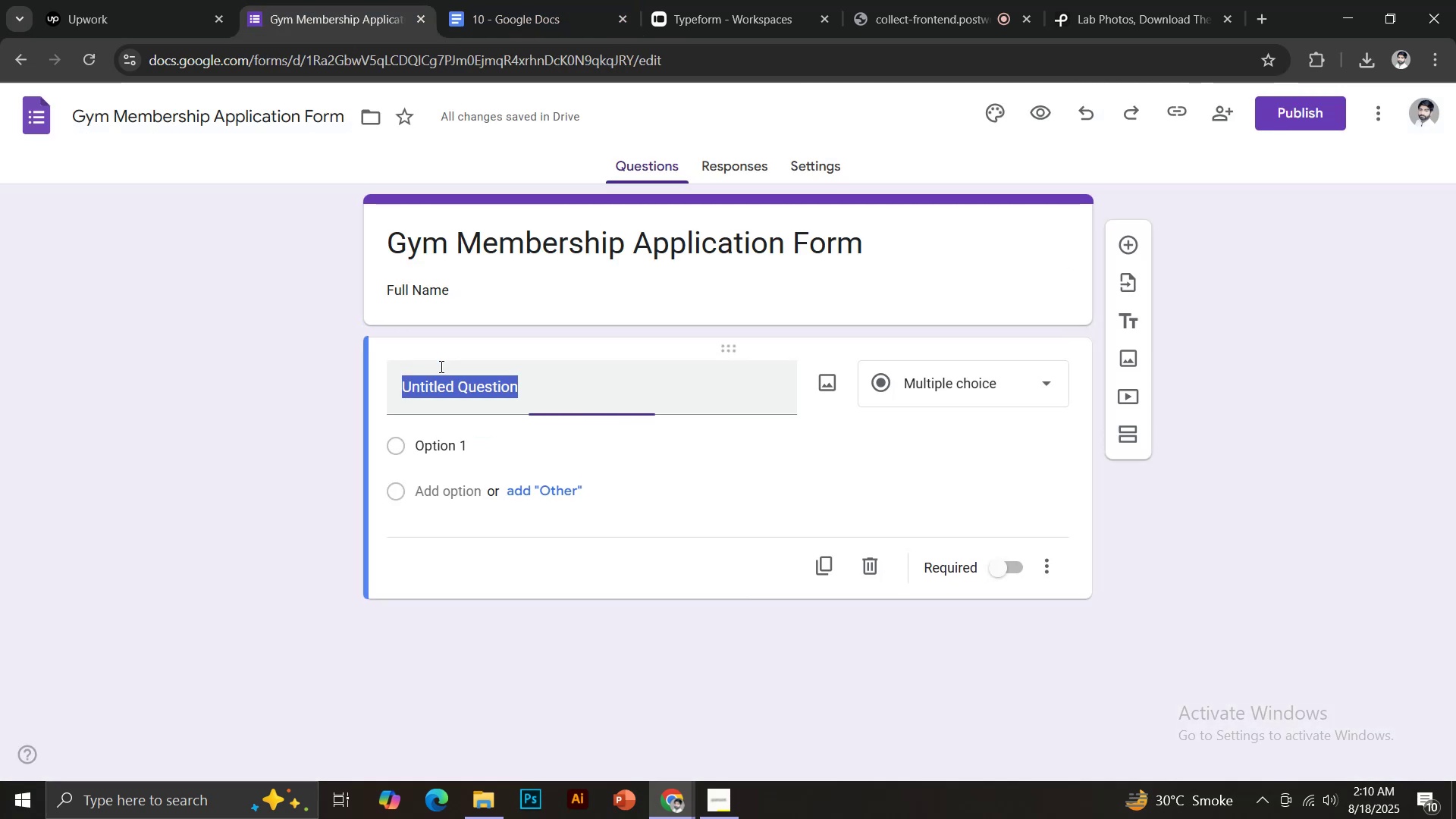 
hold_key(key=ShiftLeft, duration=0.87)
 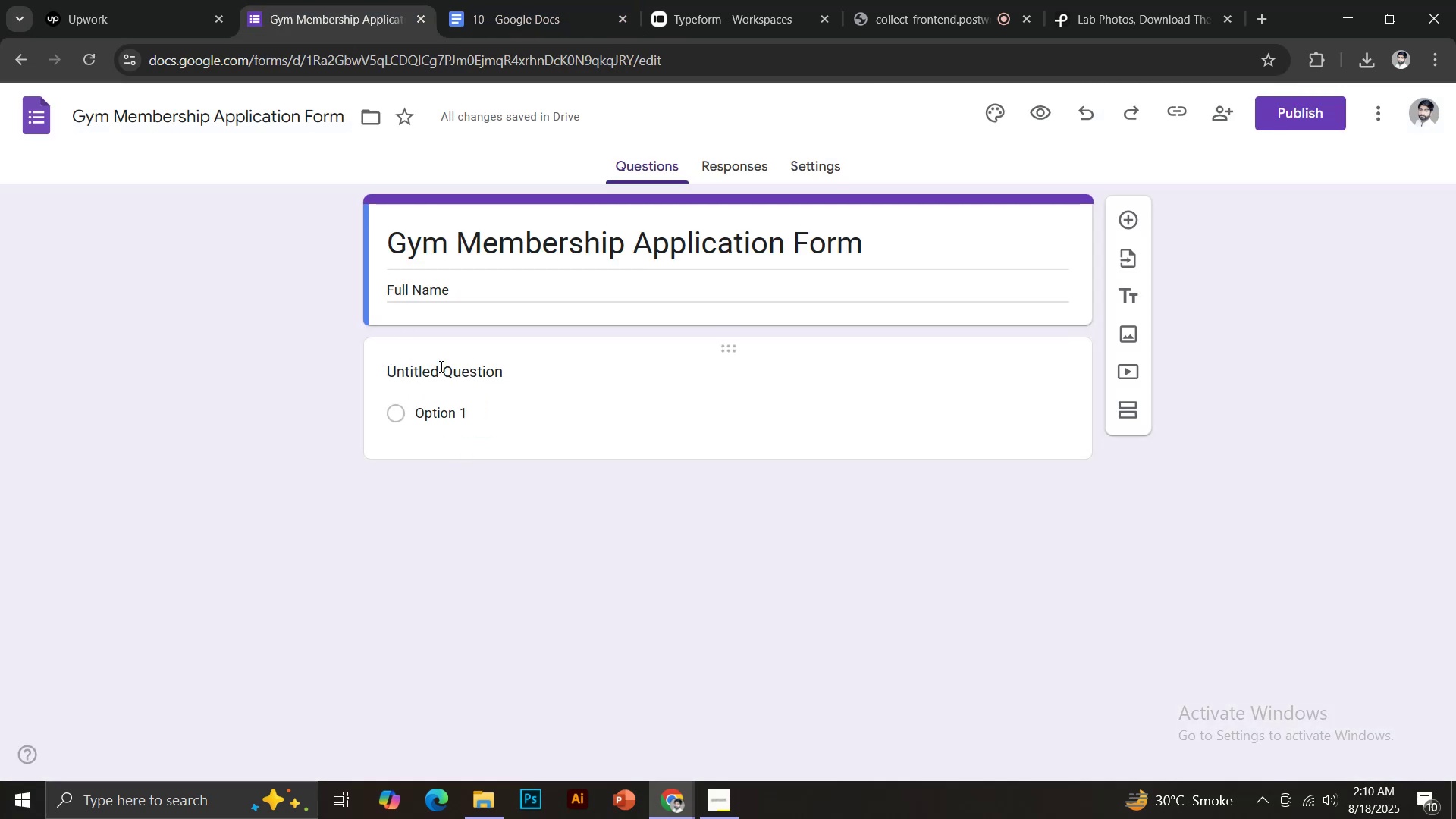 
left_click([440, 366])
 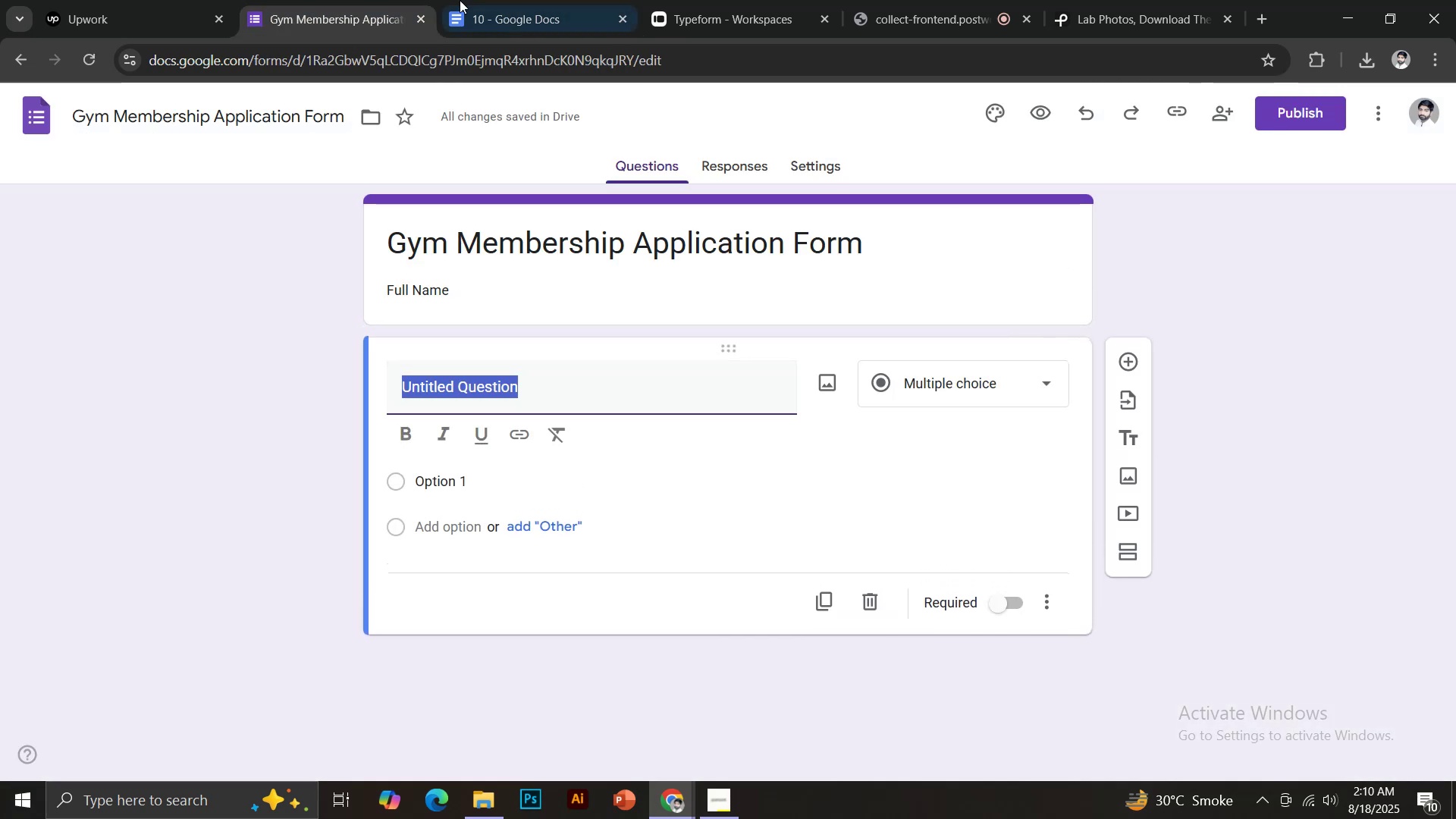 
left_click([461, 0])
 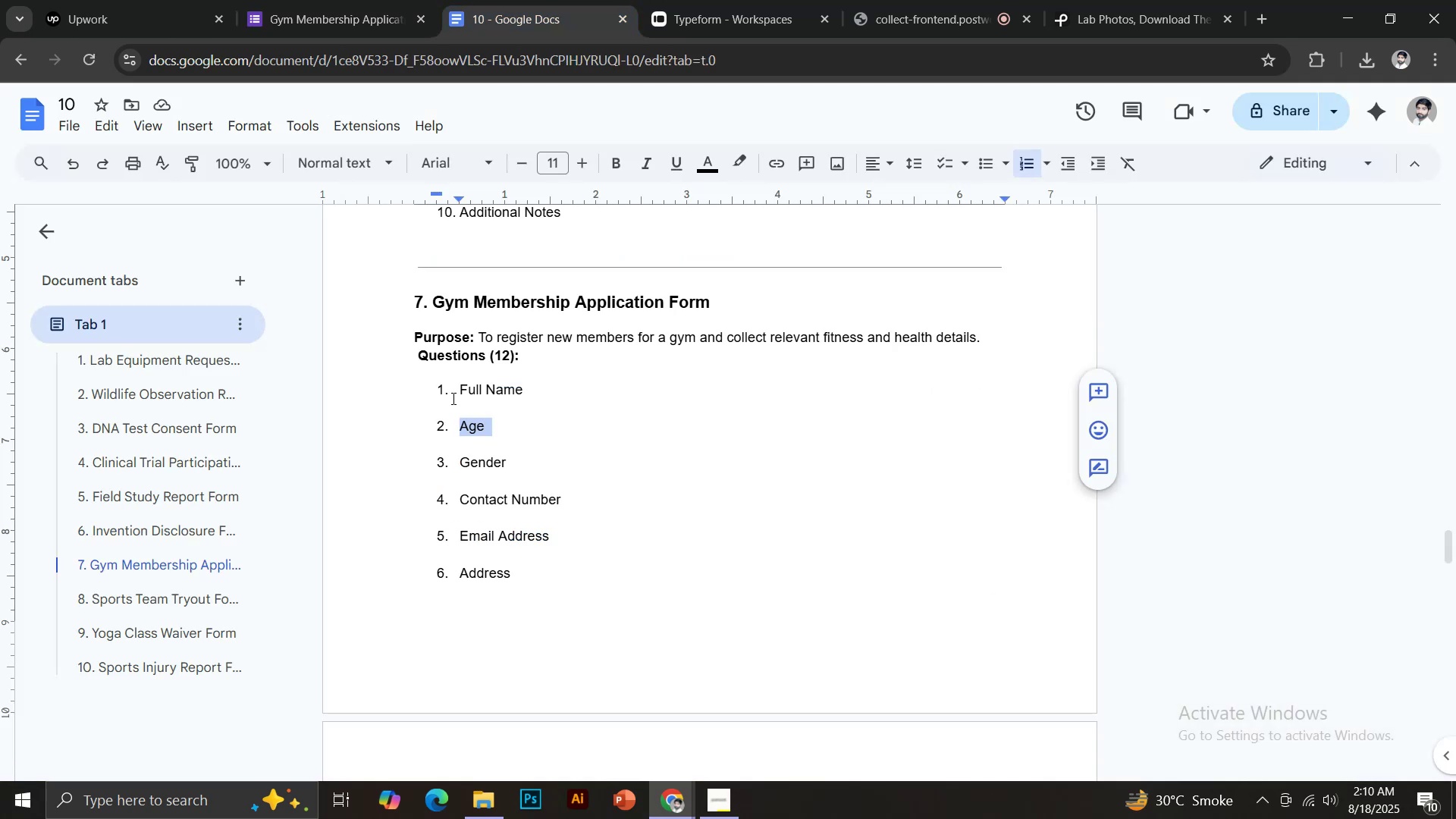 
left_click_drag(start_coordinate=[460, 393], to_coordinate=[526, 392])
 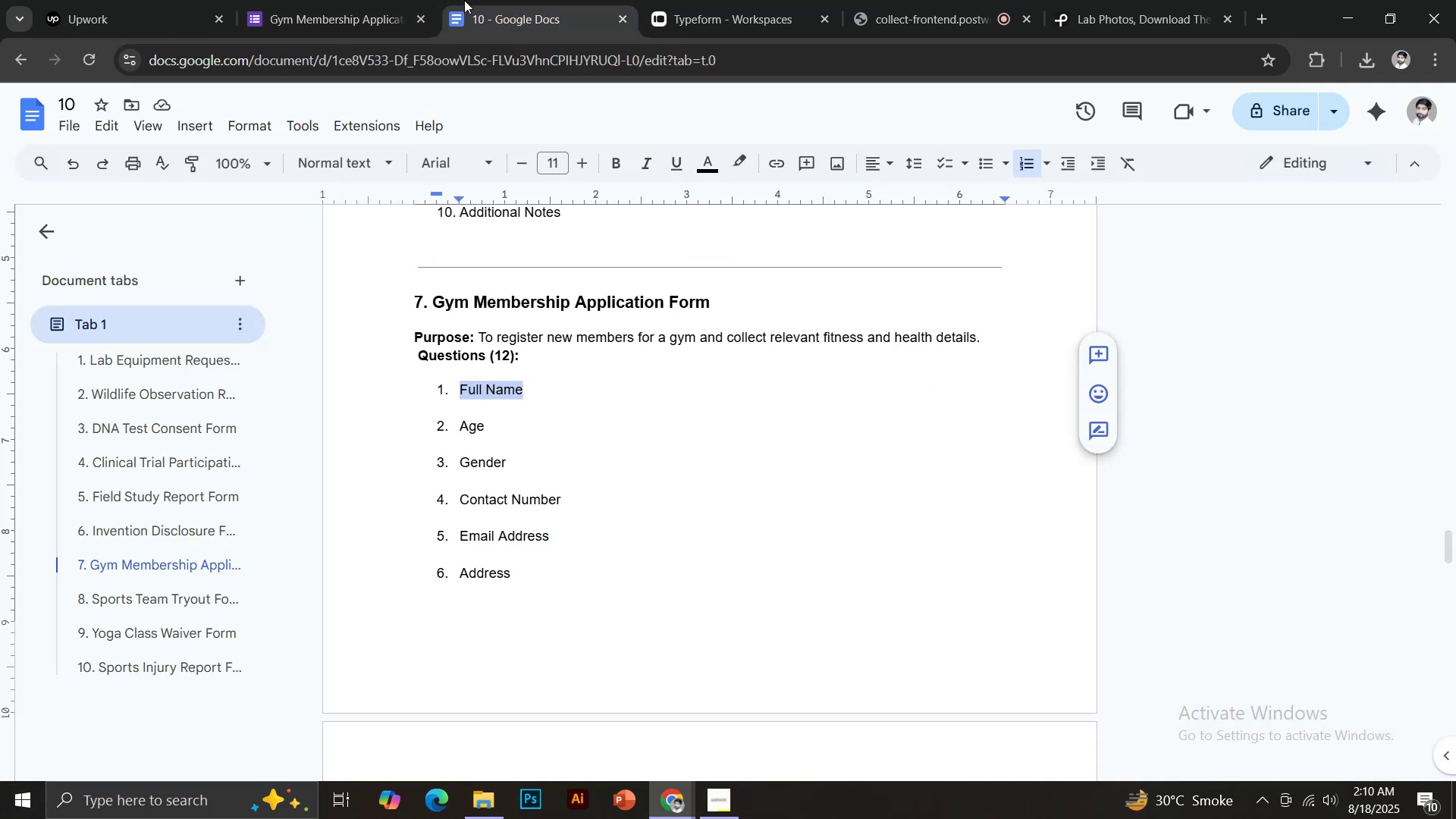 
key(Control+C)
 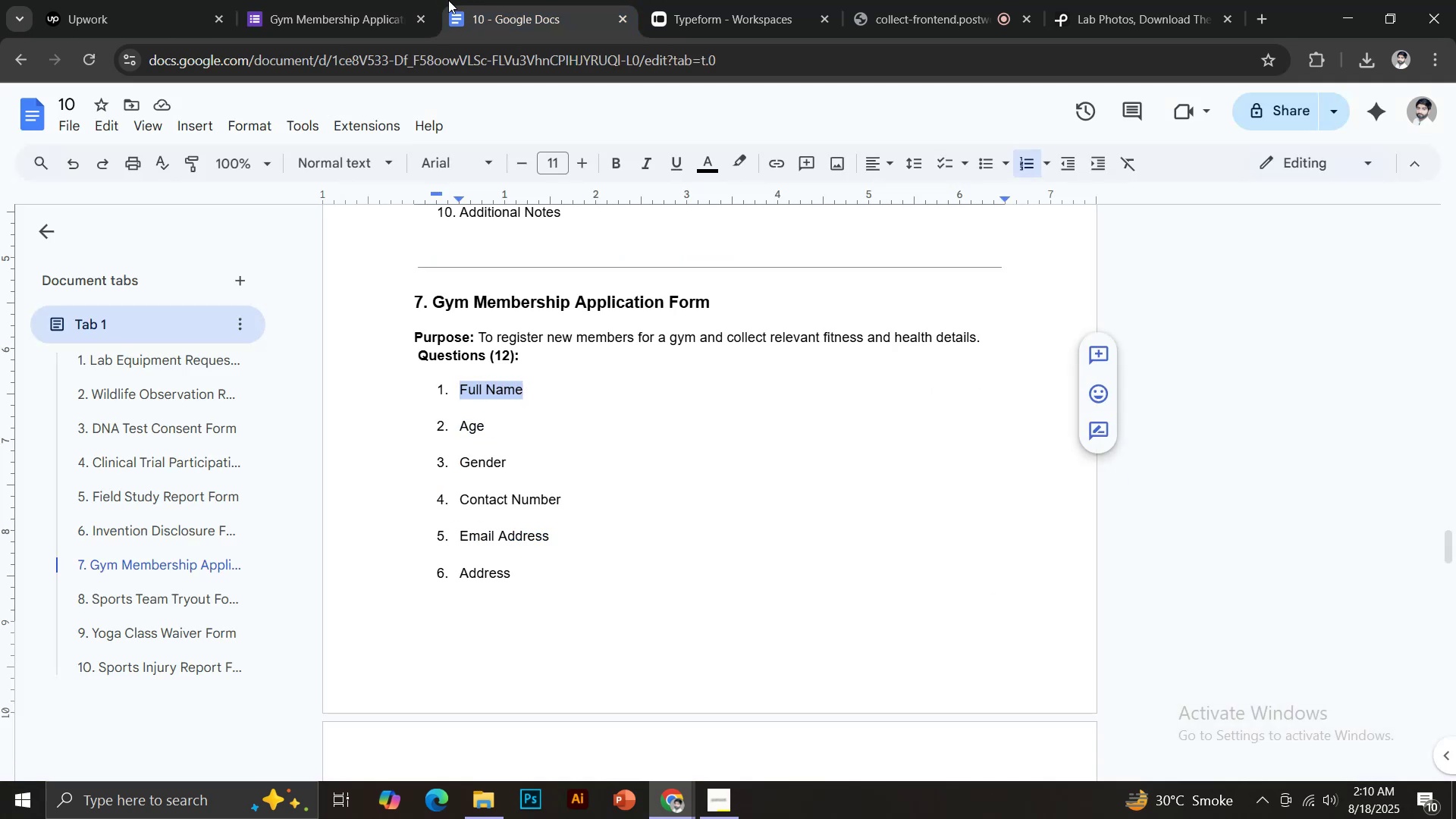 
left_click([381, 0])
 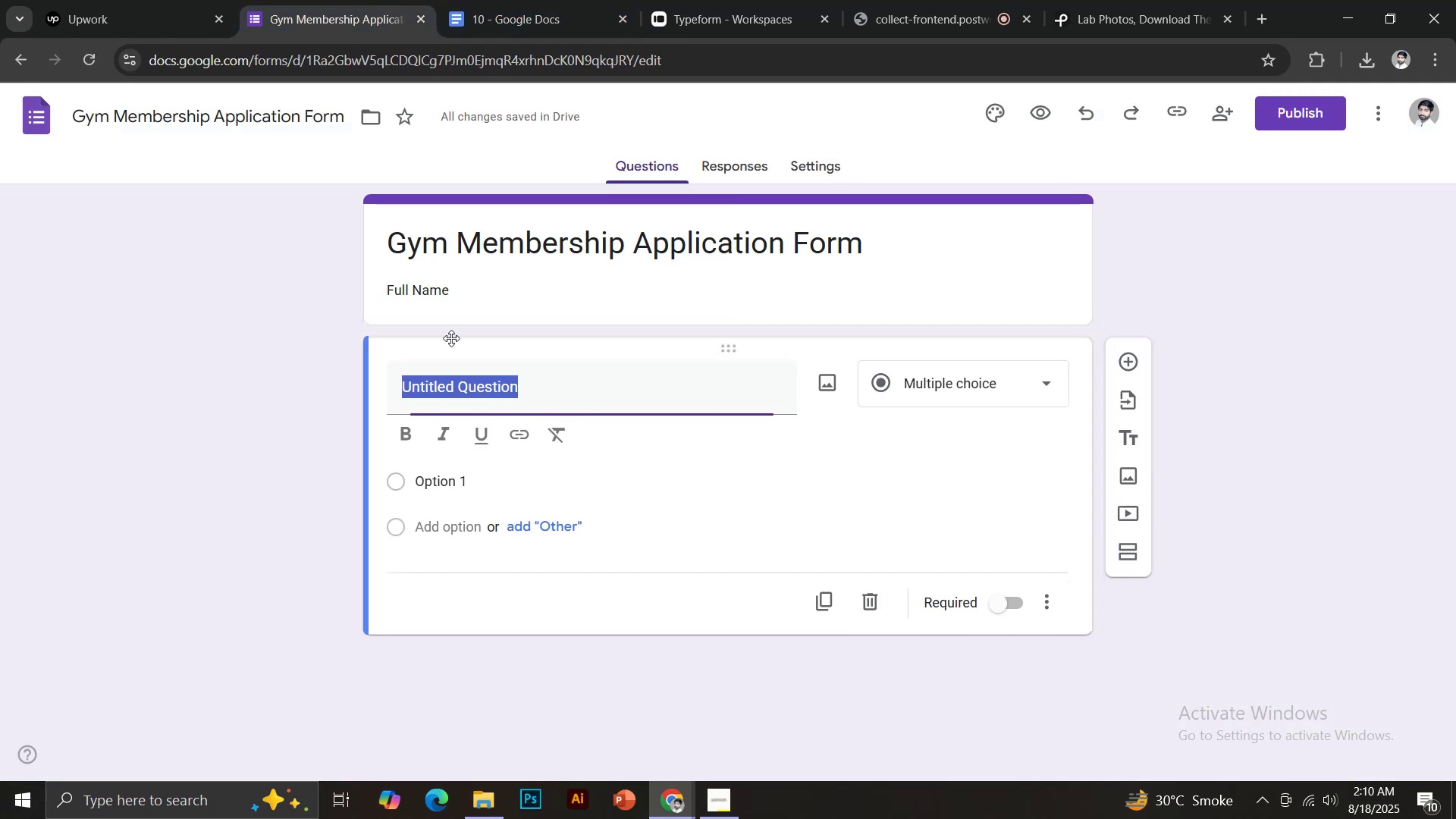 
key(Control+Shift+V)
 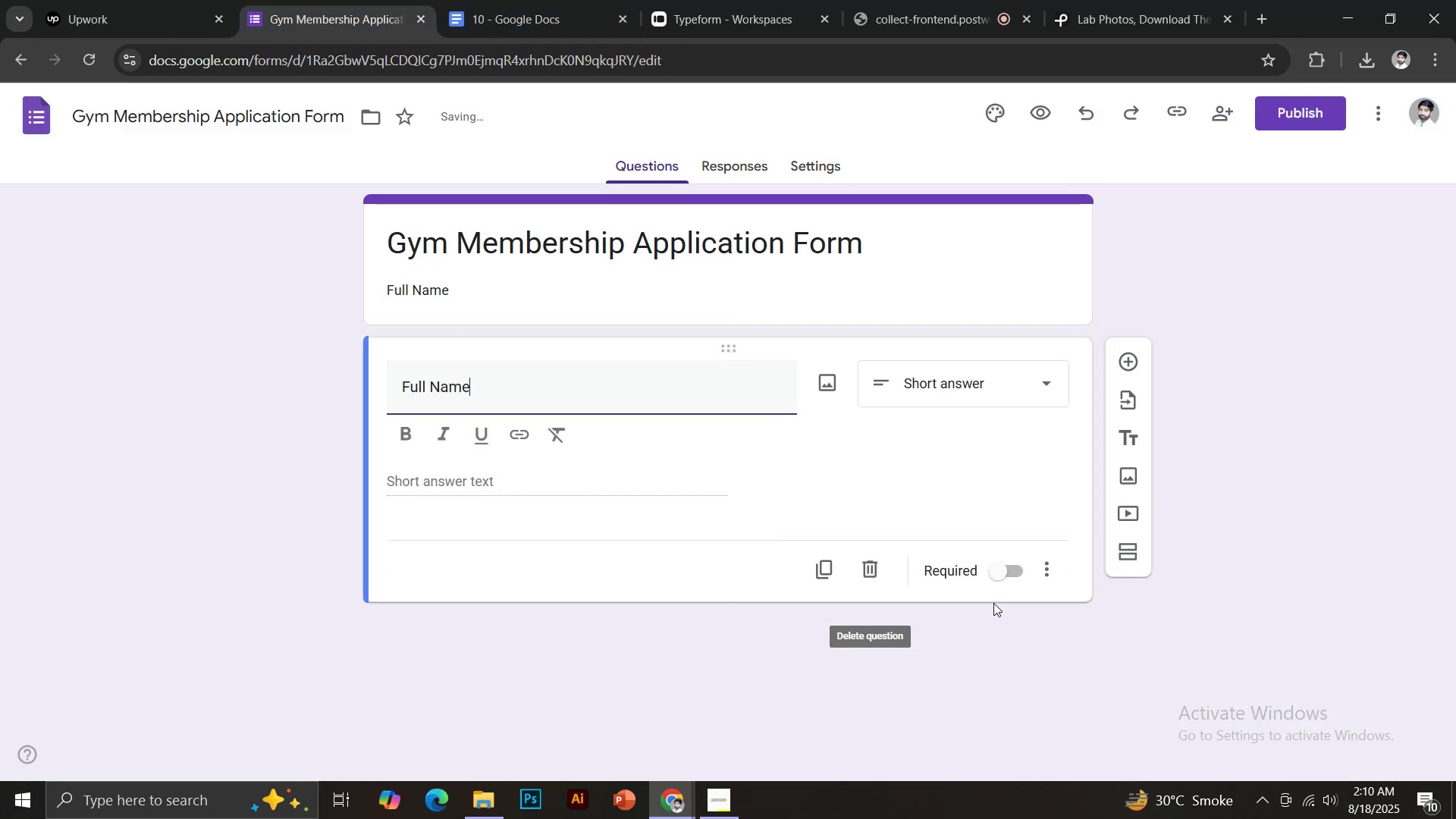 
left_click([992, 576])
 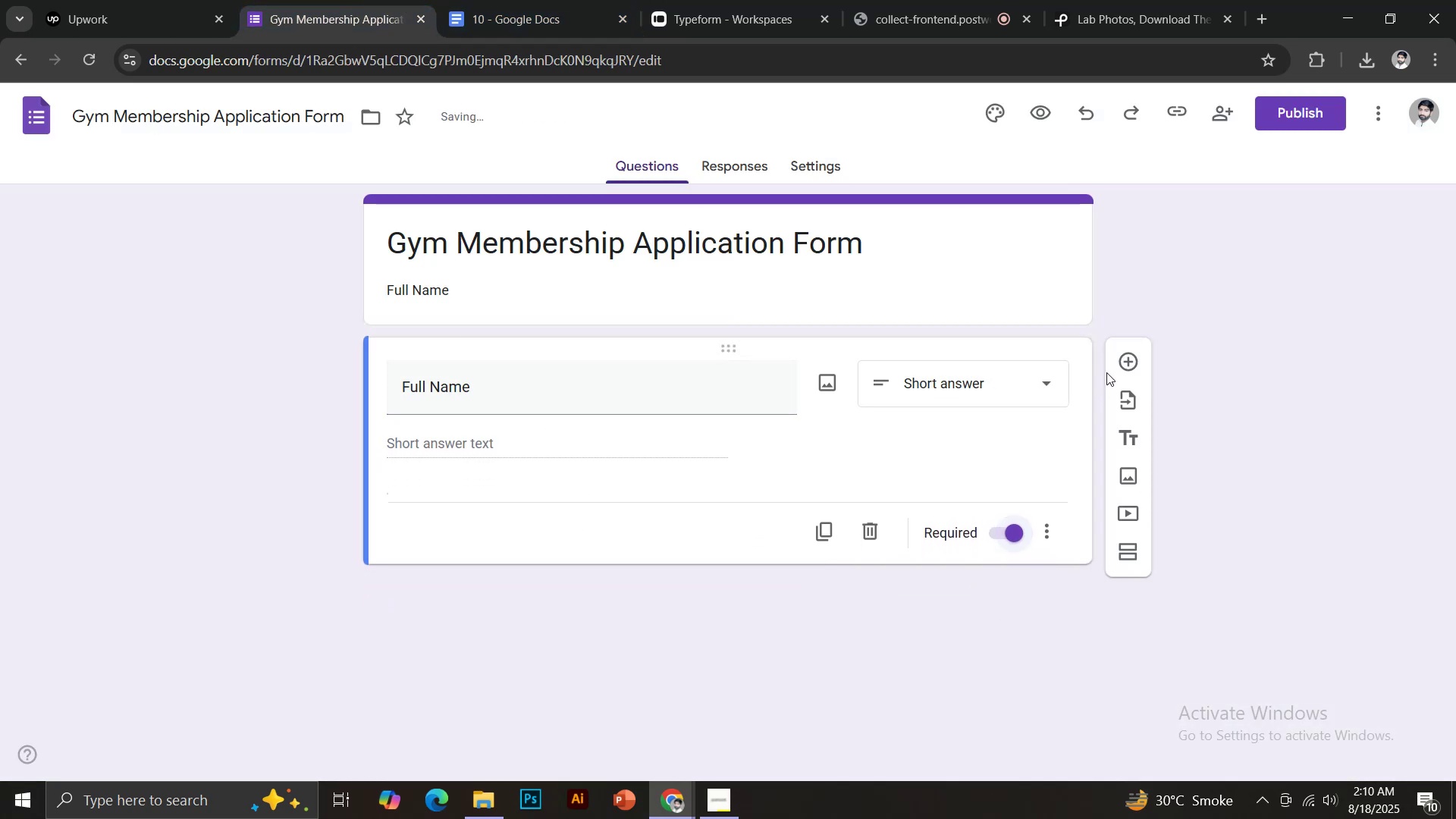 
left_click([1116, 365])
 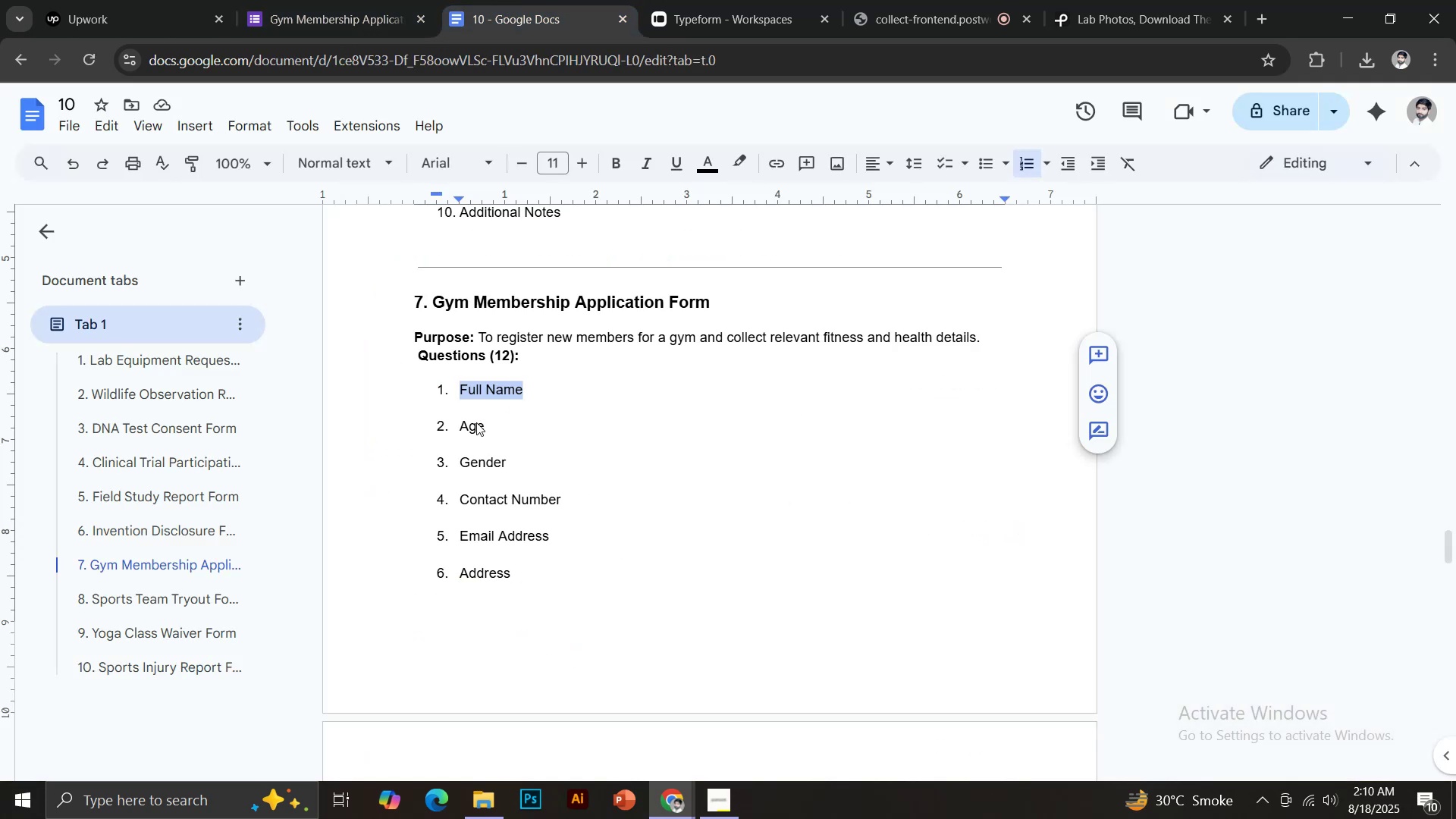 
left_click_drag(start_coordinate=[460, 434], to_coordinate=[496, 424])
 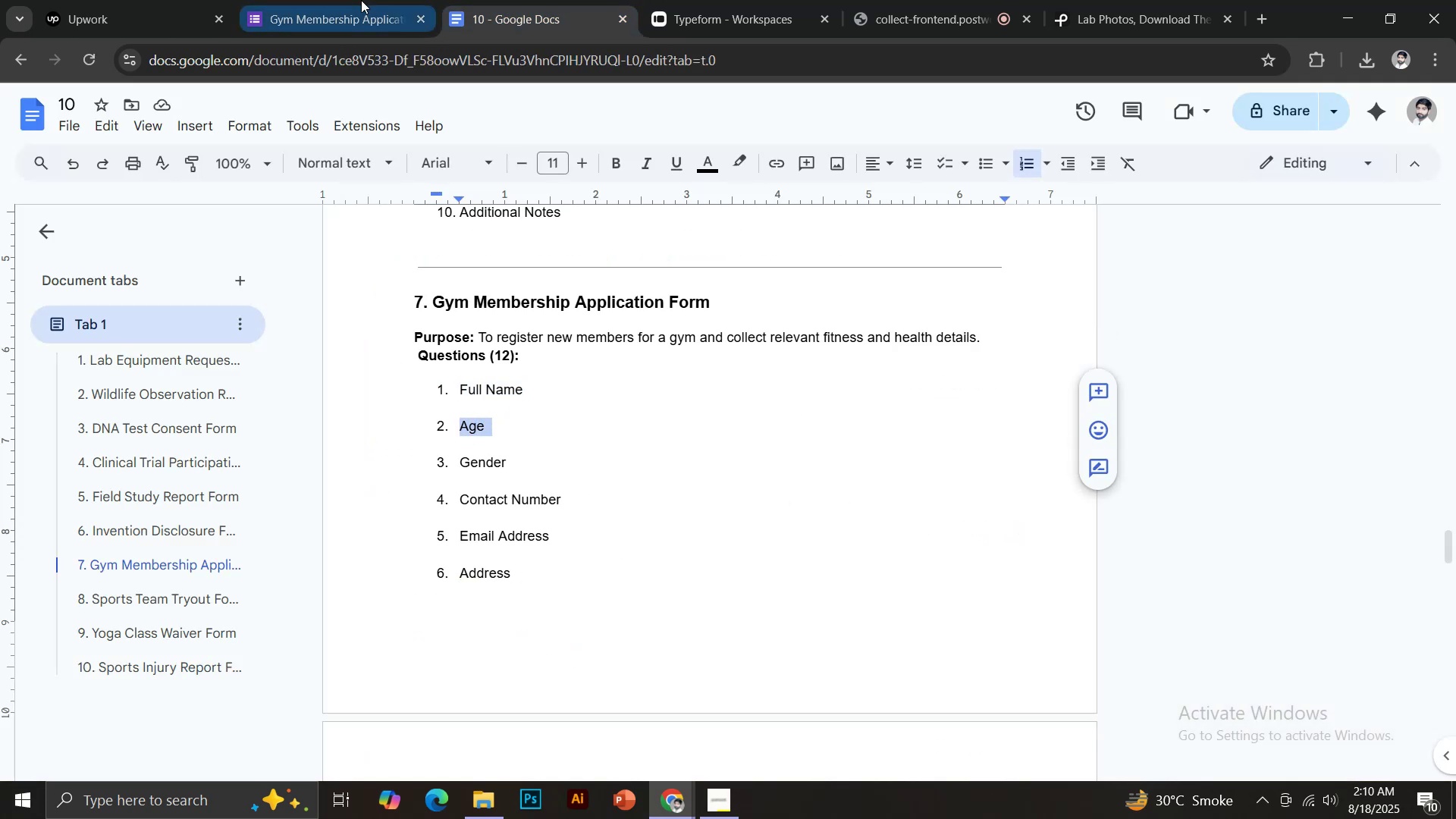 
key(Control+C)
 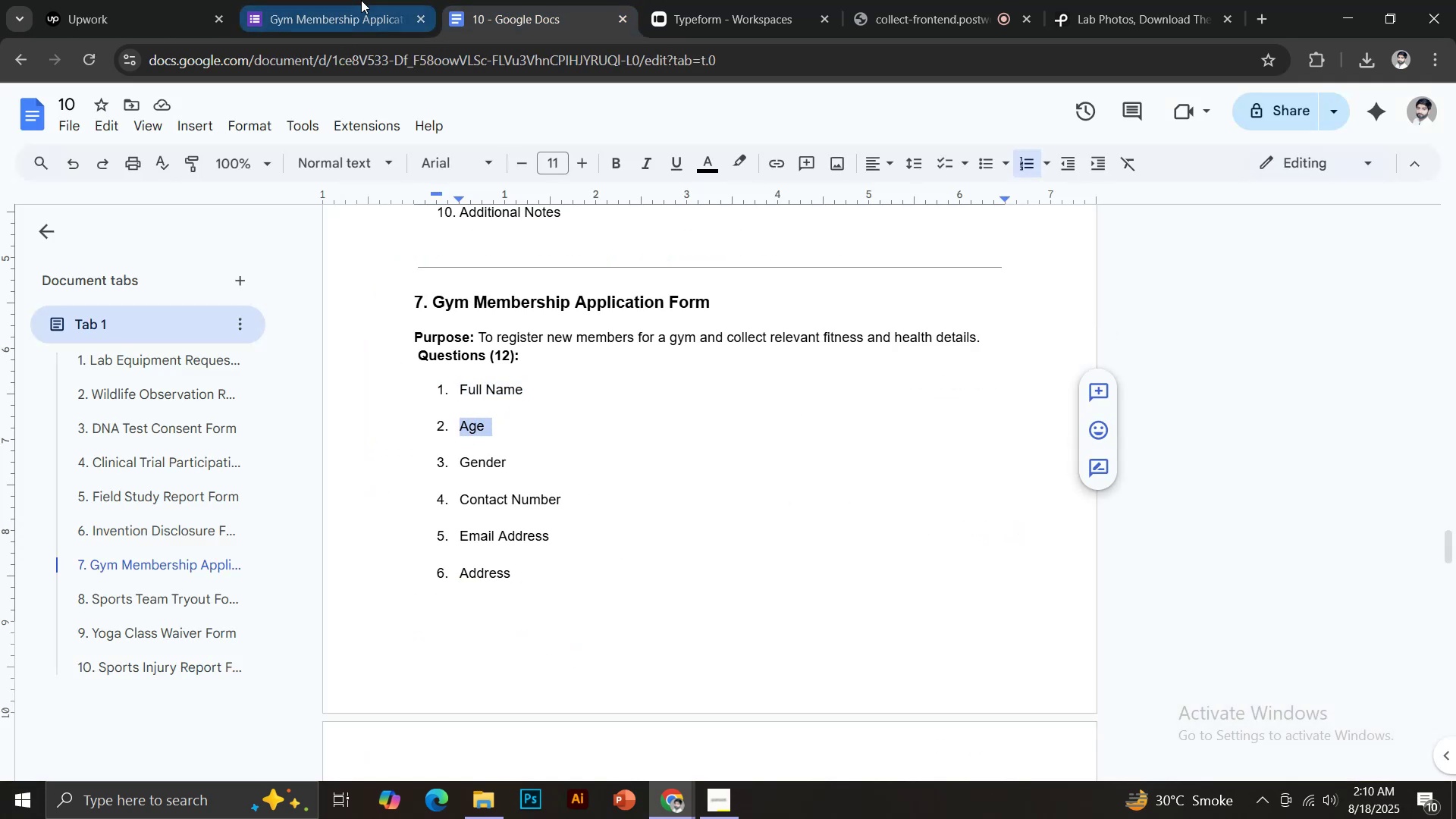 
key(Control+Shift+V)
 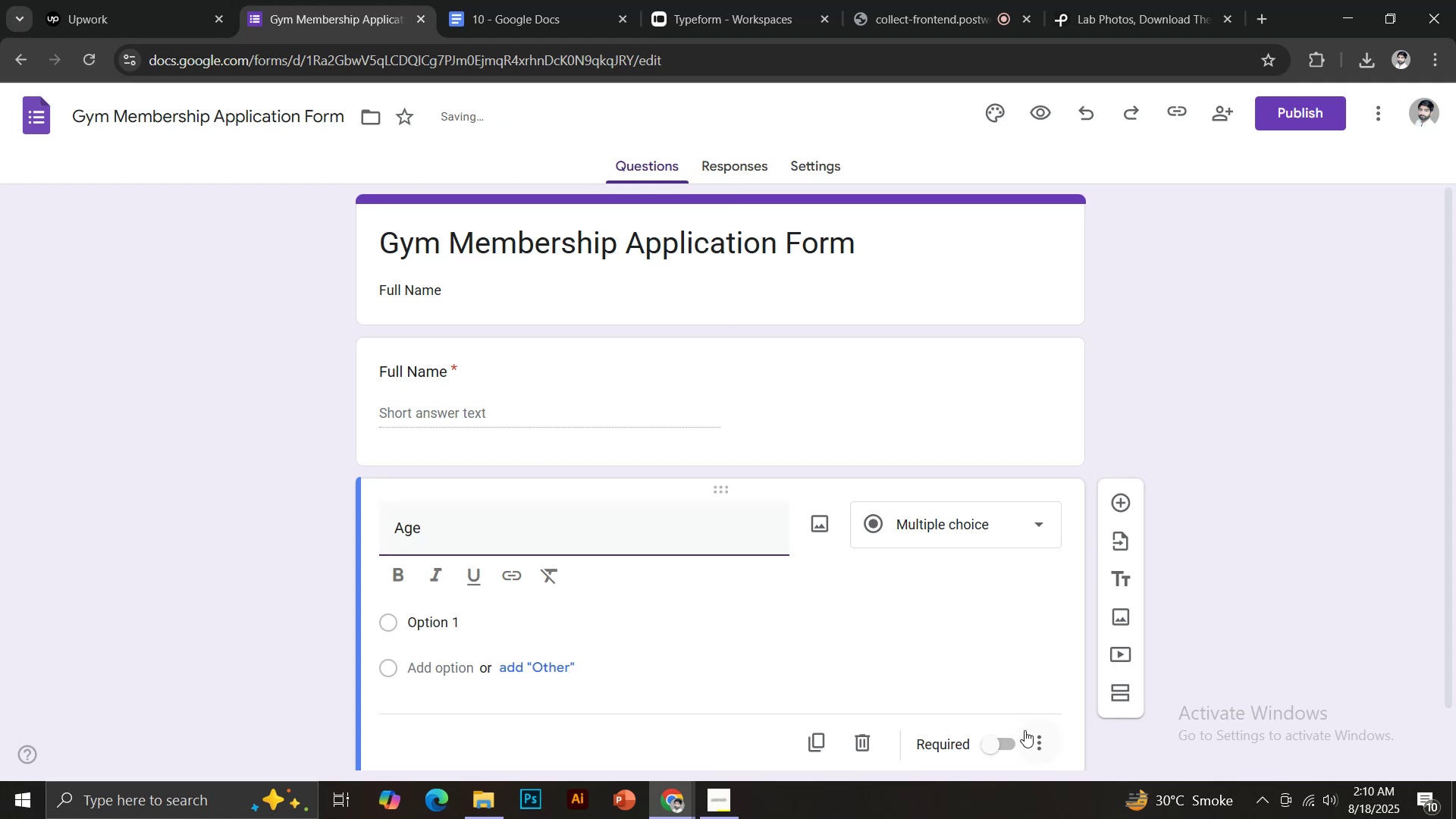 
left_click([975, 748])
 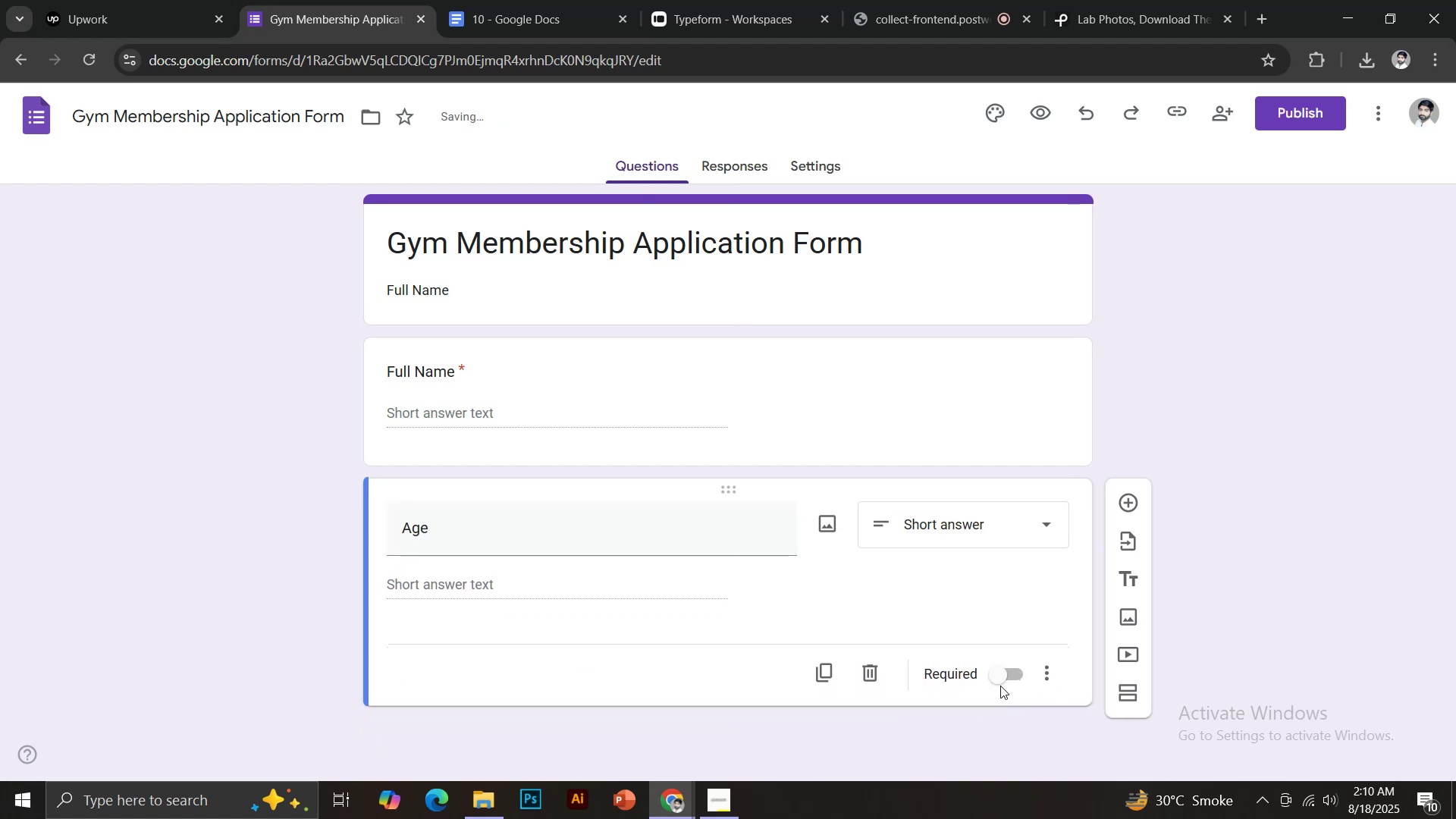 
left_click([1002, 683])
 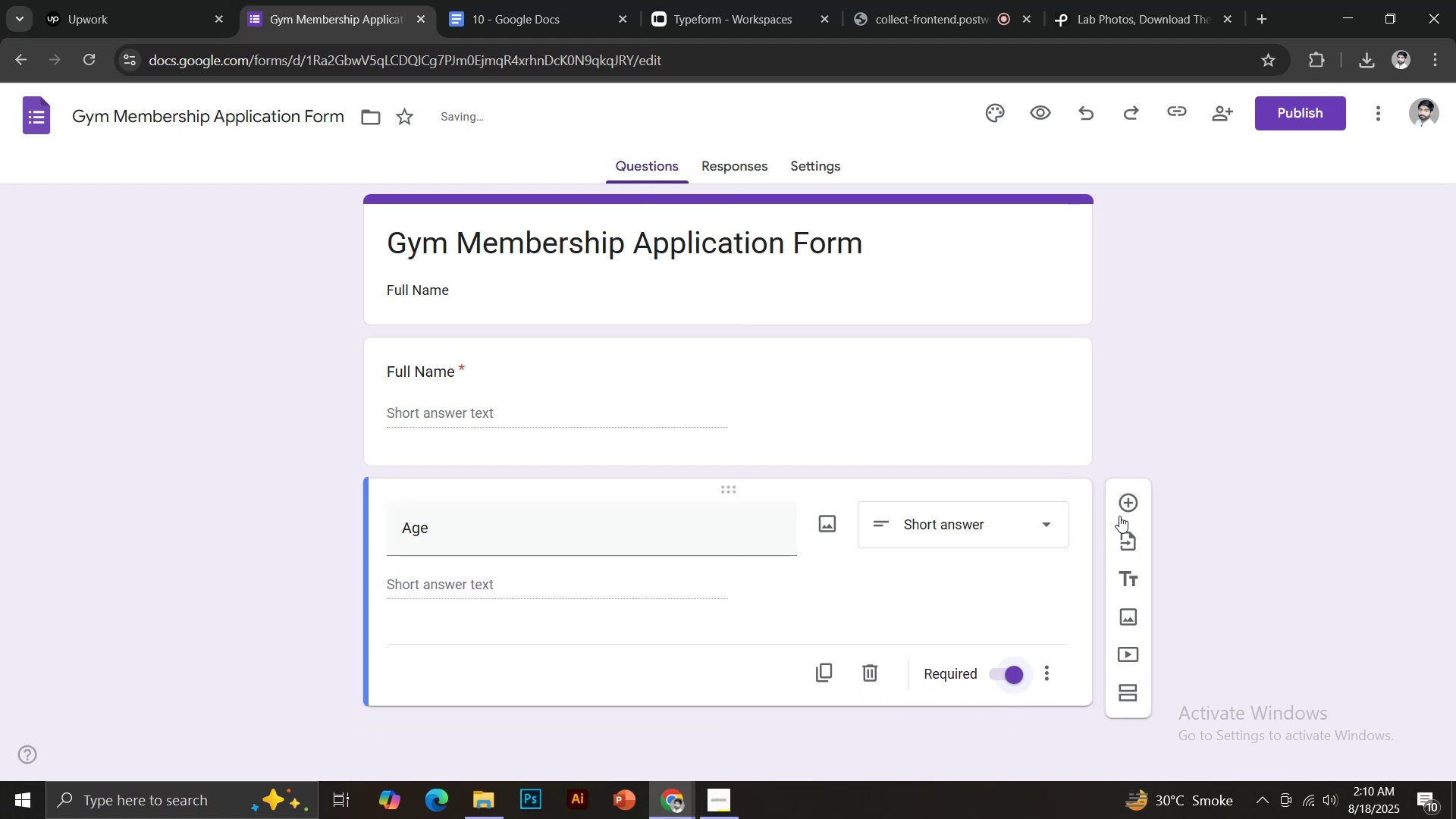 
left_click([1137, 494])
 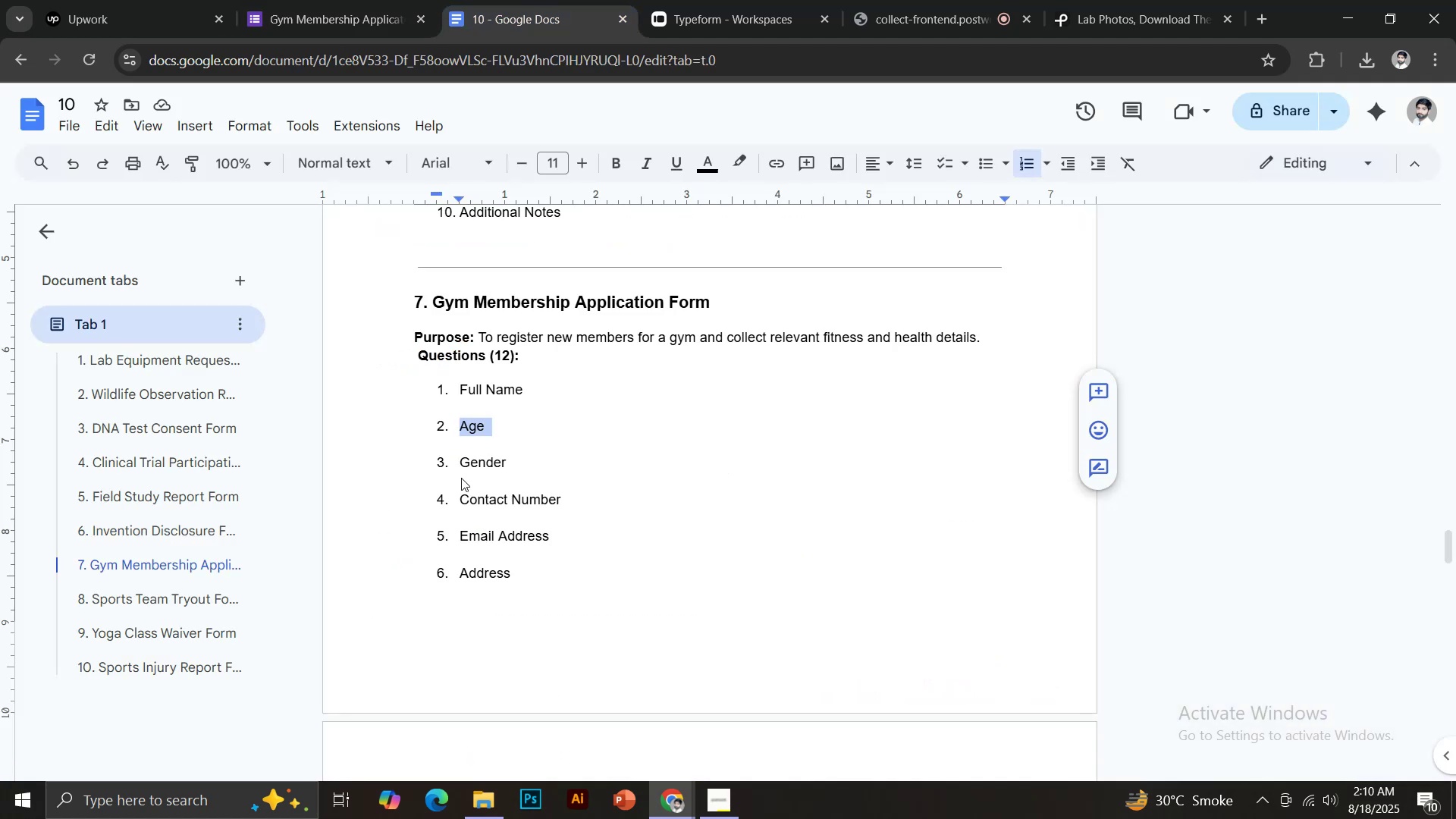 
left_click_drag(start_coordinate=[462, 464], to_coordinate=[510, 460])
 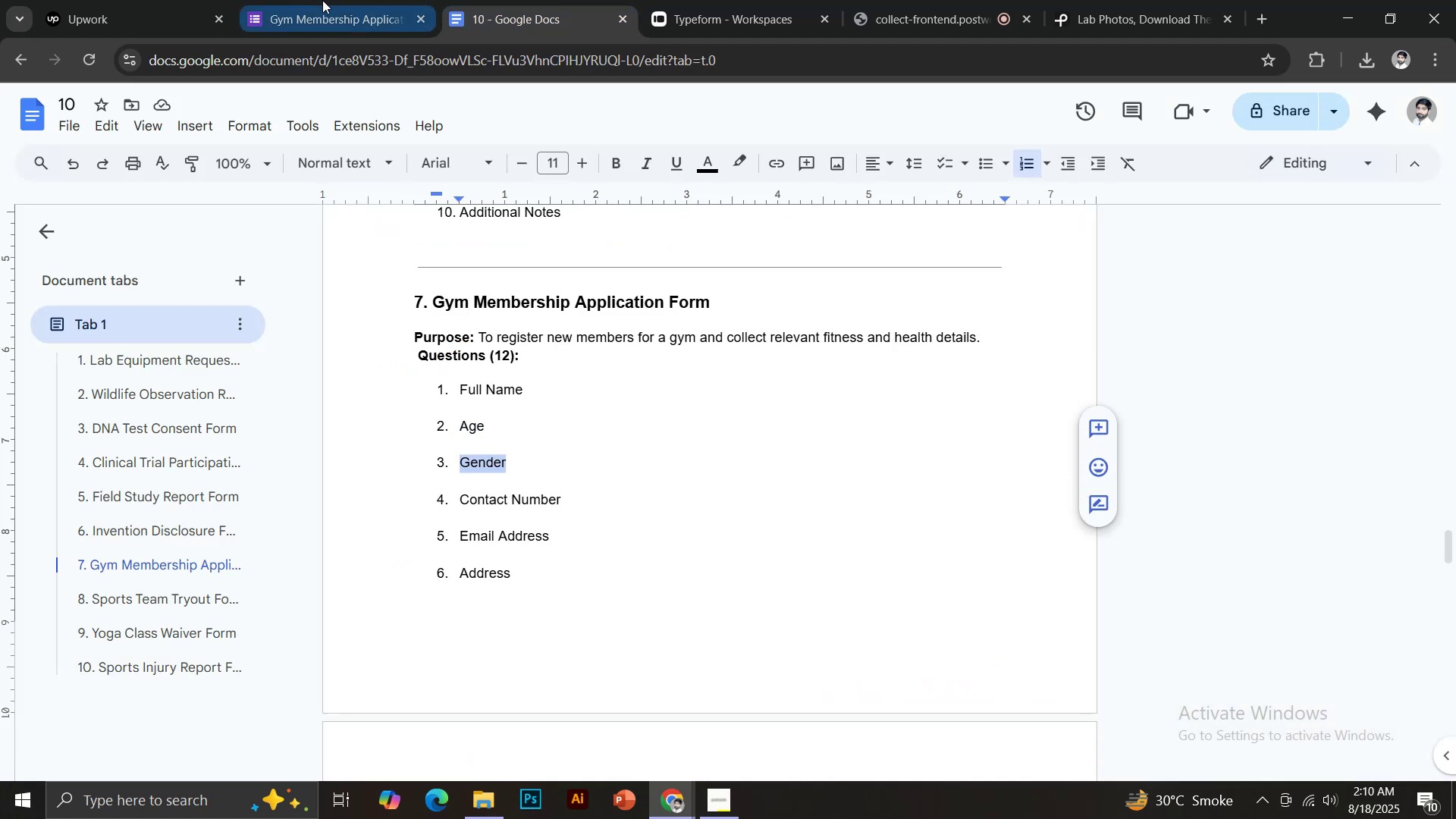 
key(Control+C)
 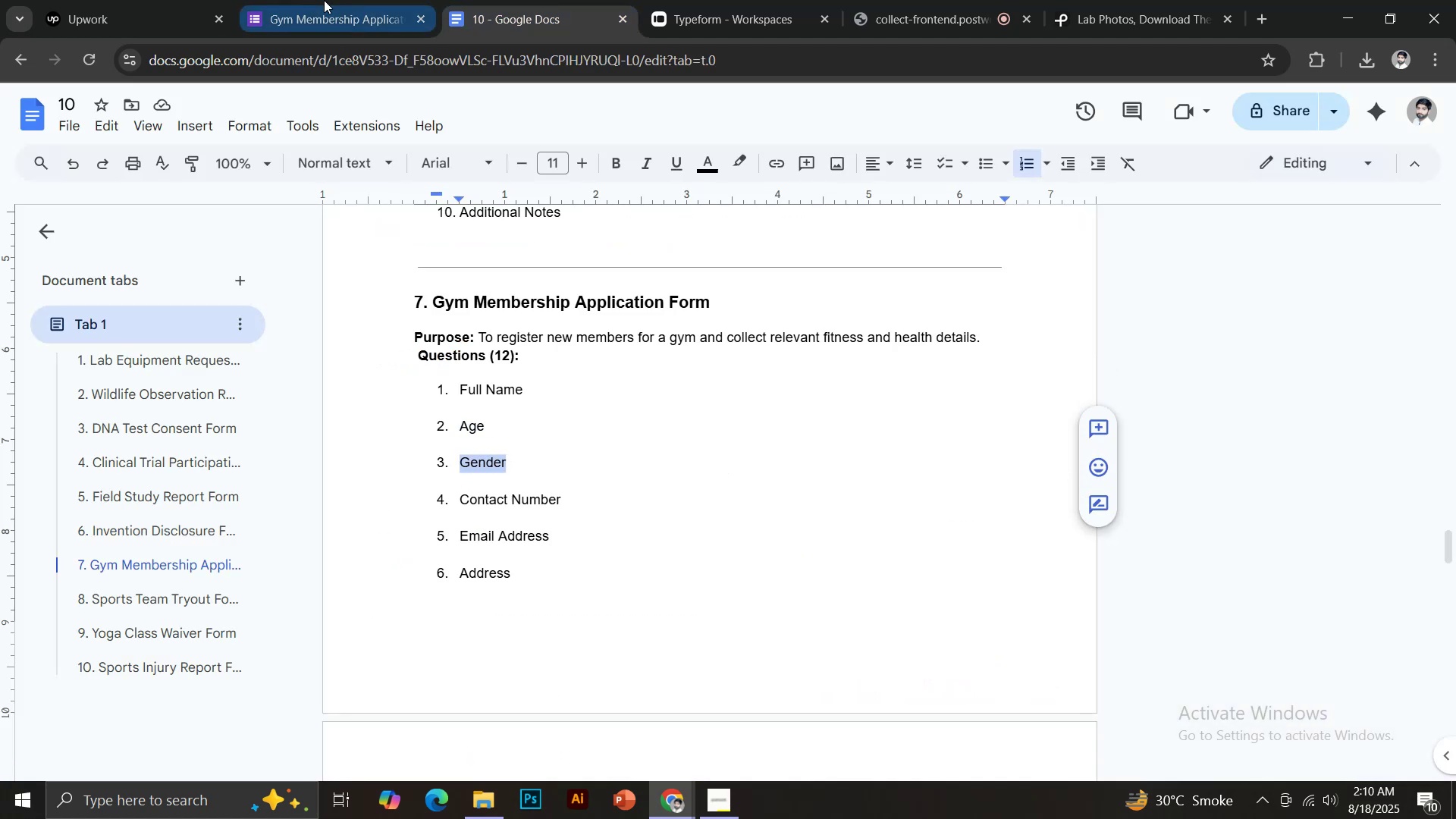 
key(Control+Shift+V)
 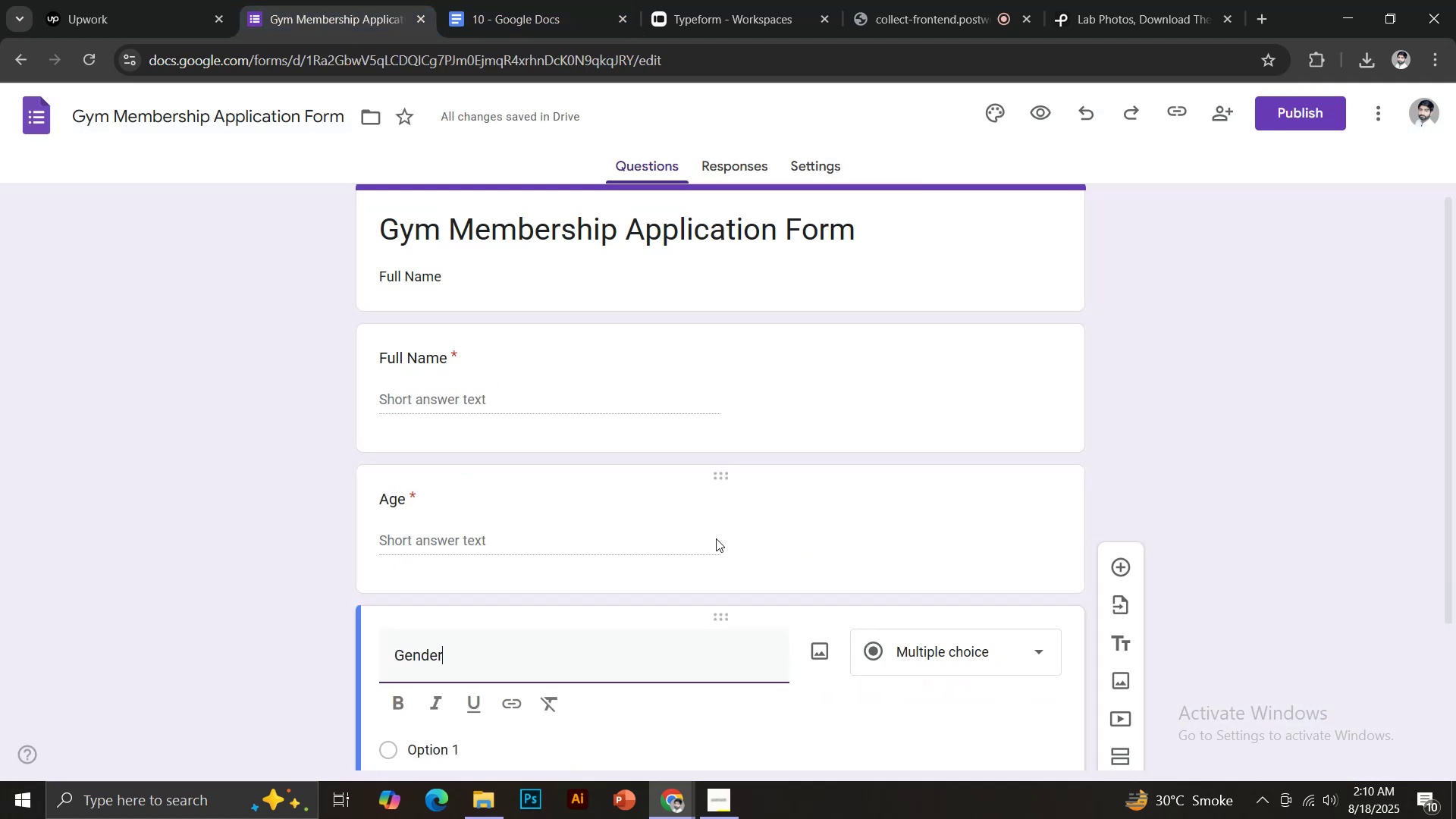 
scroll: coordinate [726, 542], scroll_direction: down, amount: 3.0
 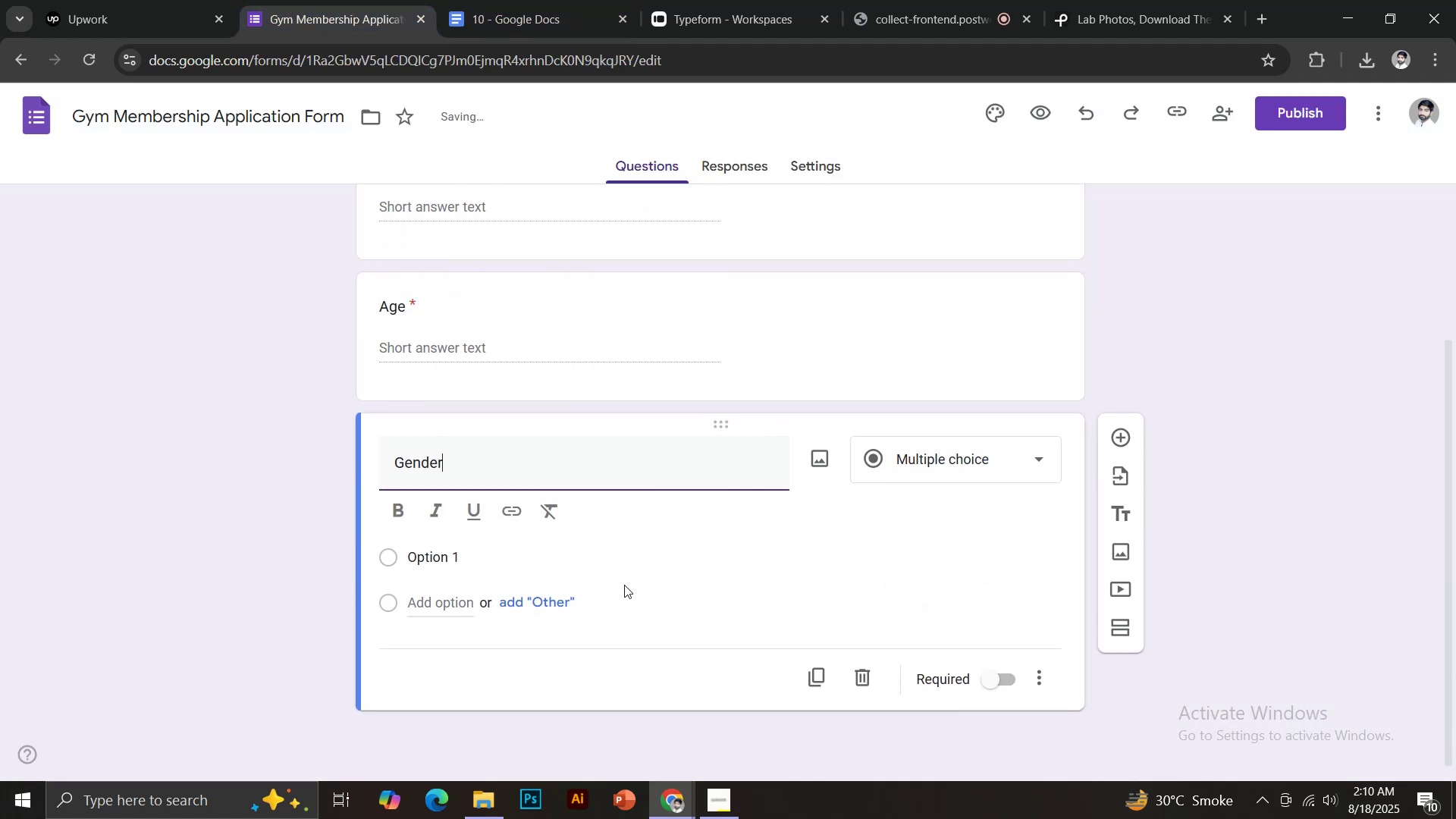 
left_click([450, 563])
 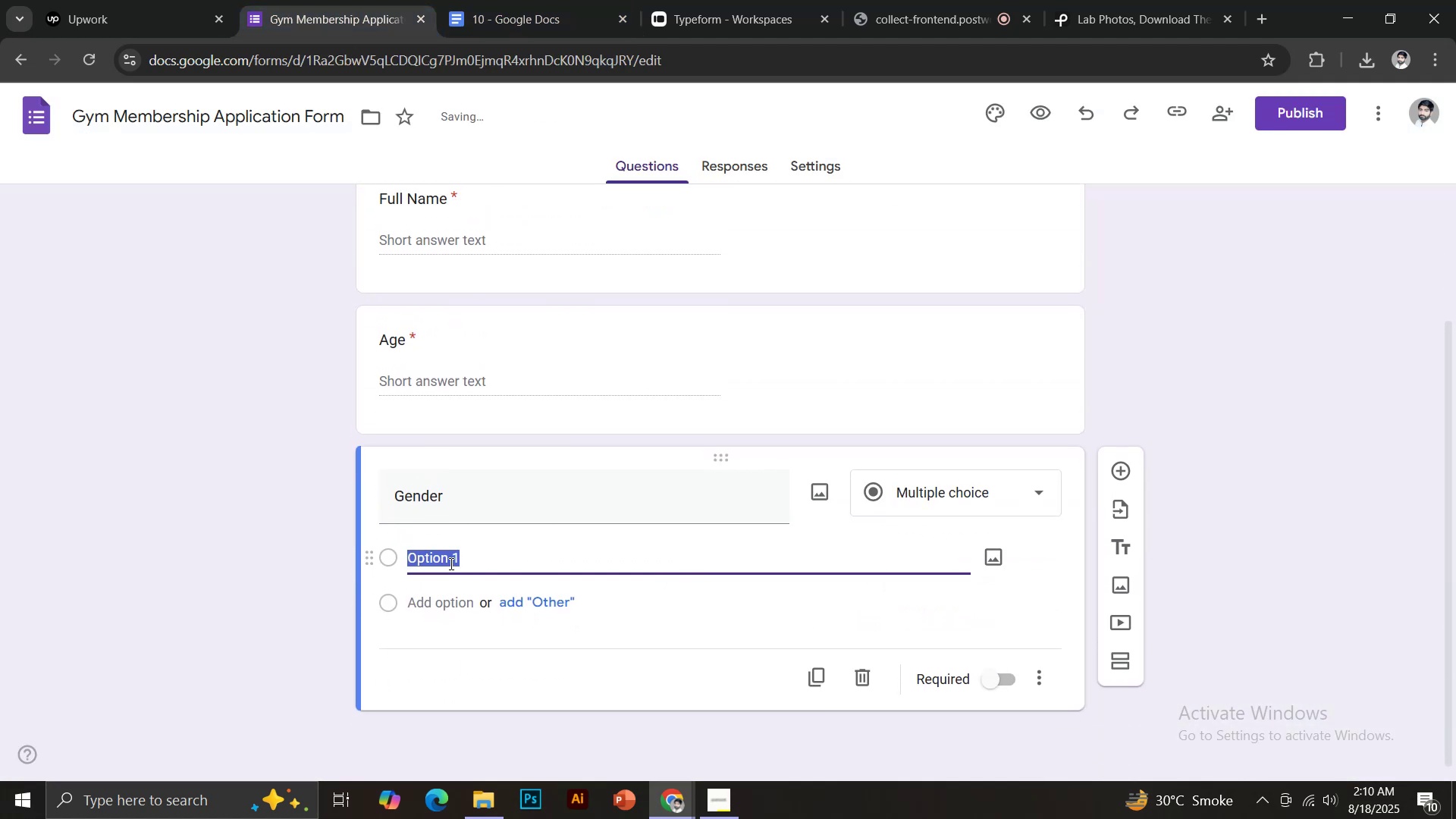 
type(Male)
 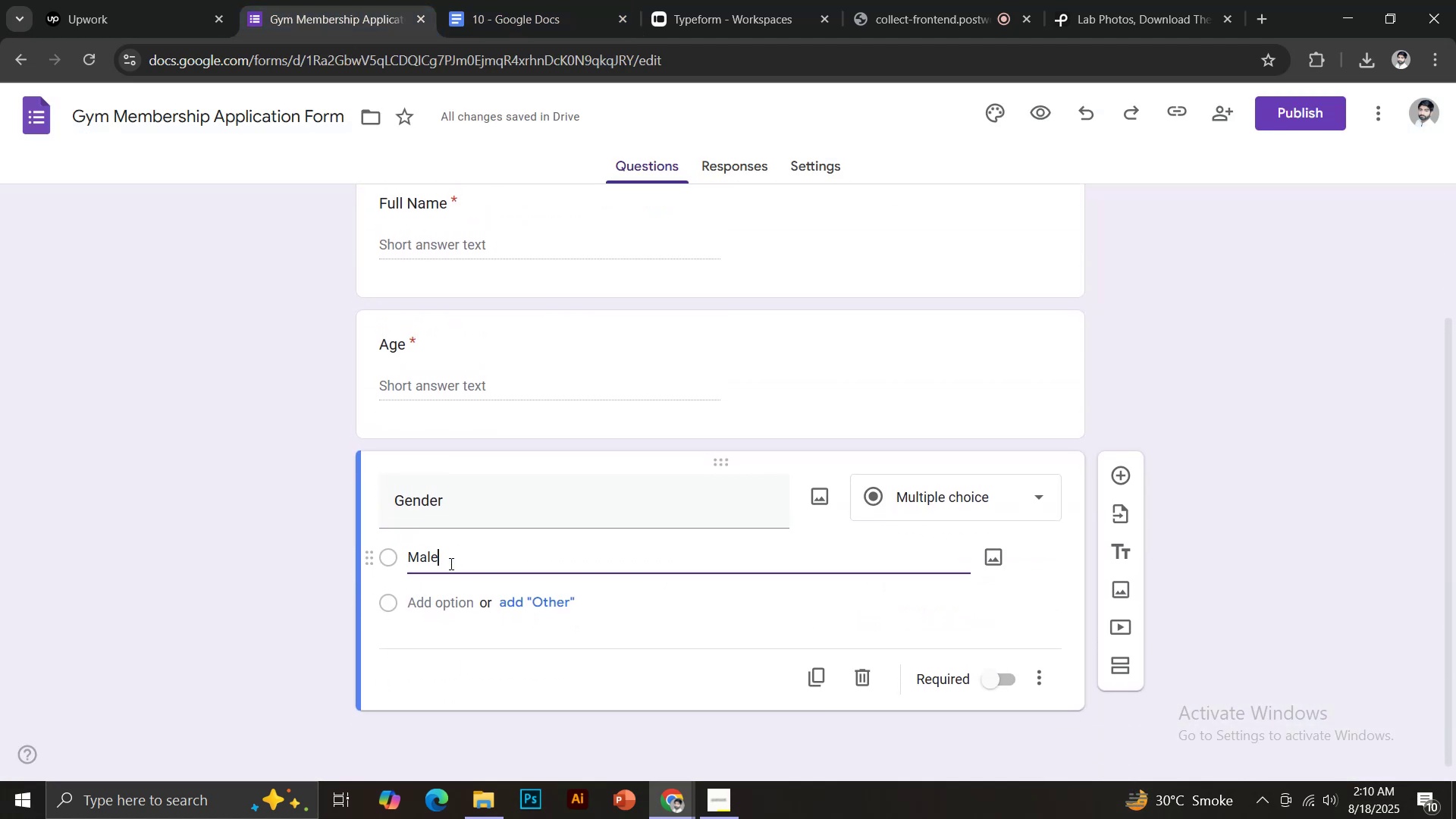 
key(Enter)
 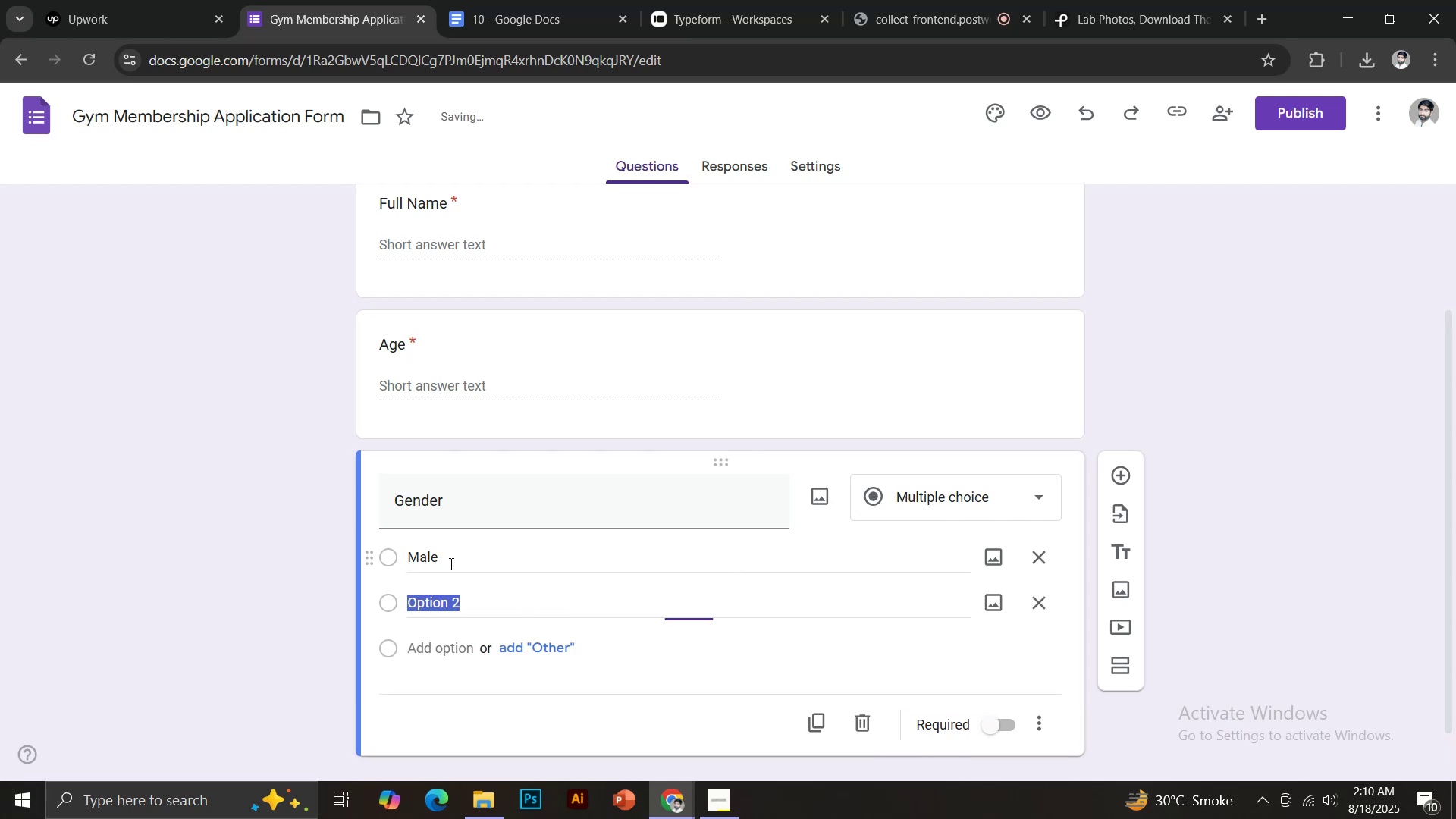 
type(Female)
 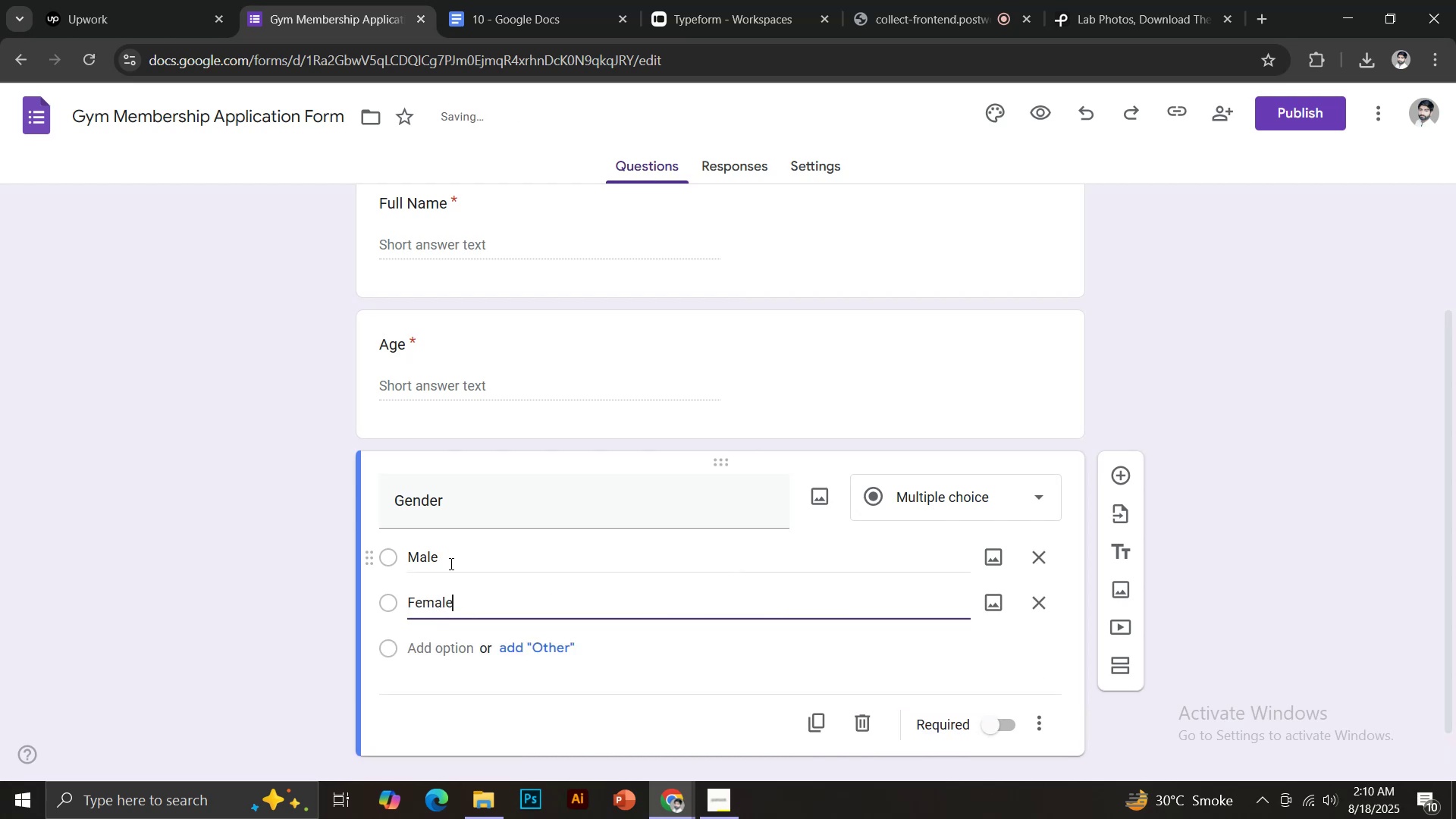 
key(Enter)
 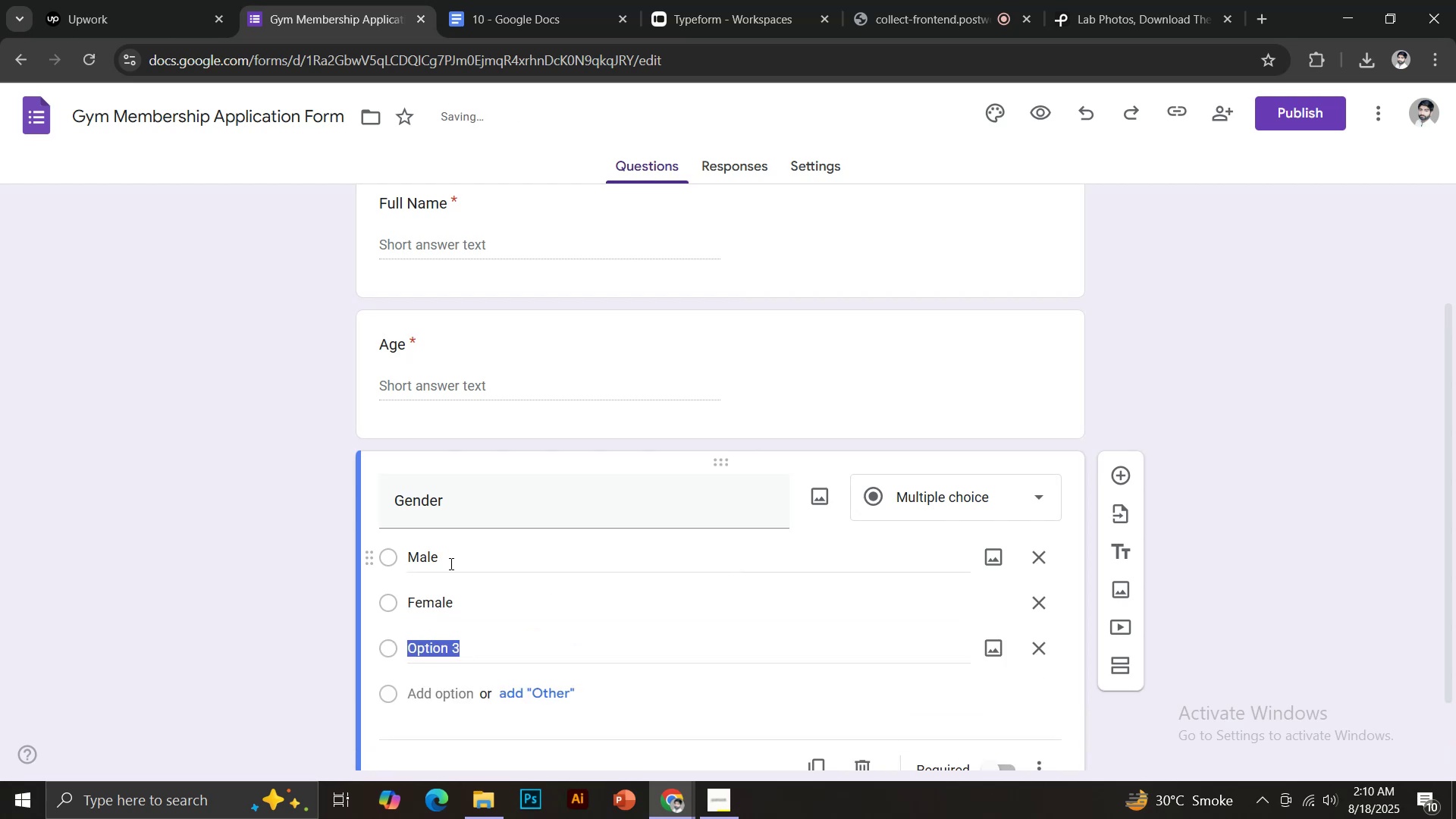 
type(Prefer not to say)
 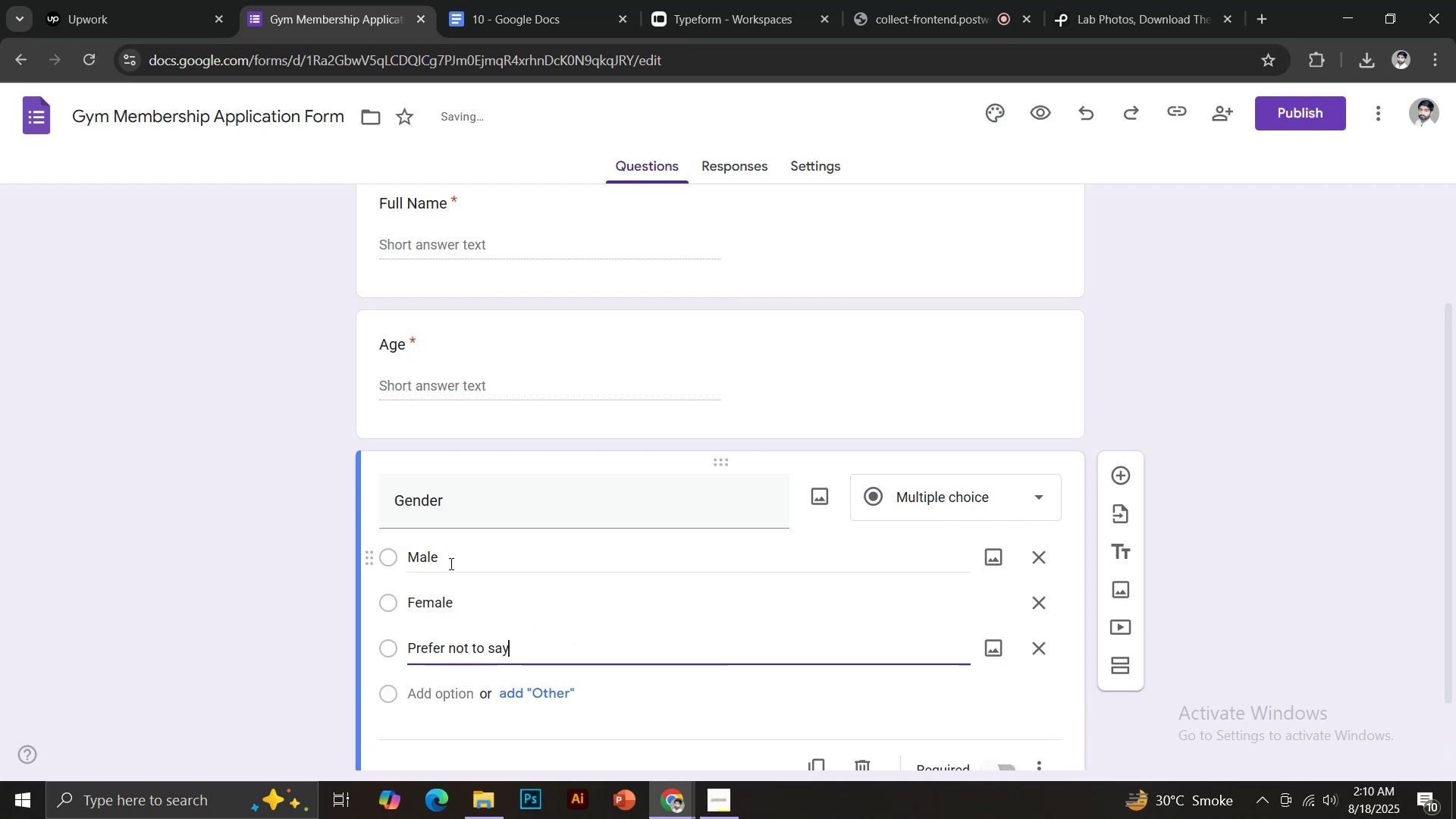 
key(Enter)
 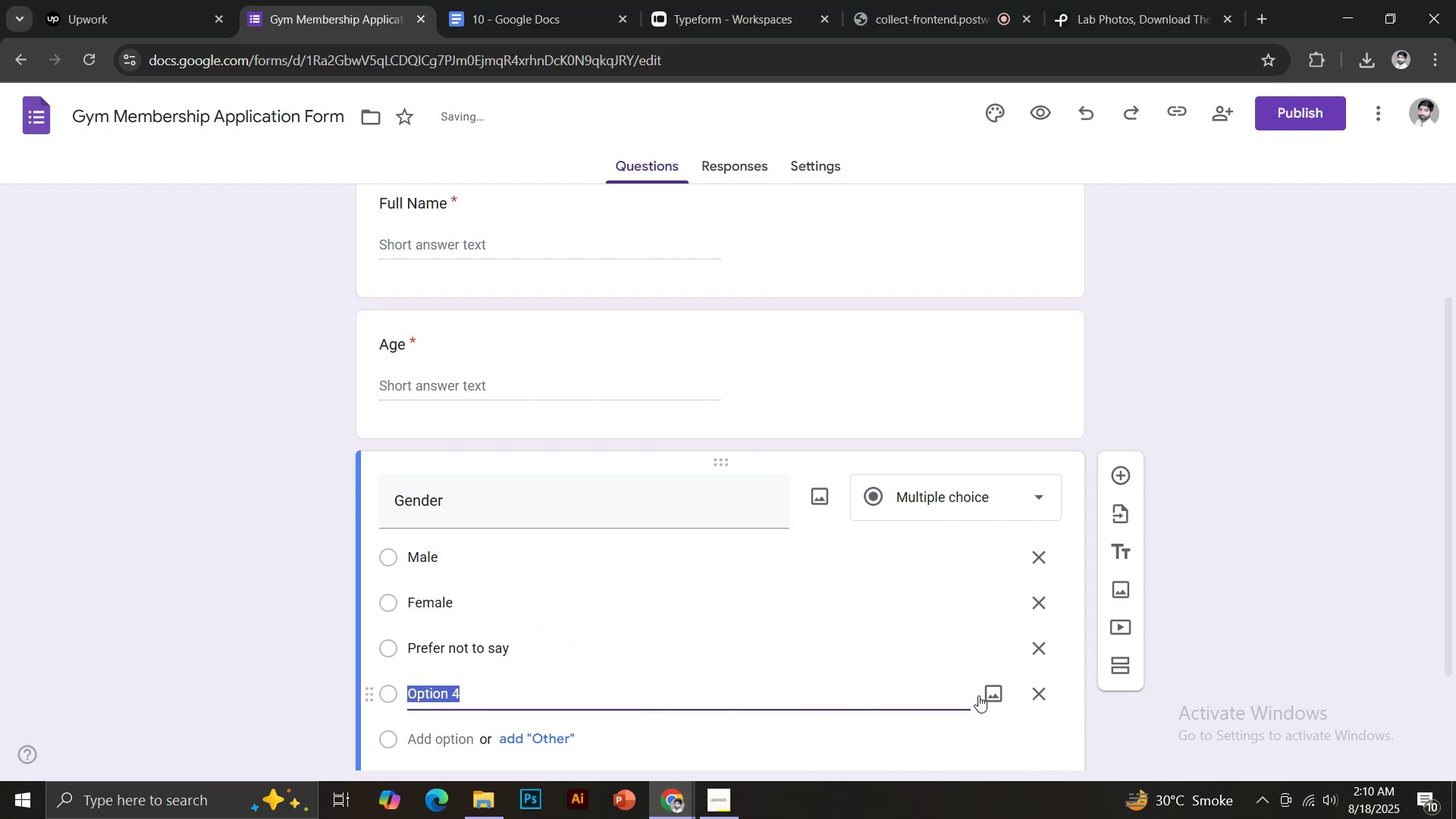 
left_click([1035, 693])
 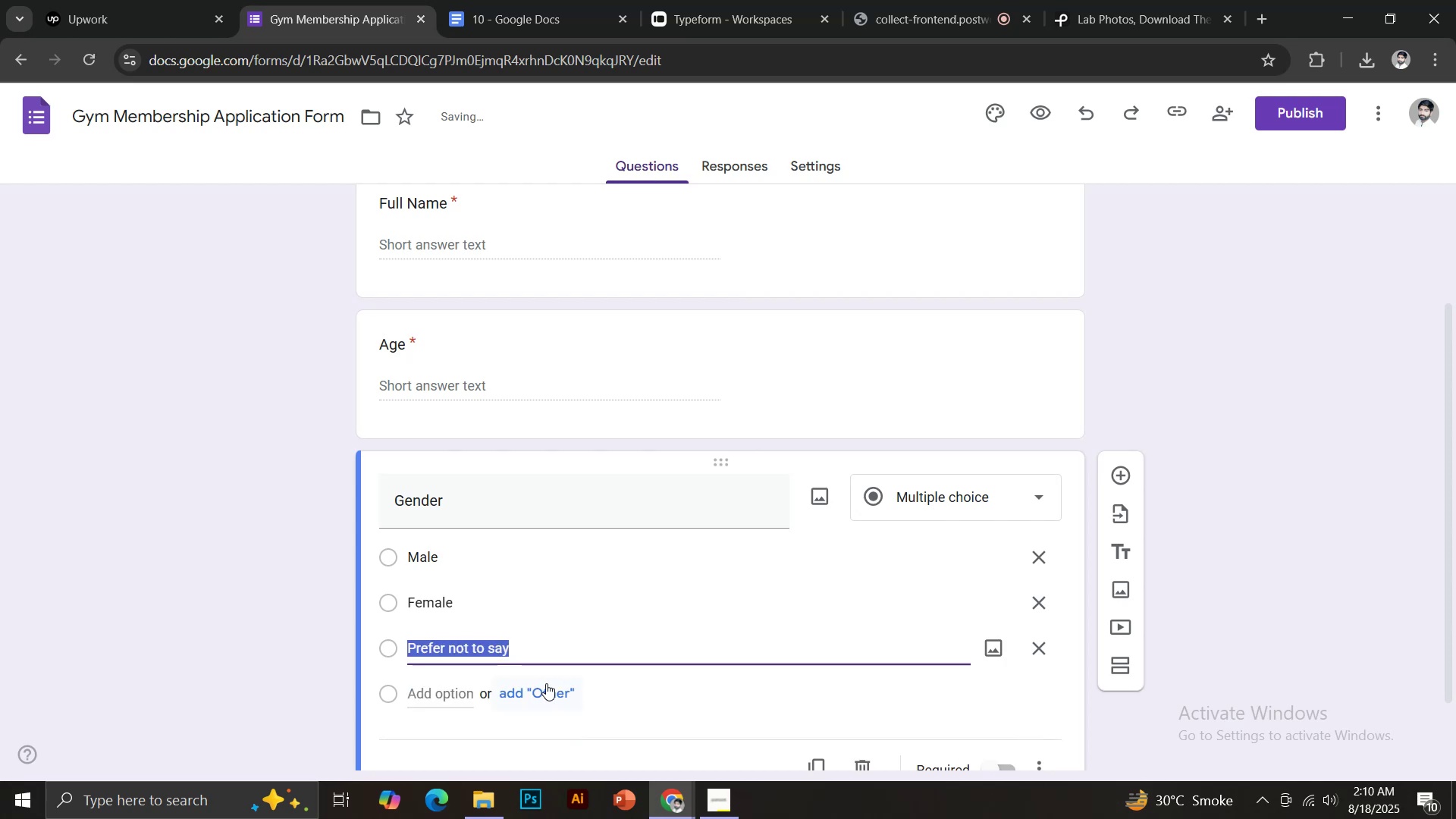 
left_click([538, 686])
 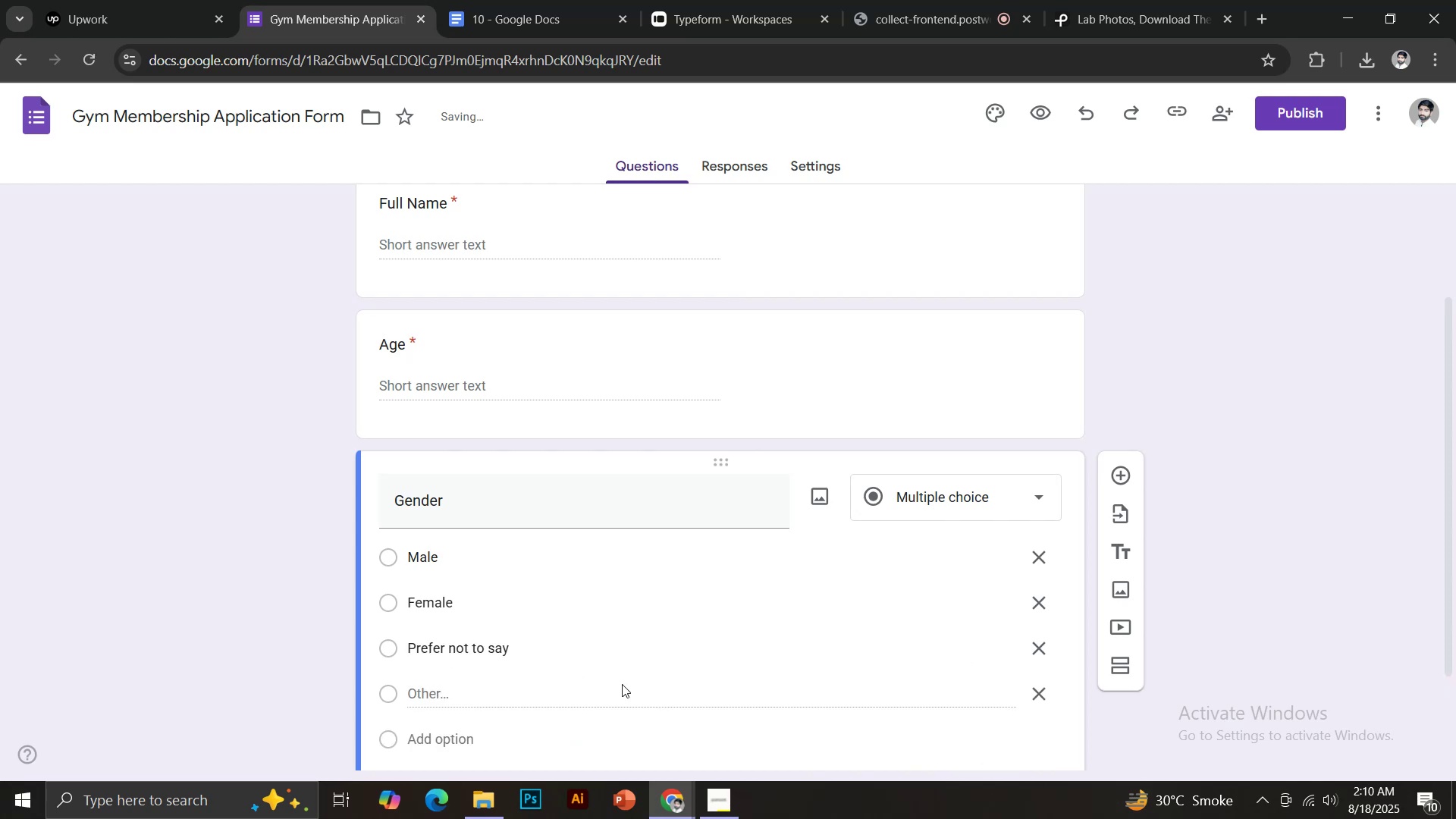 
scroll: coordinate [766, 610], scroll_direction: down, amount: 2.0
 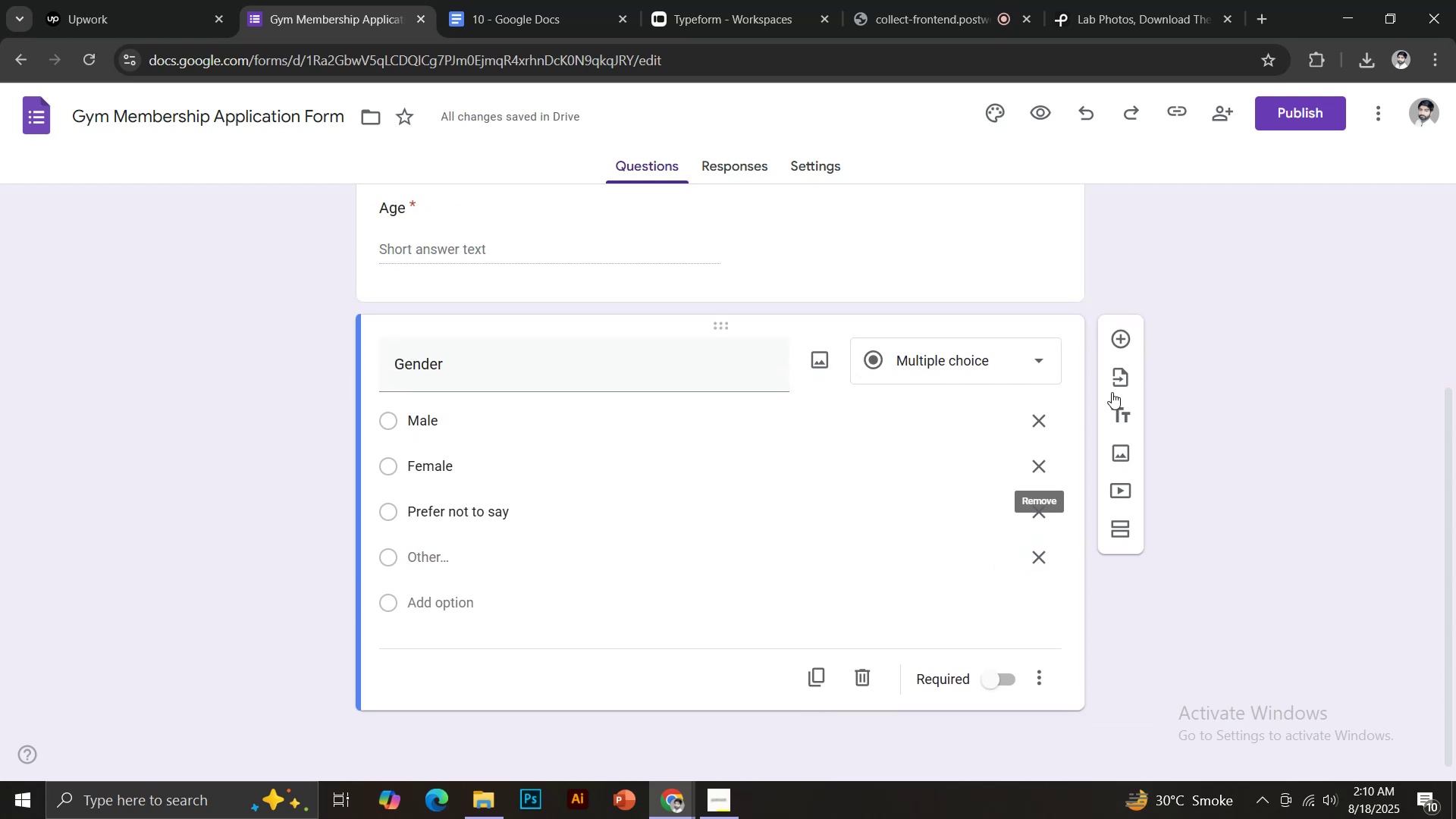 
left_click([1115, 344])
 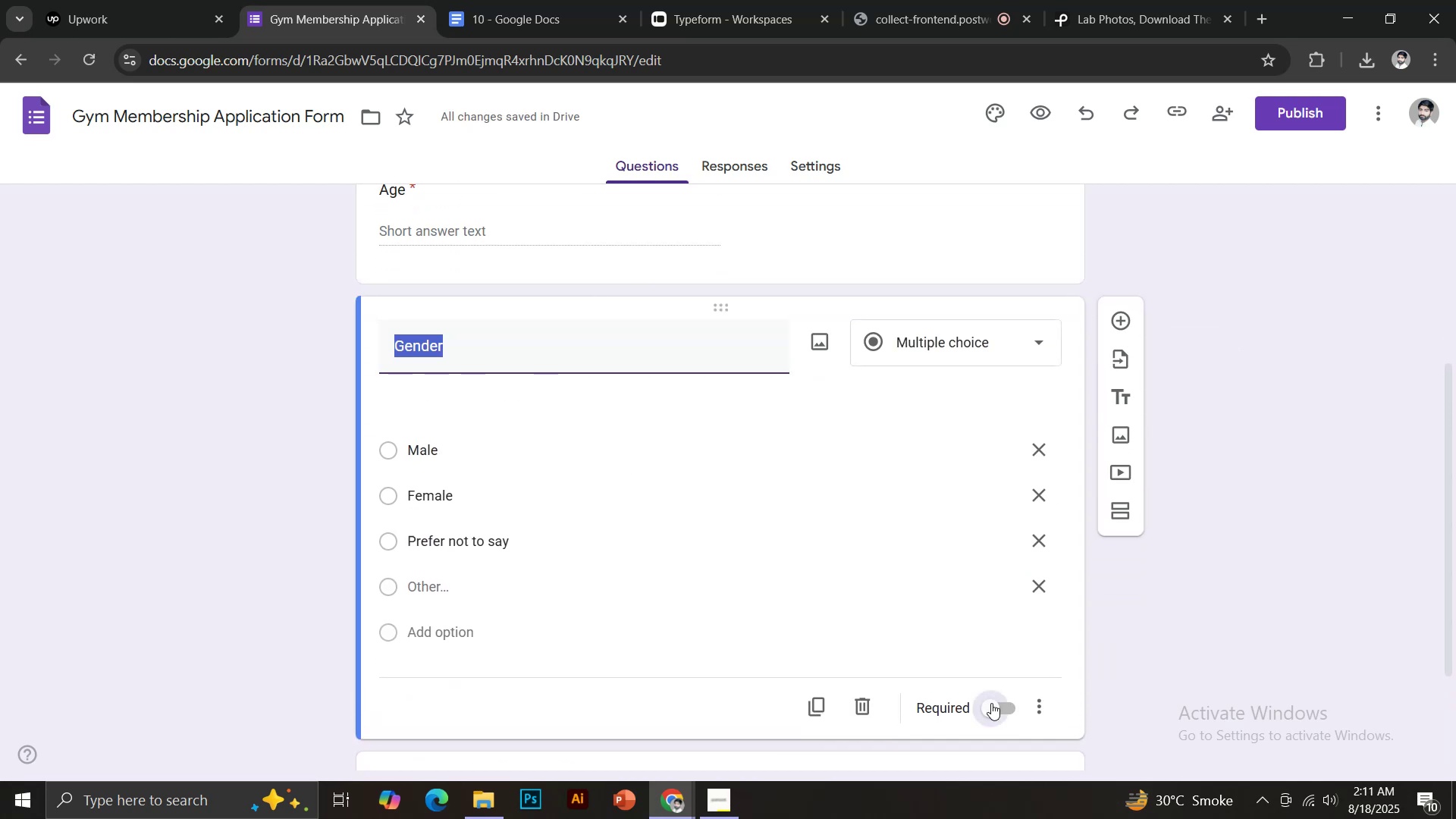 
scroll: coordinate [899, 513], scroll_direction: down, amount: 3.0
 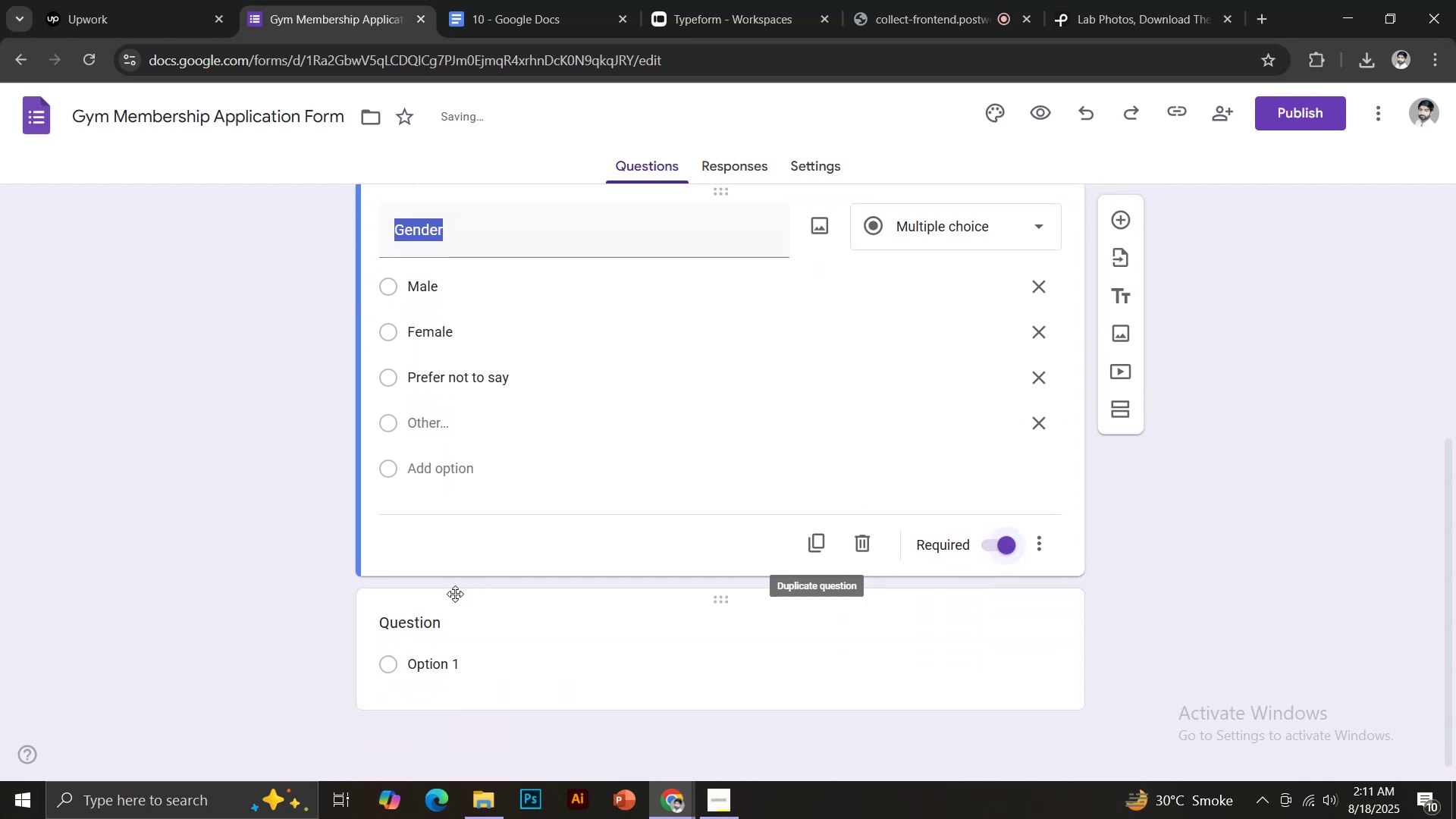 
left_click([445, 622])
 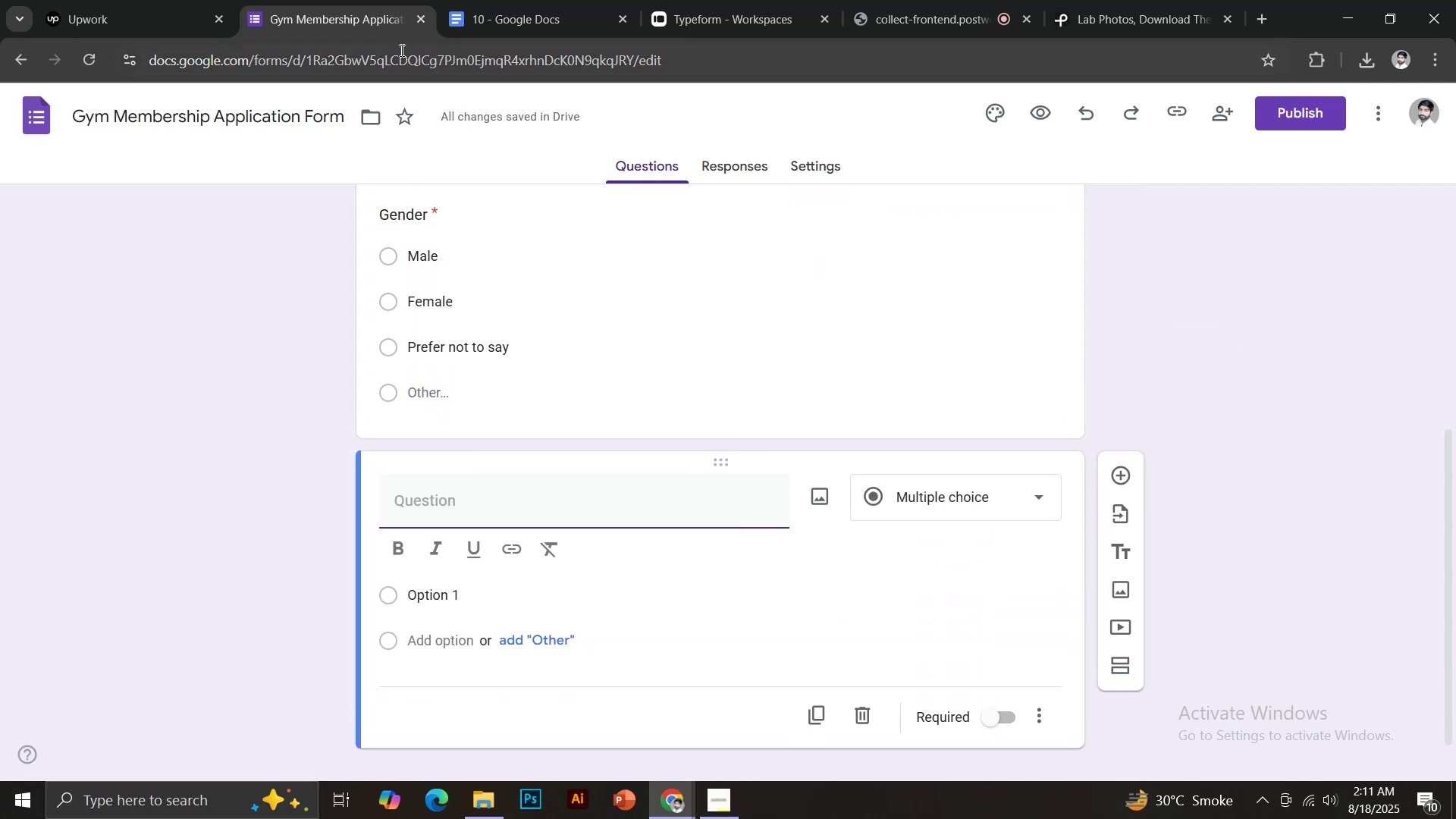 
left_click([514, 0])
 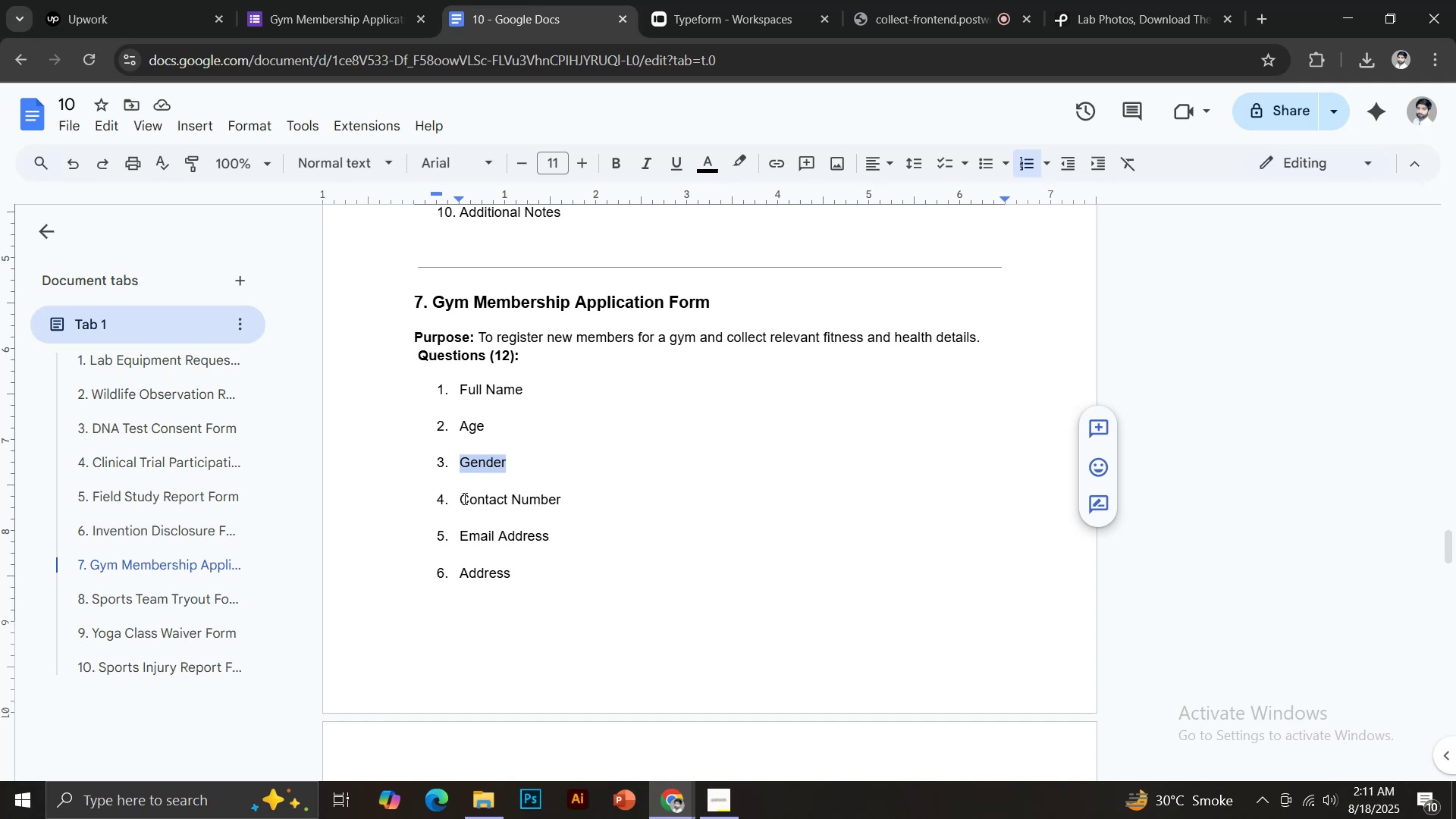 
left_click_drag(start_coordinate=[460, 500], to_coordinate=[561, 502])
 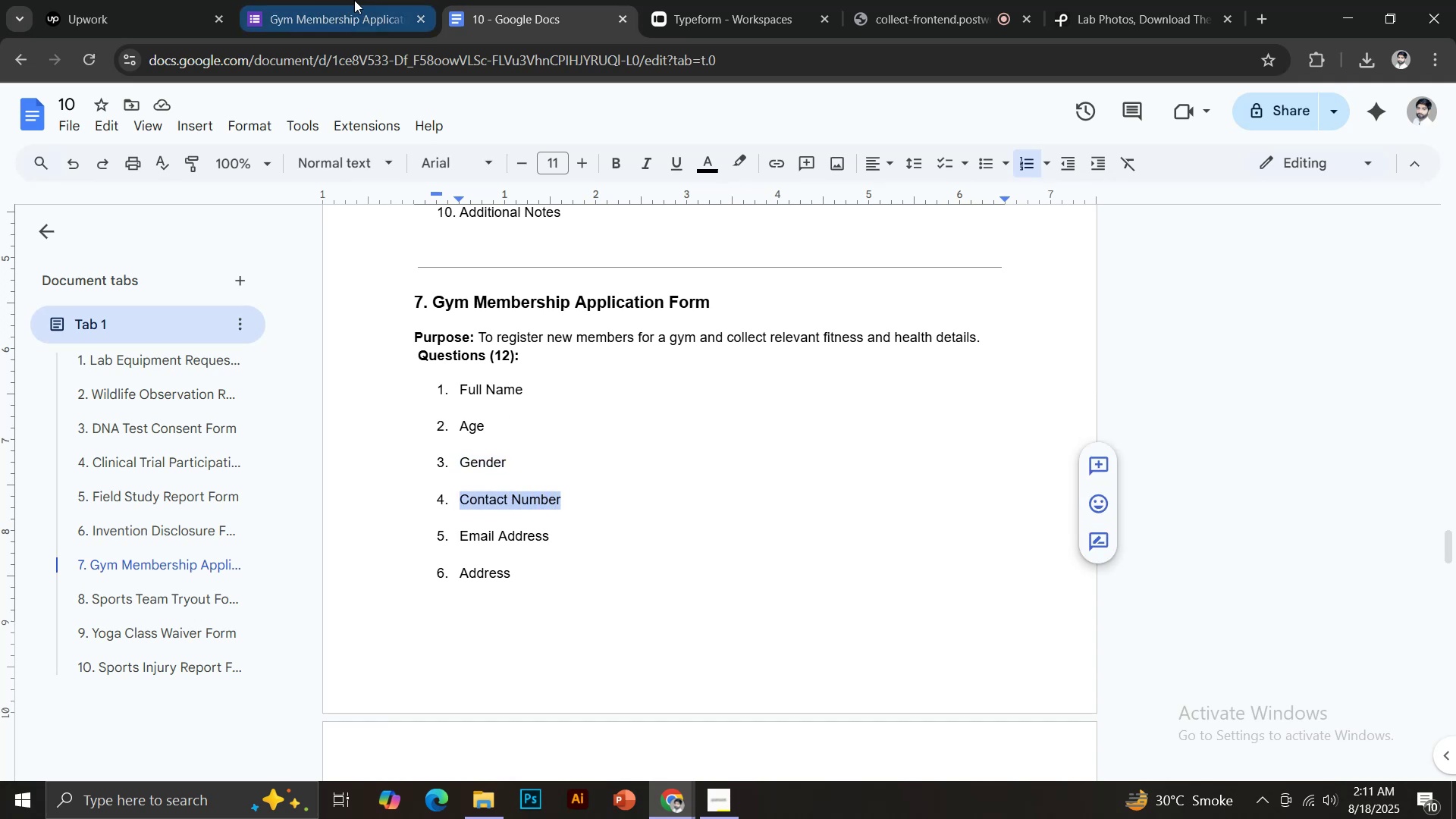 
key(Control+C)
 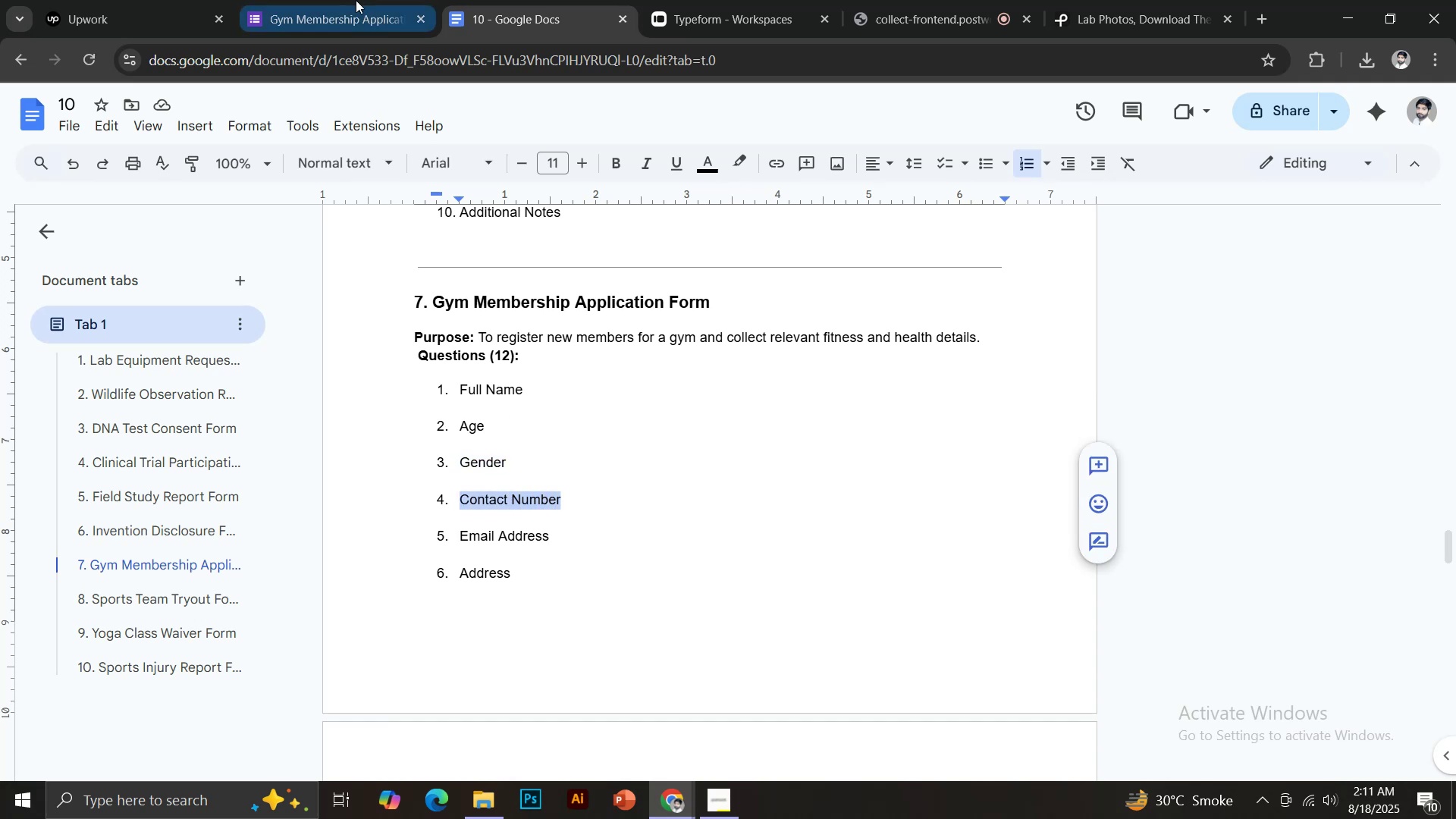 
left_click([353, 0])
 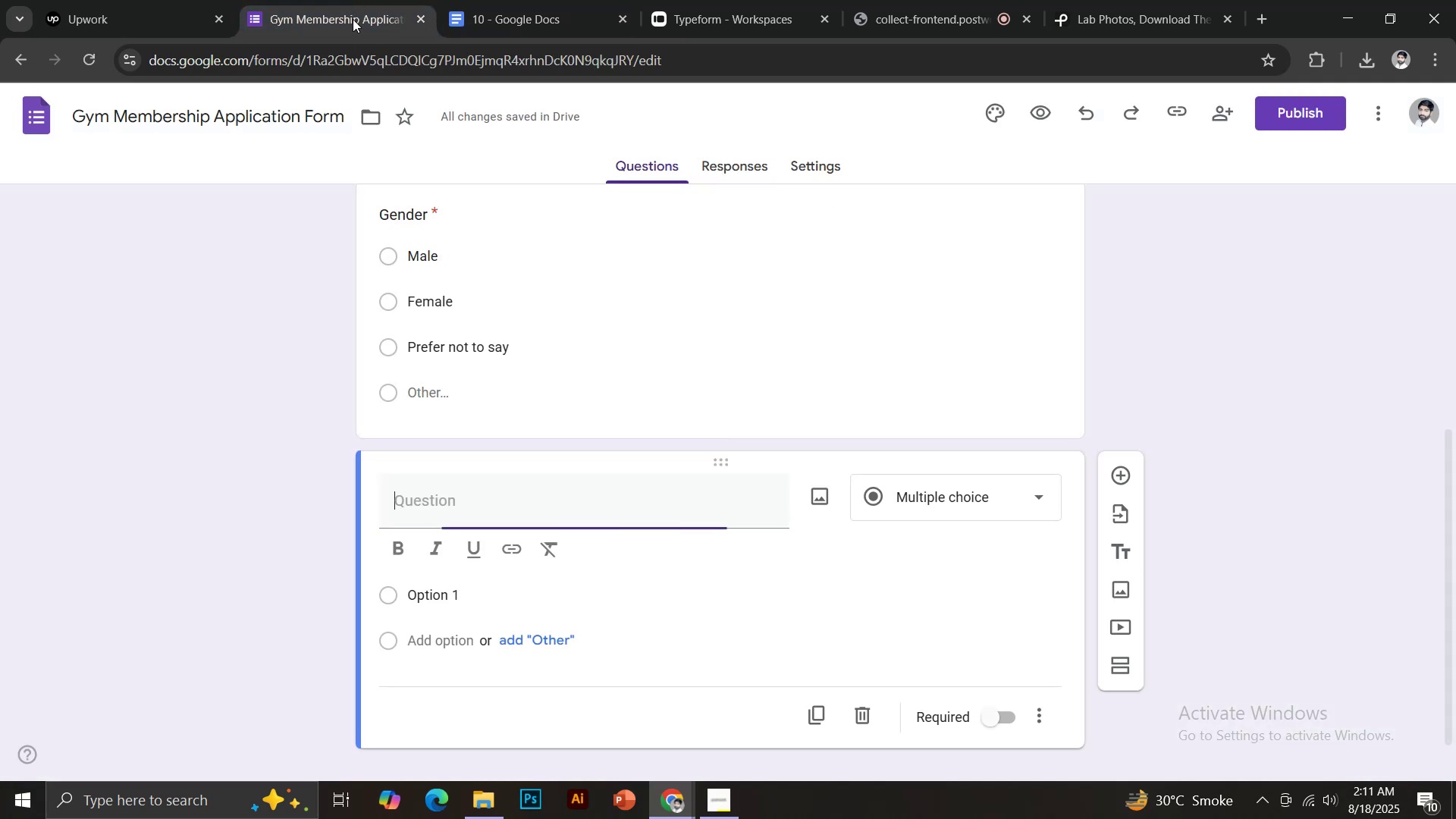 
key(Control+Shift+V)
 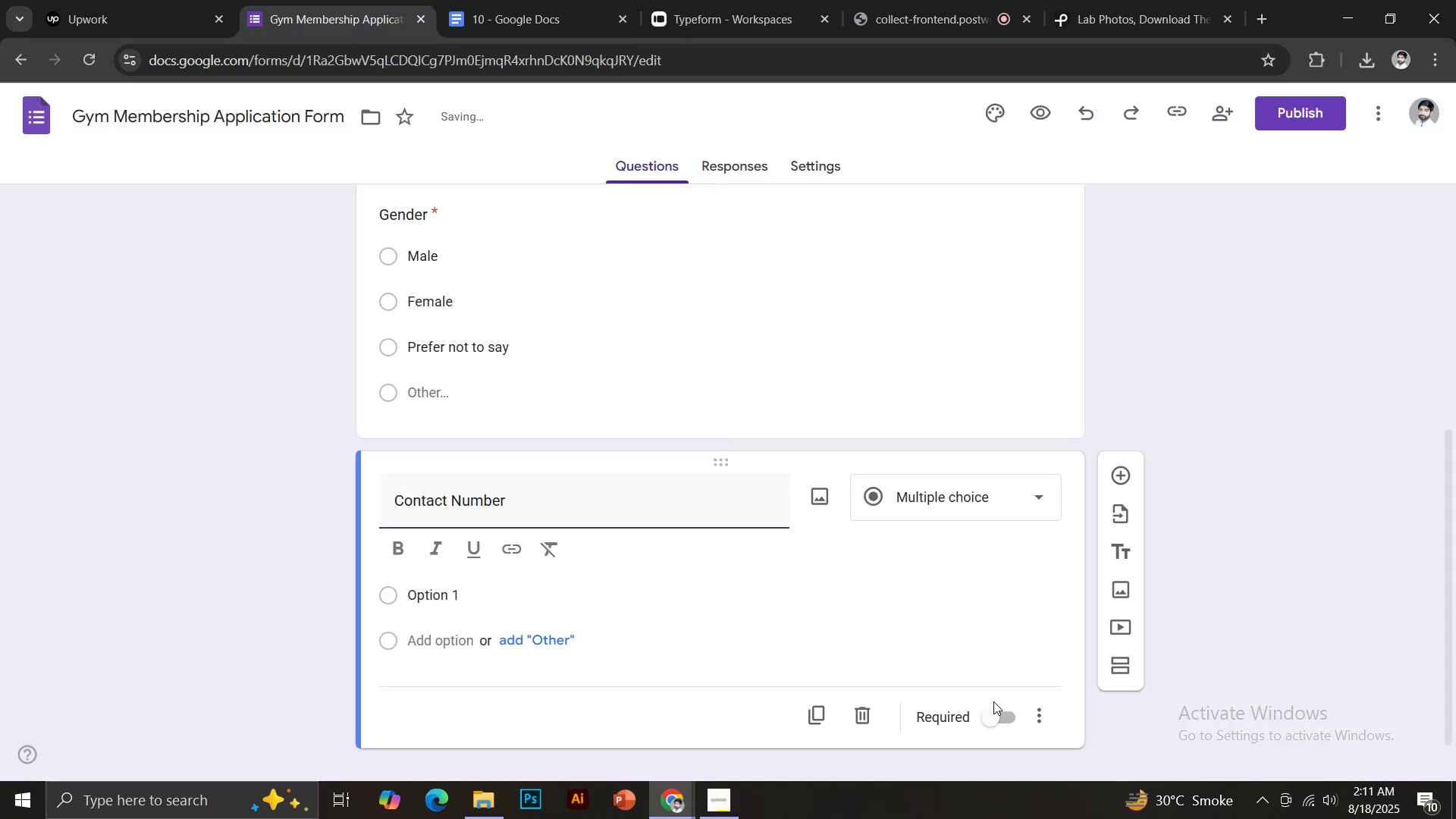 
left_click([995, 717])
 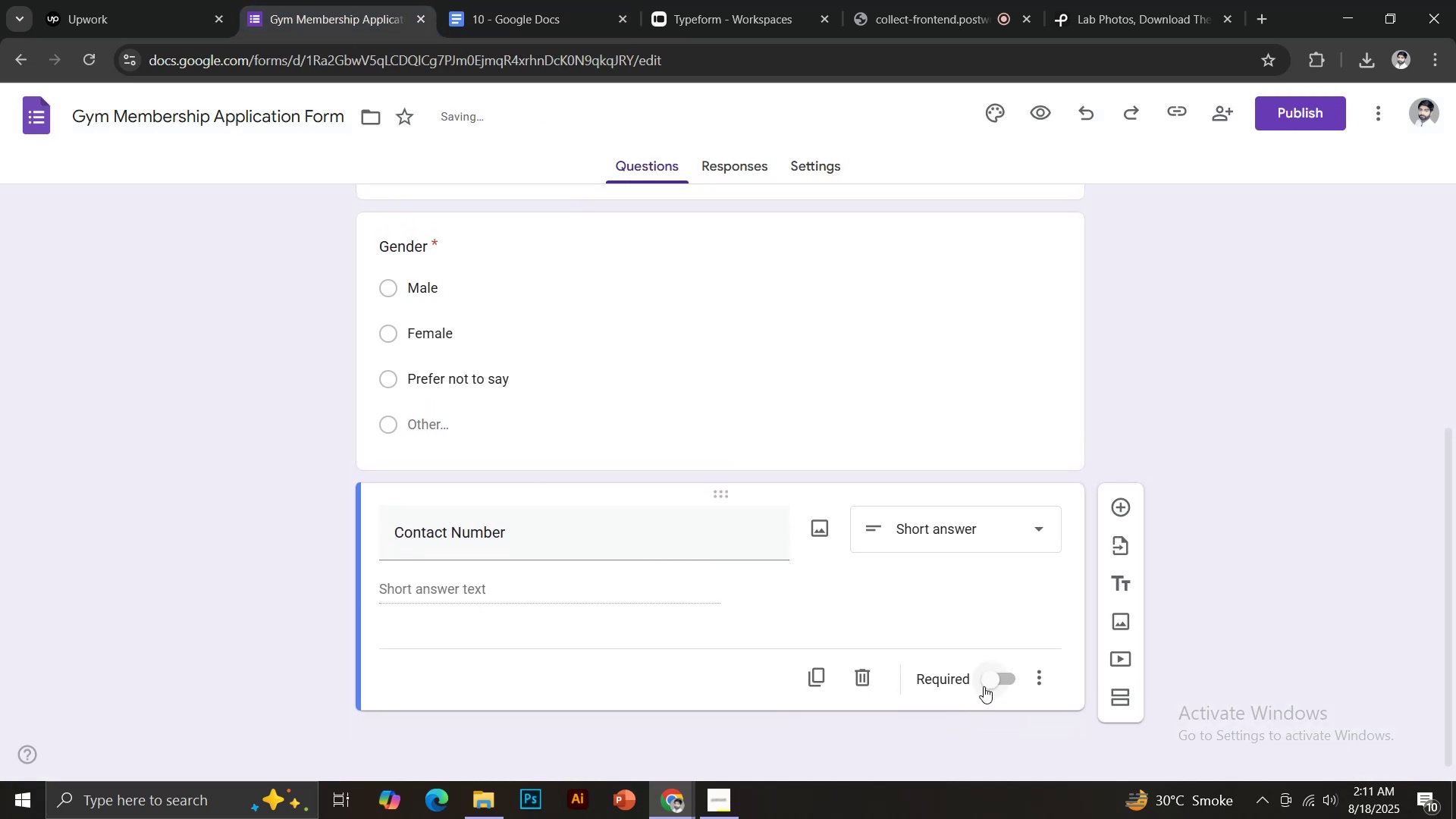 
left_click([993, 682])
 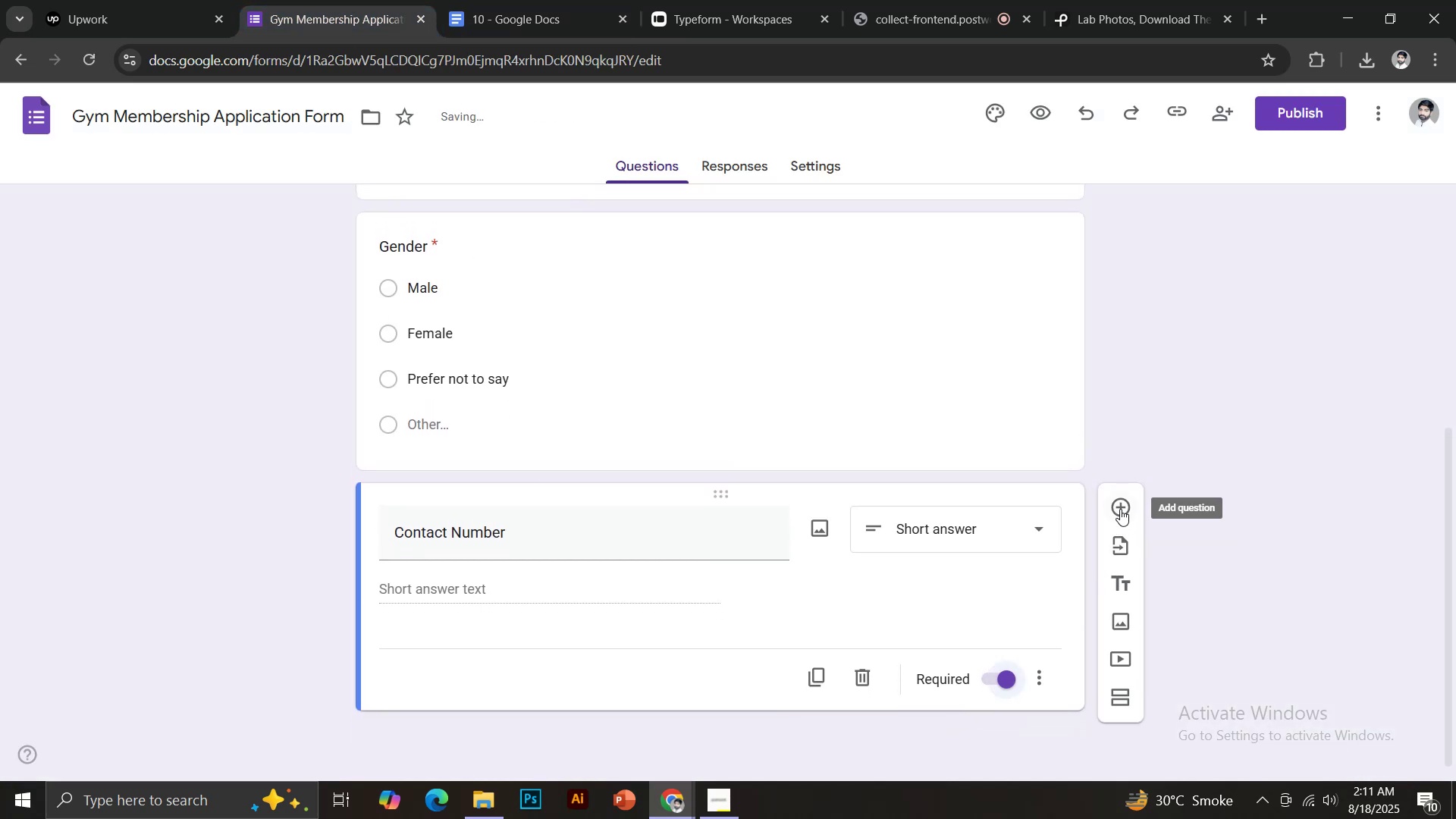 
left_click([1119, 504])
 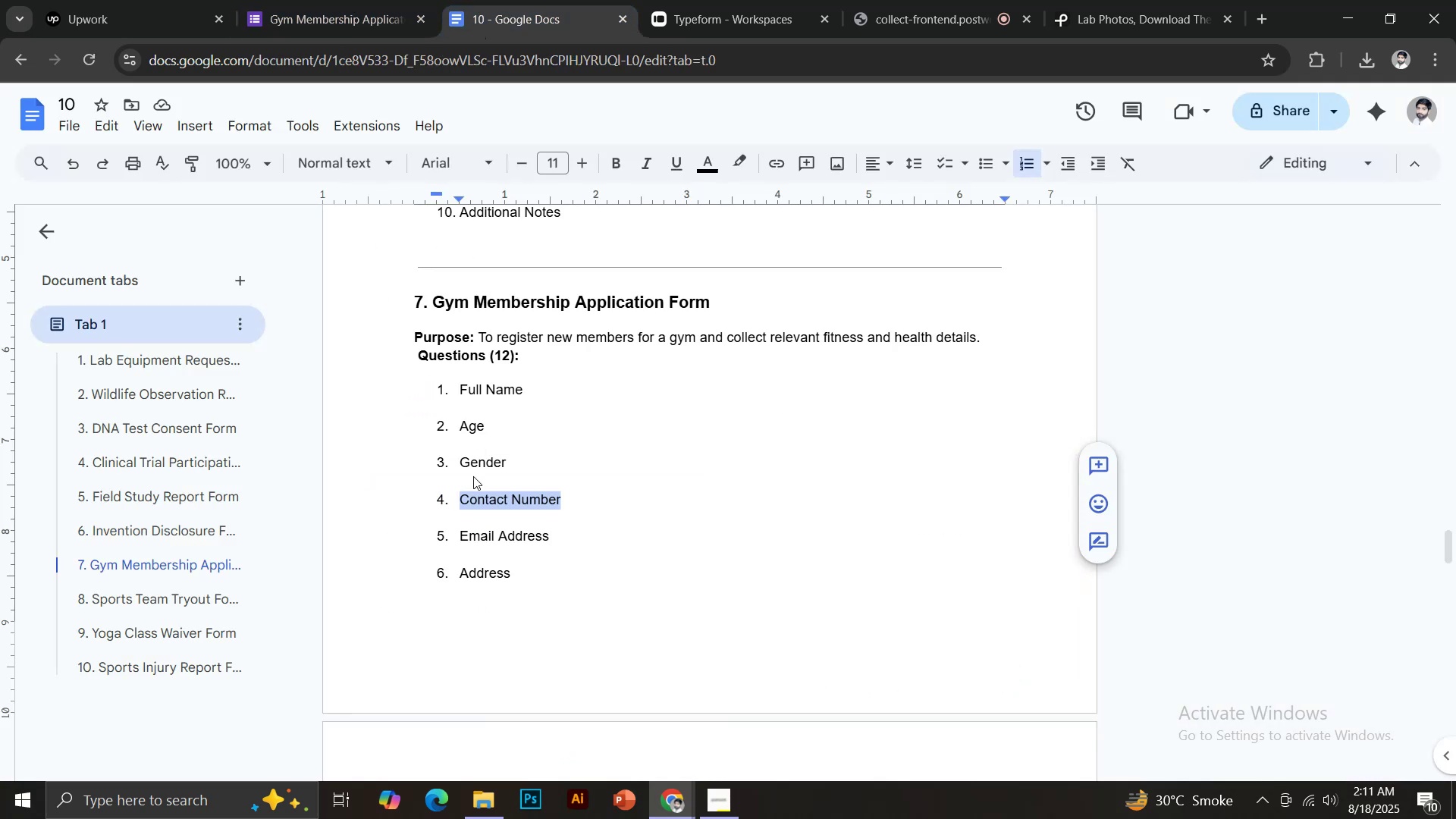 
left_click_drag(start_coordinate=[461, 534], to_coordinate=[549, 540])
 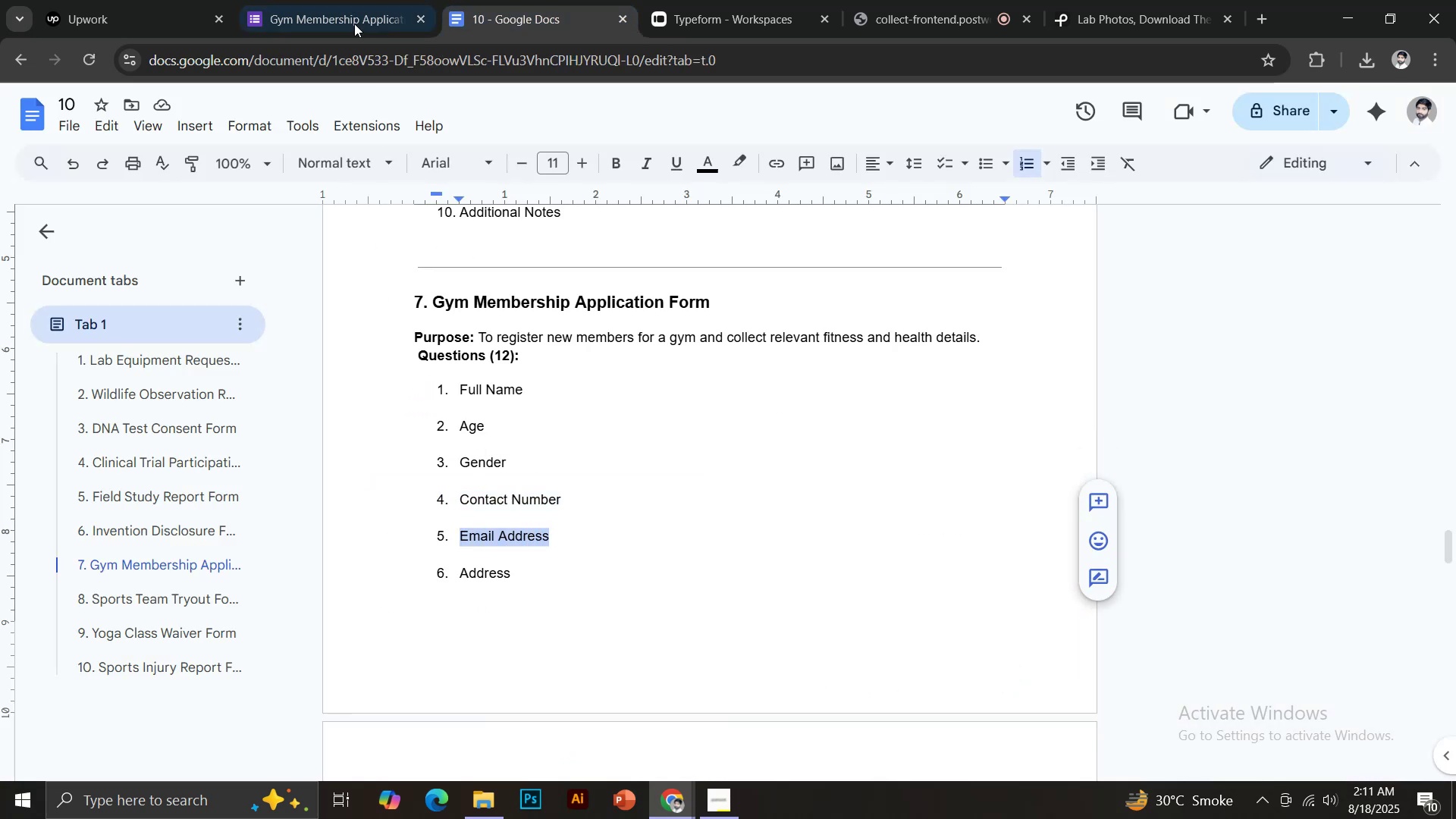 
key(Control+C)
 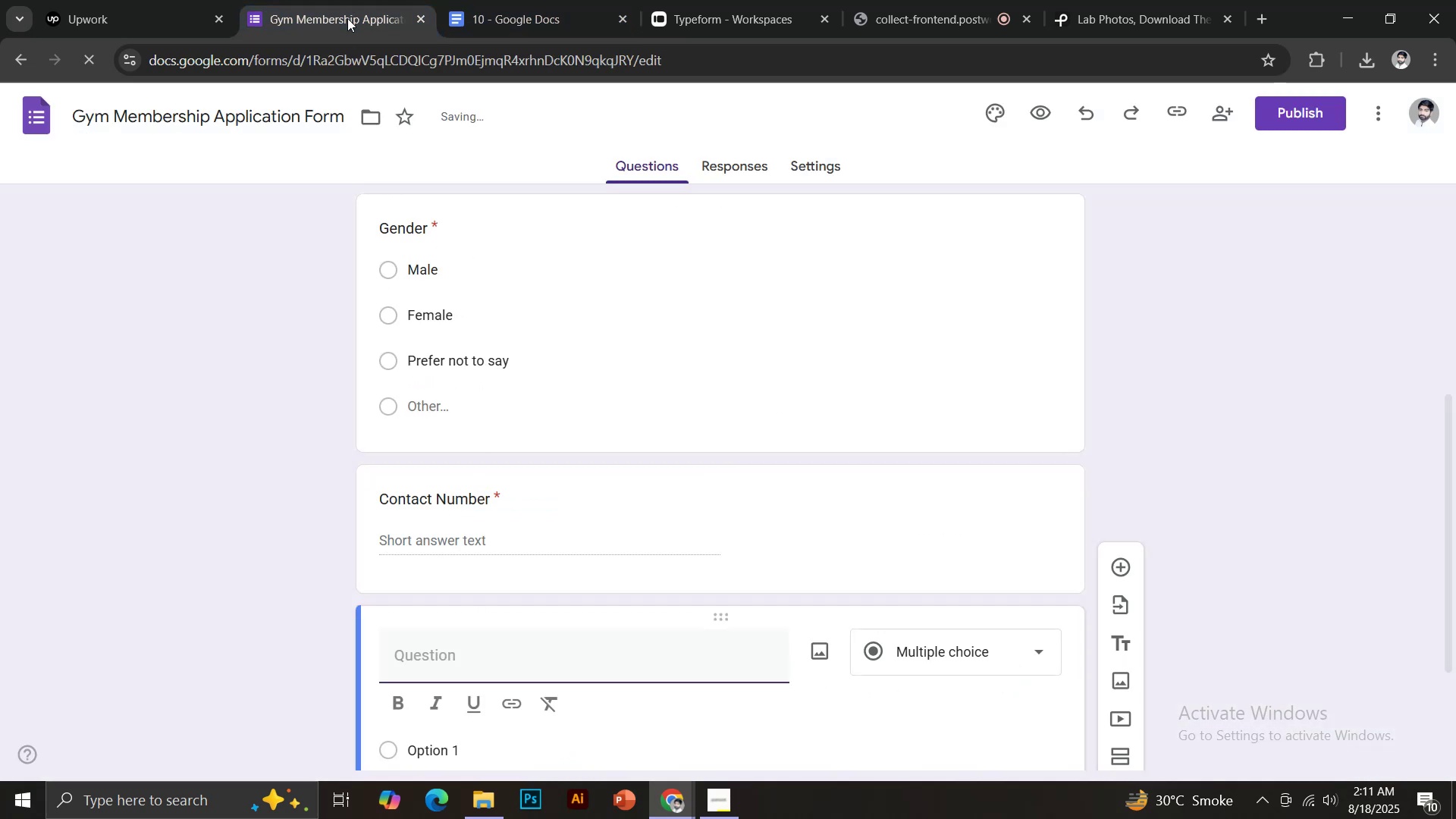 
key(Control+Shift+V)
 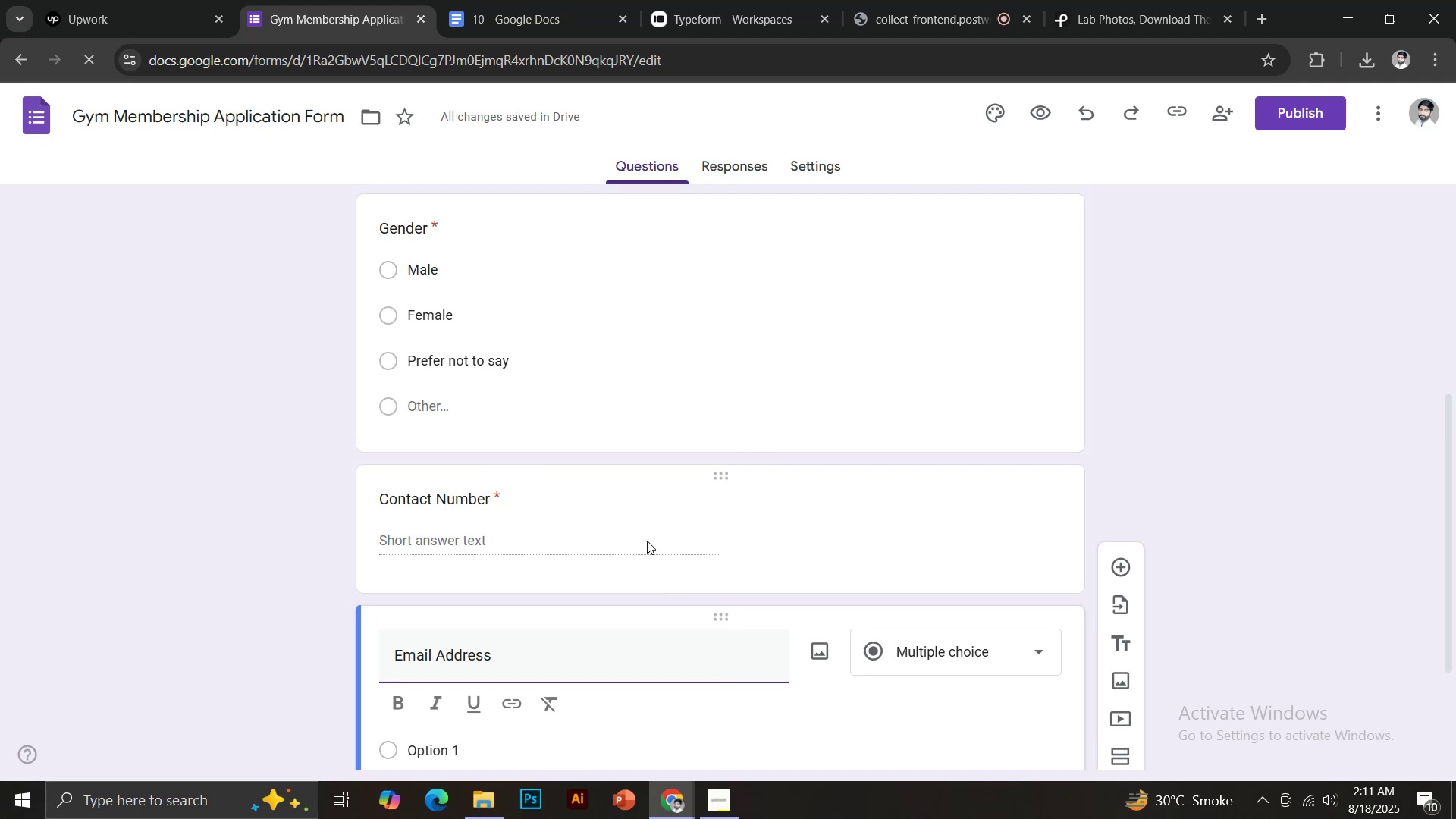 
scroll: coordinate [651, 538], scroll_direction: down, amount: 4.0
 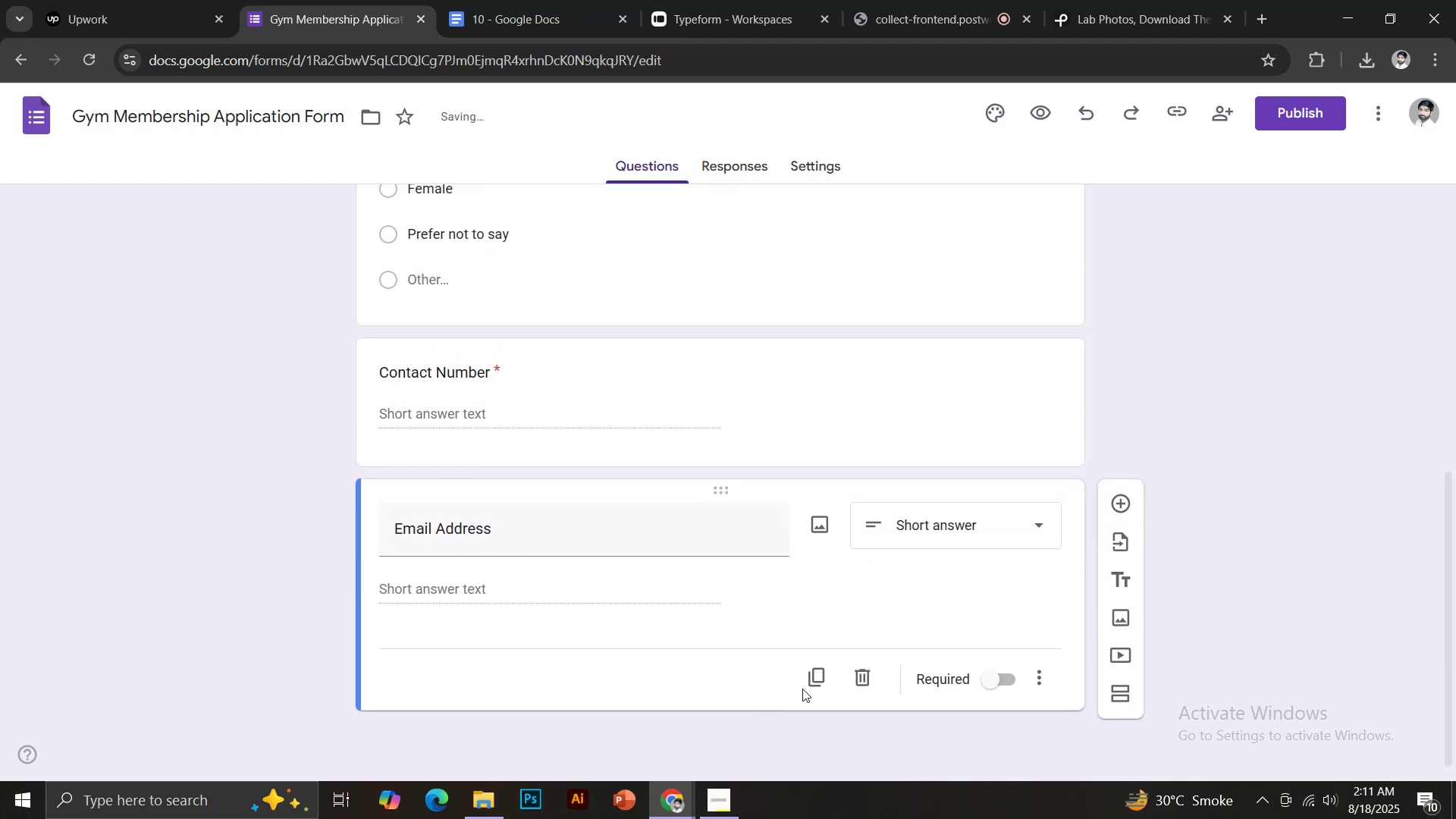 
left_click([985, 679])
 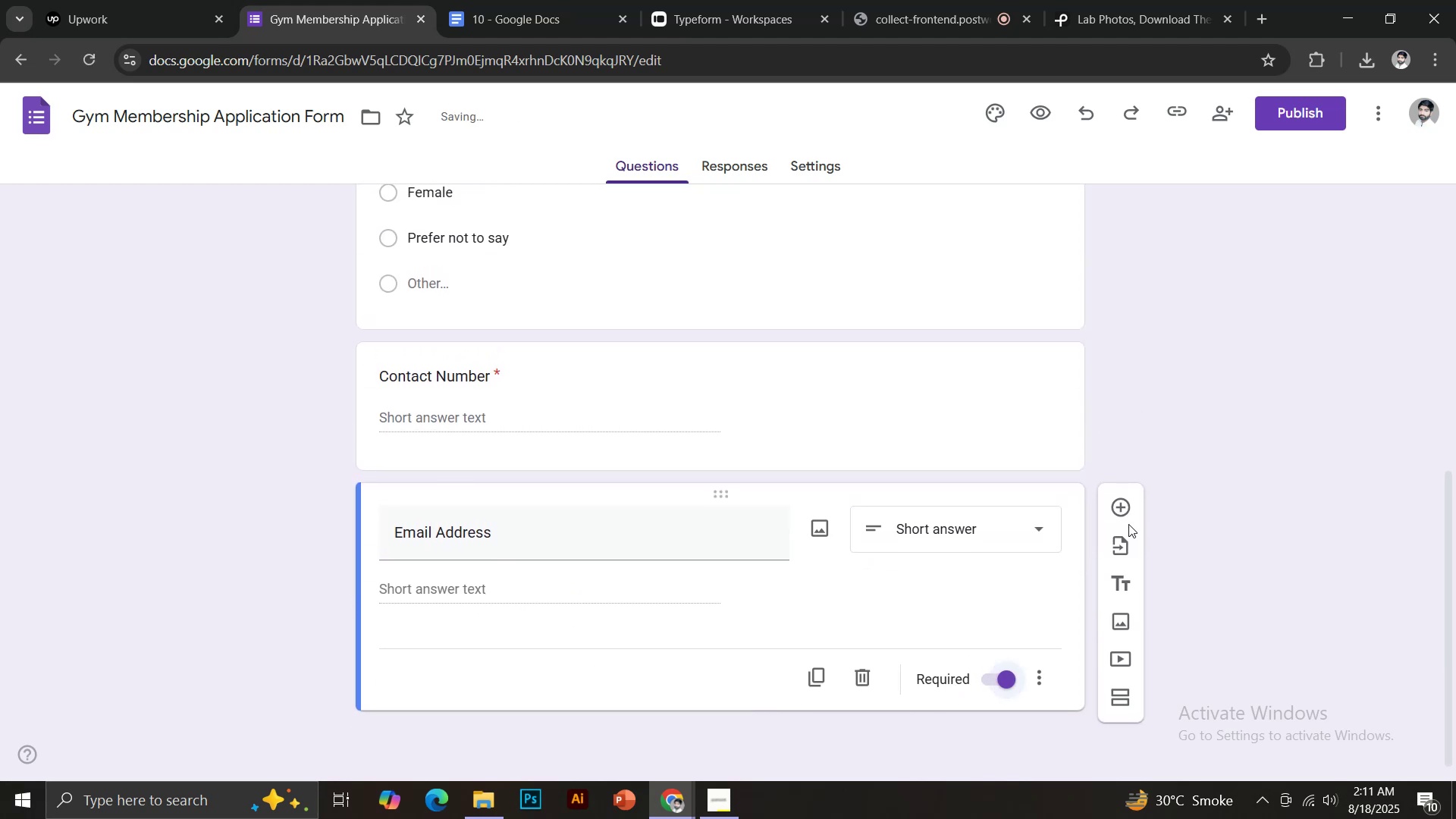 
left_click([1116, 506])
 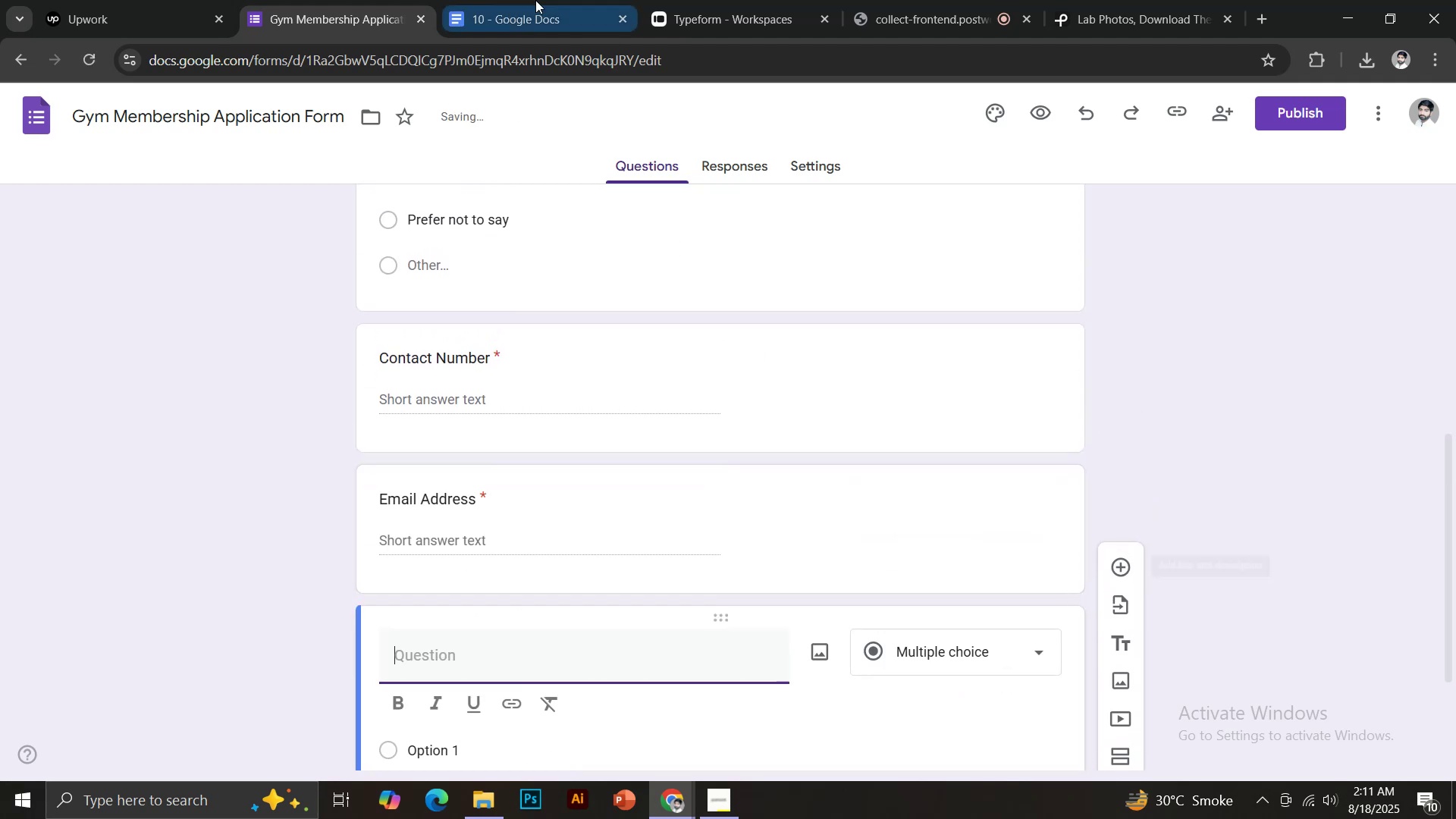 
left_click([507, 0])
 